 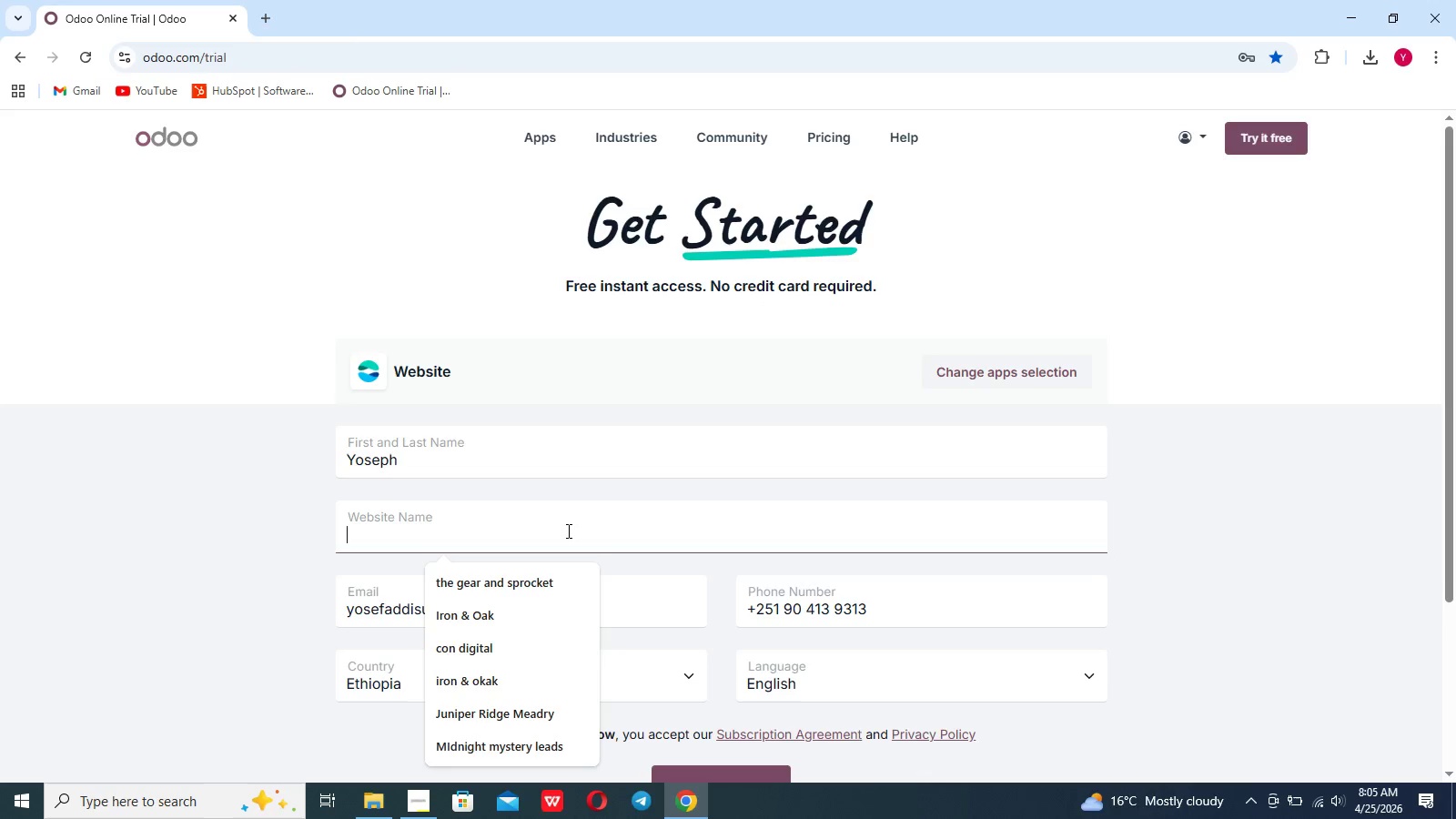 
type(Ver)
 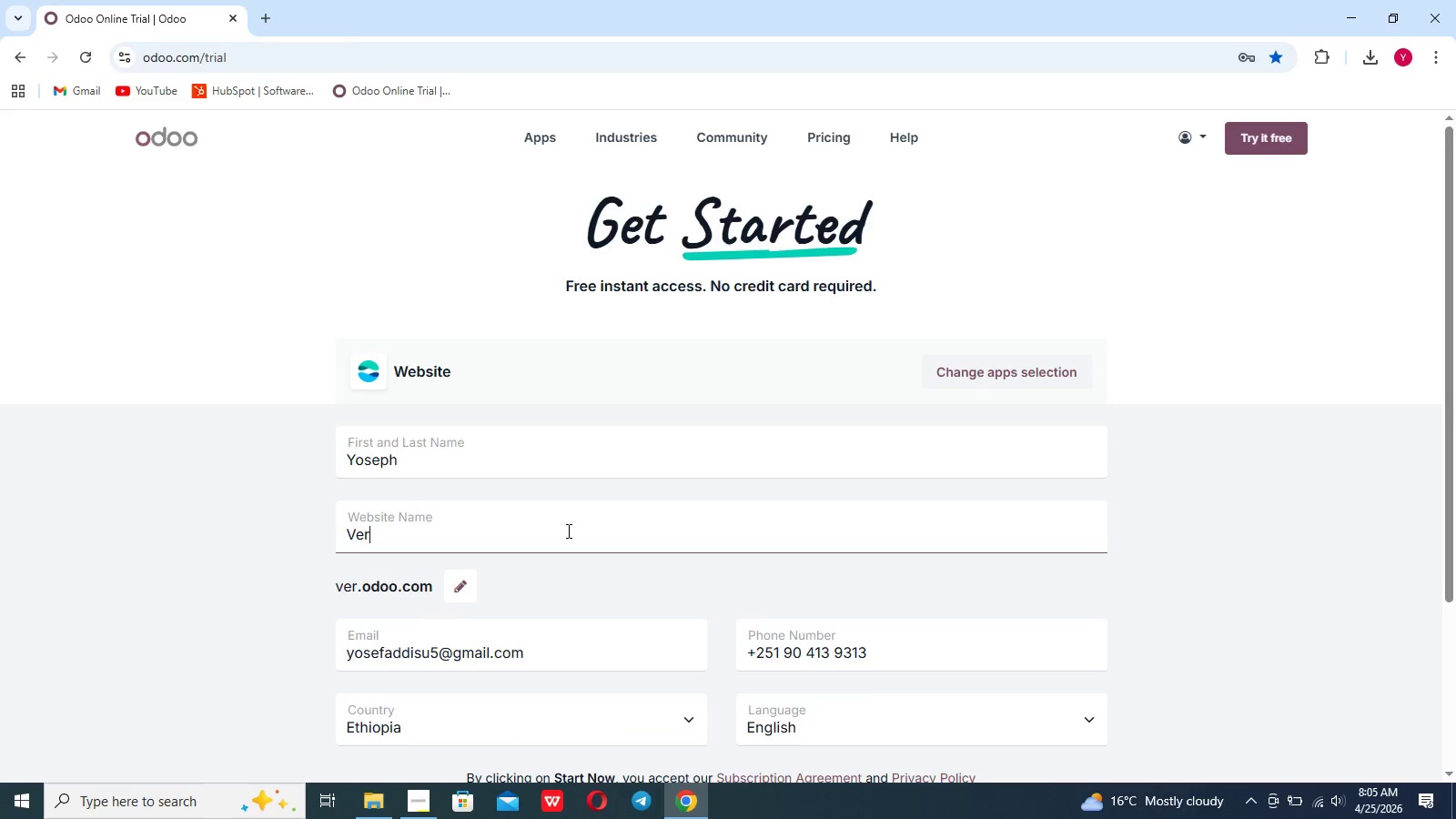 
scroll: coordinate [567, 531], scroll_direction: none, amount: 0.0
 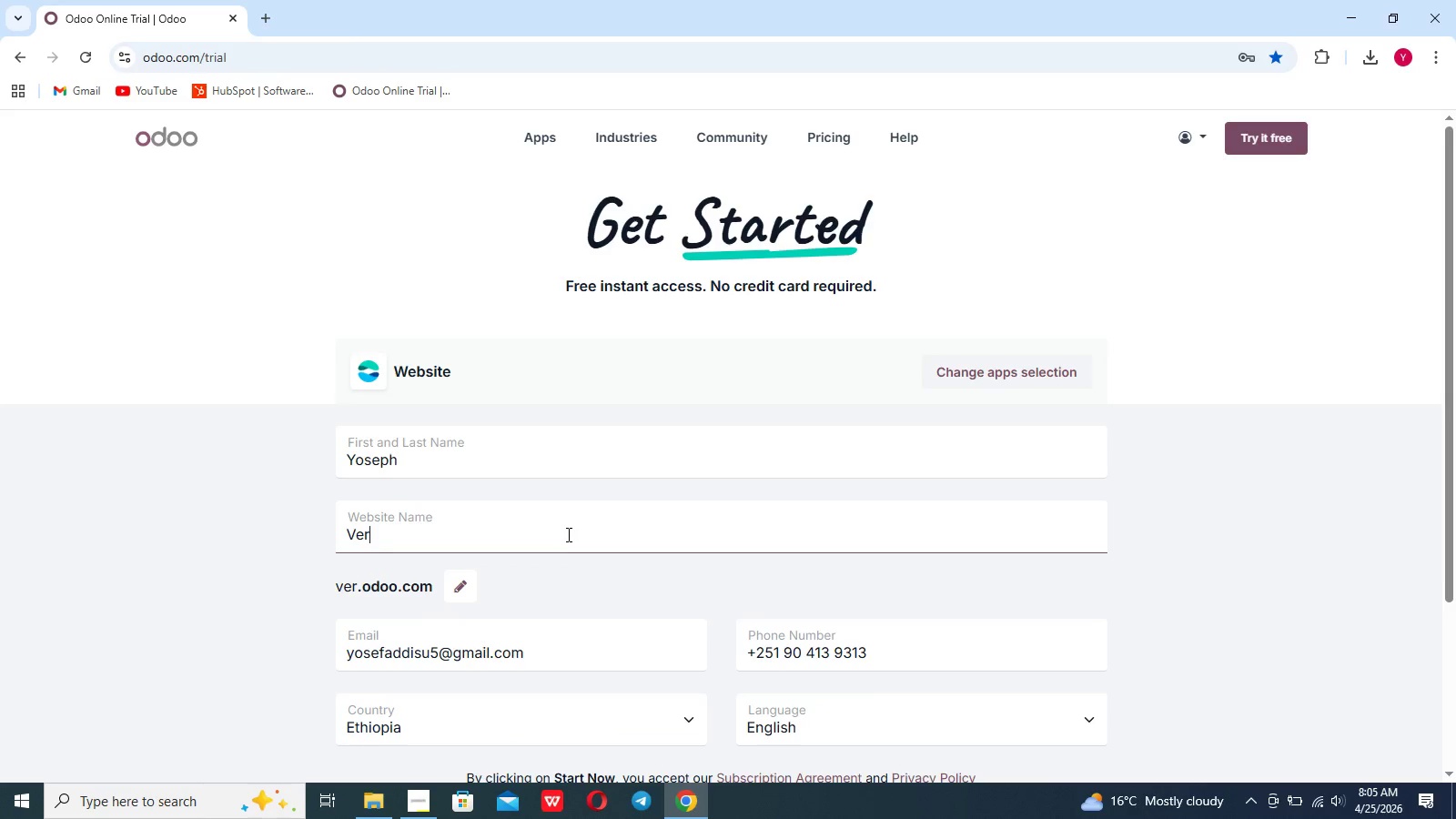 
type(a)
key(Backspace)
type(dant )
 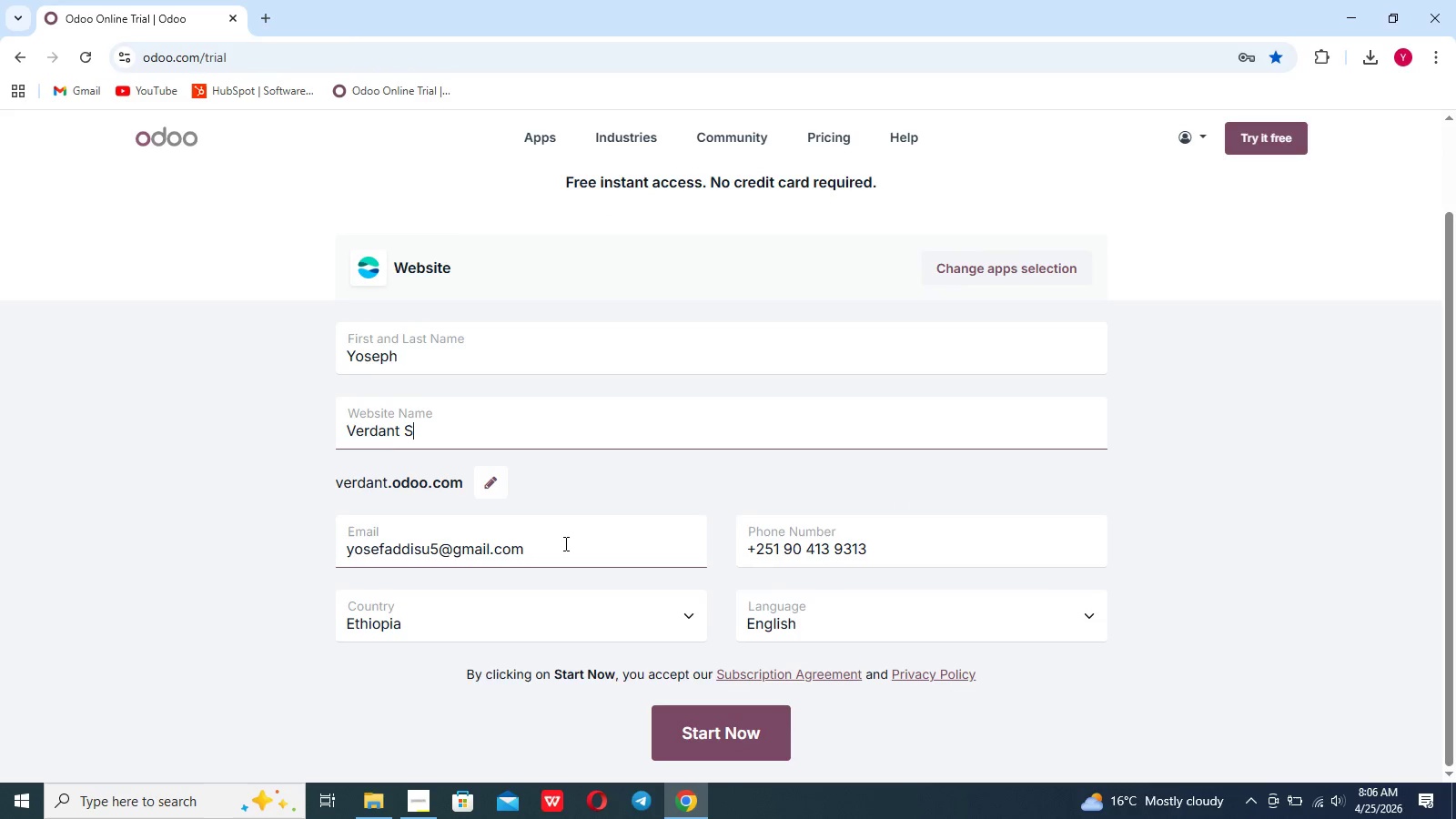 
scroll: coordinate [564, 543], scroll_direction: down, amount: 1.0
 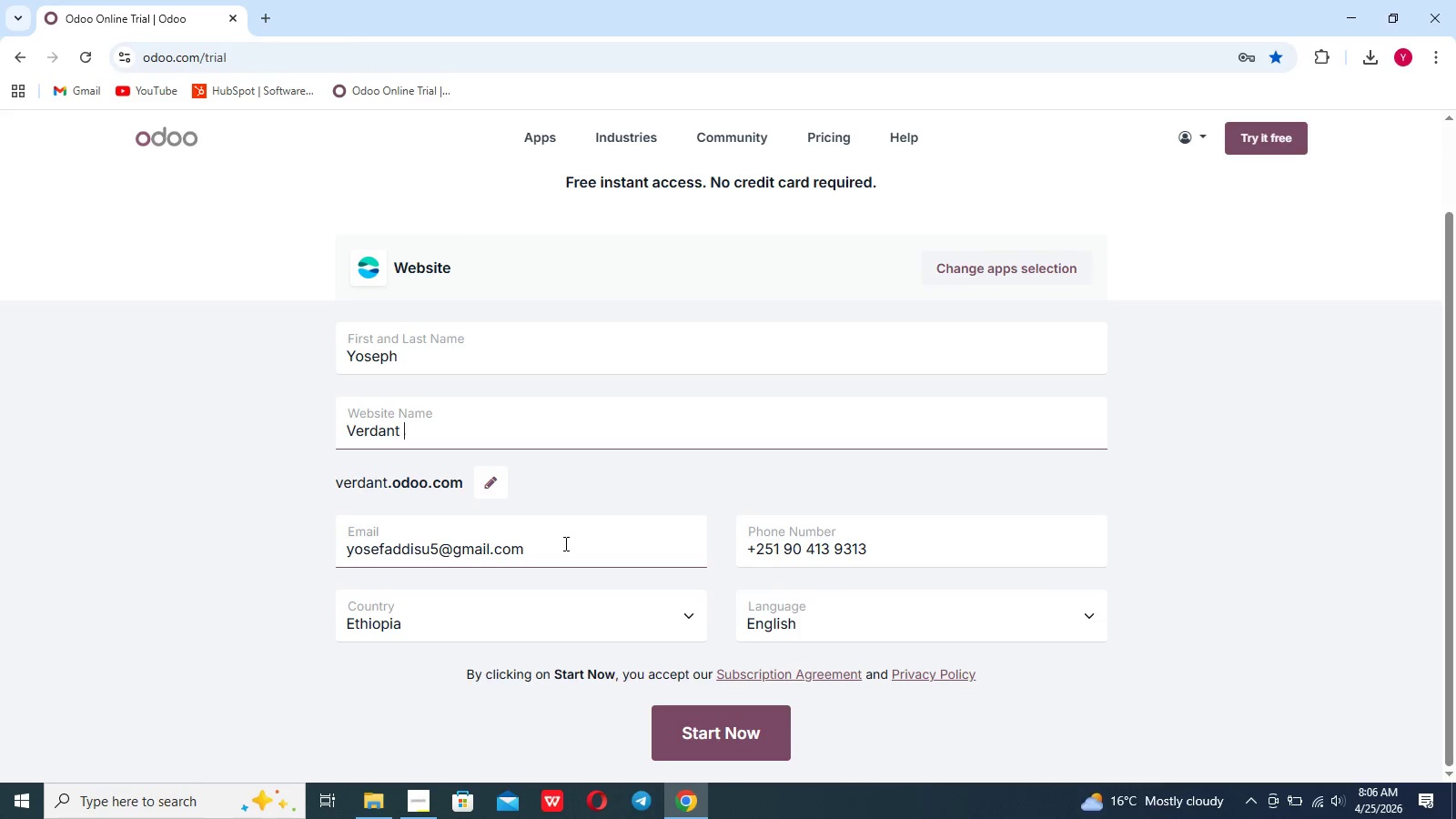 
type(Sips)
 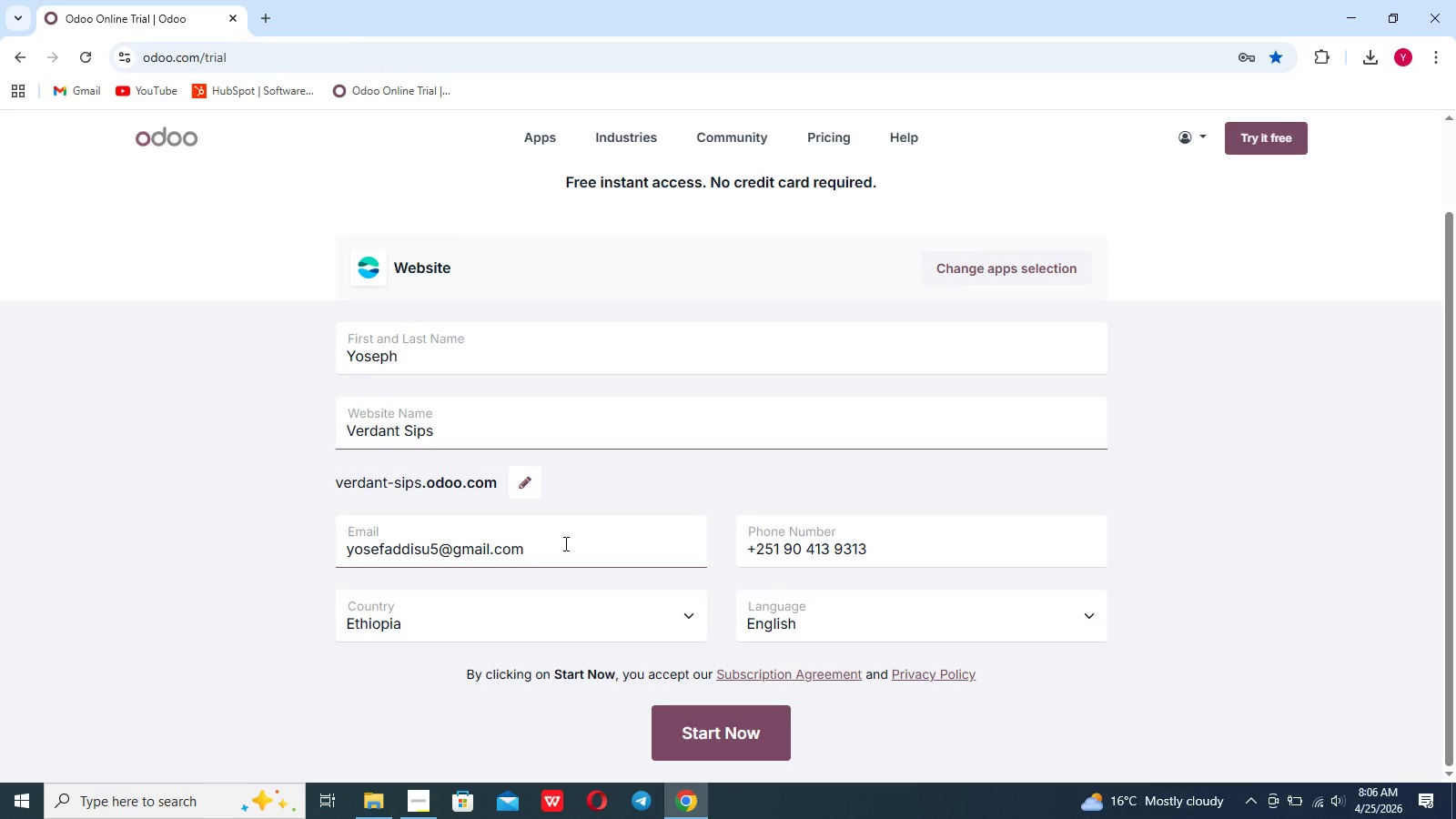 
scroll: coordinate [593, 499], scroll_direction: down, amount: 32.0
 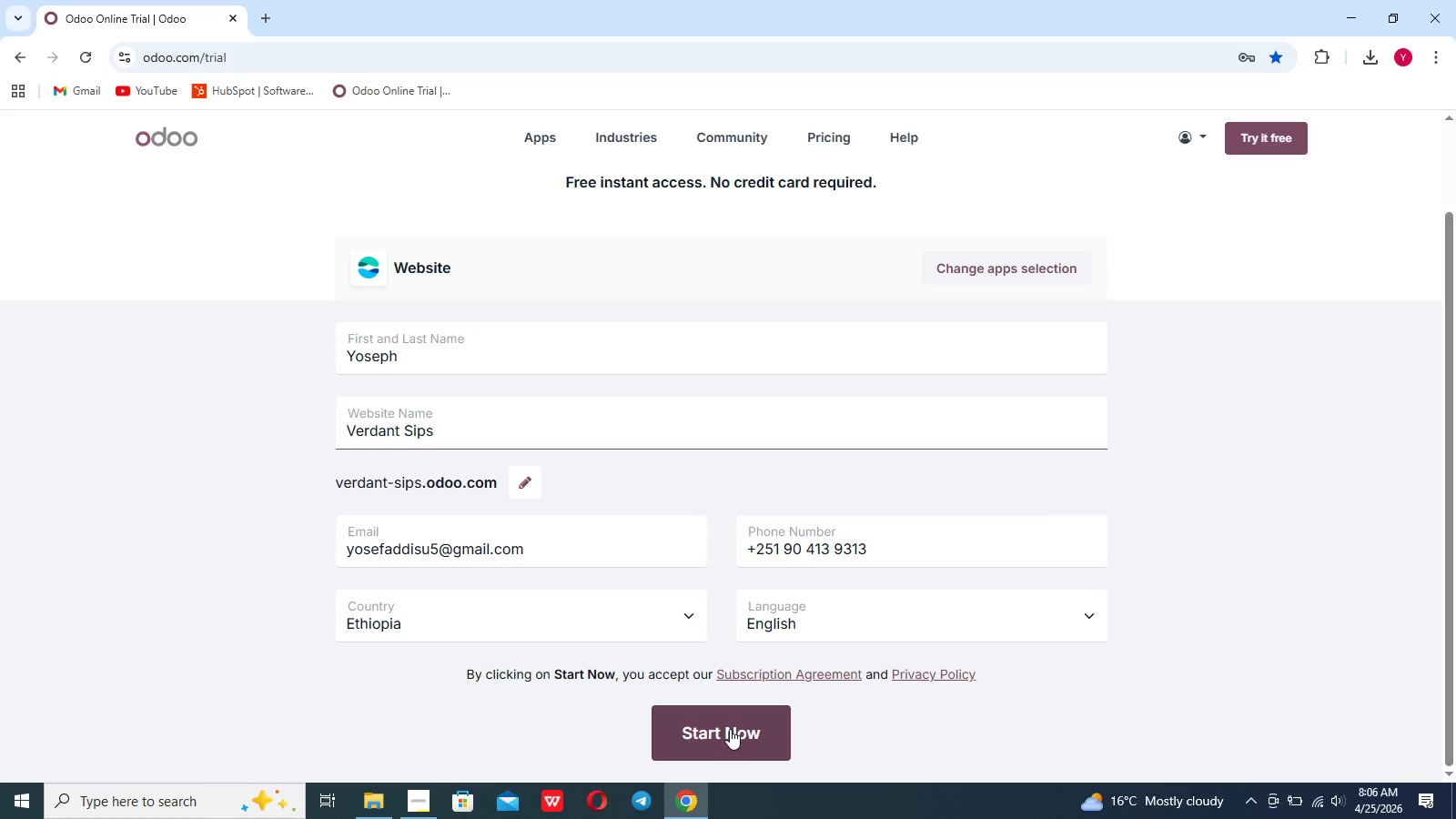 
left_click([730, 729])
 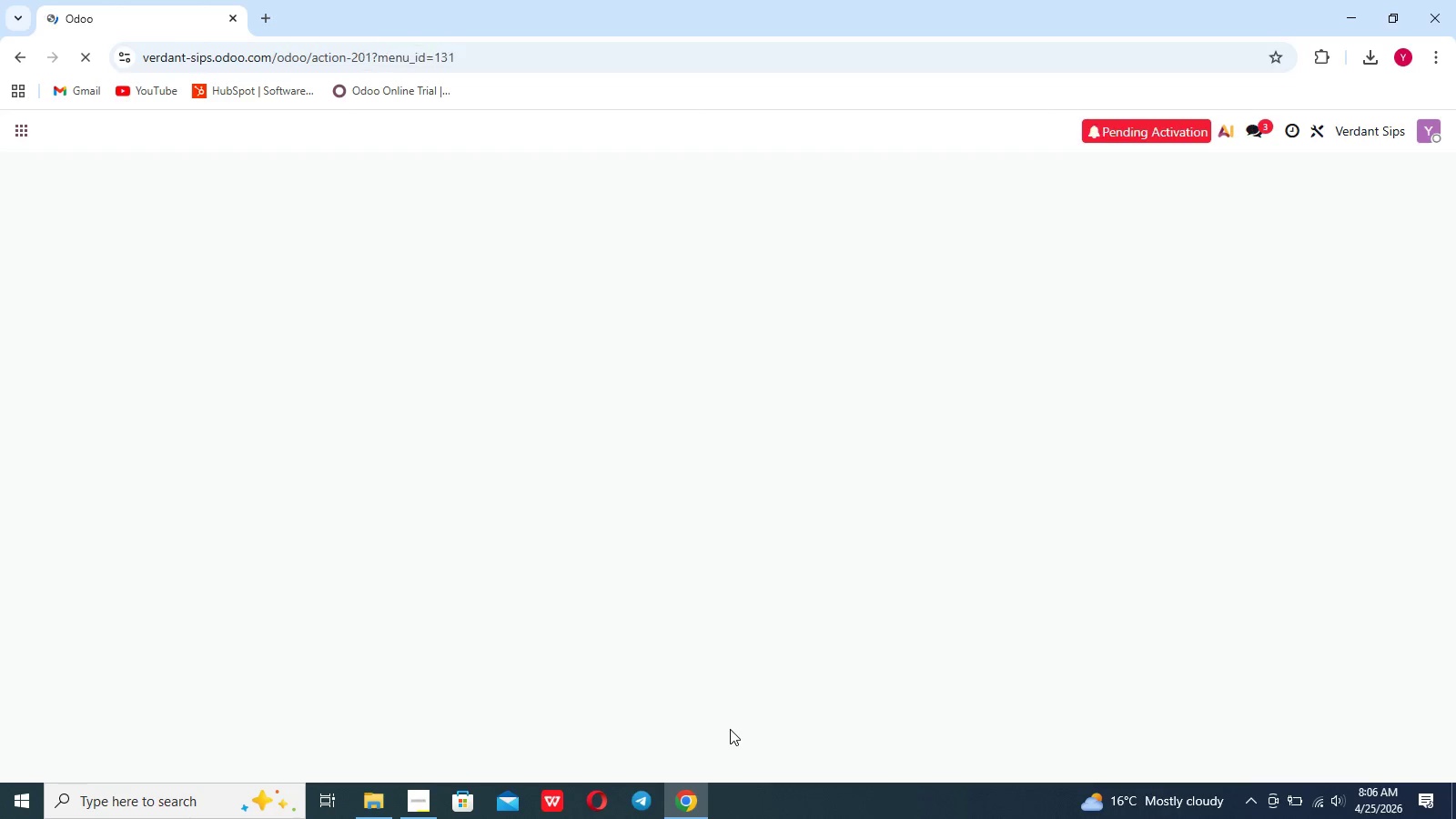 
wait(25.45)
 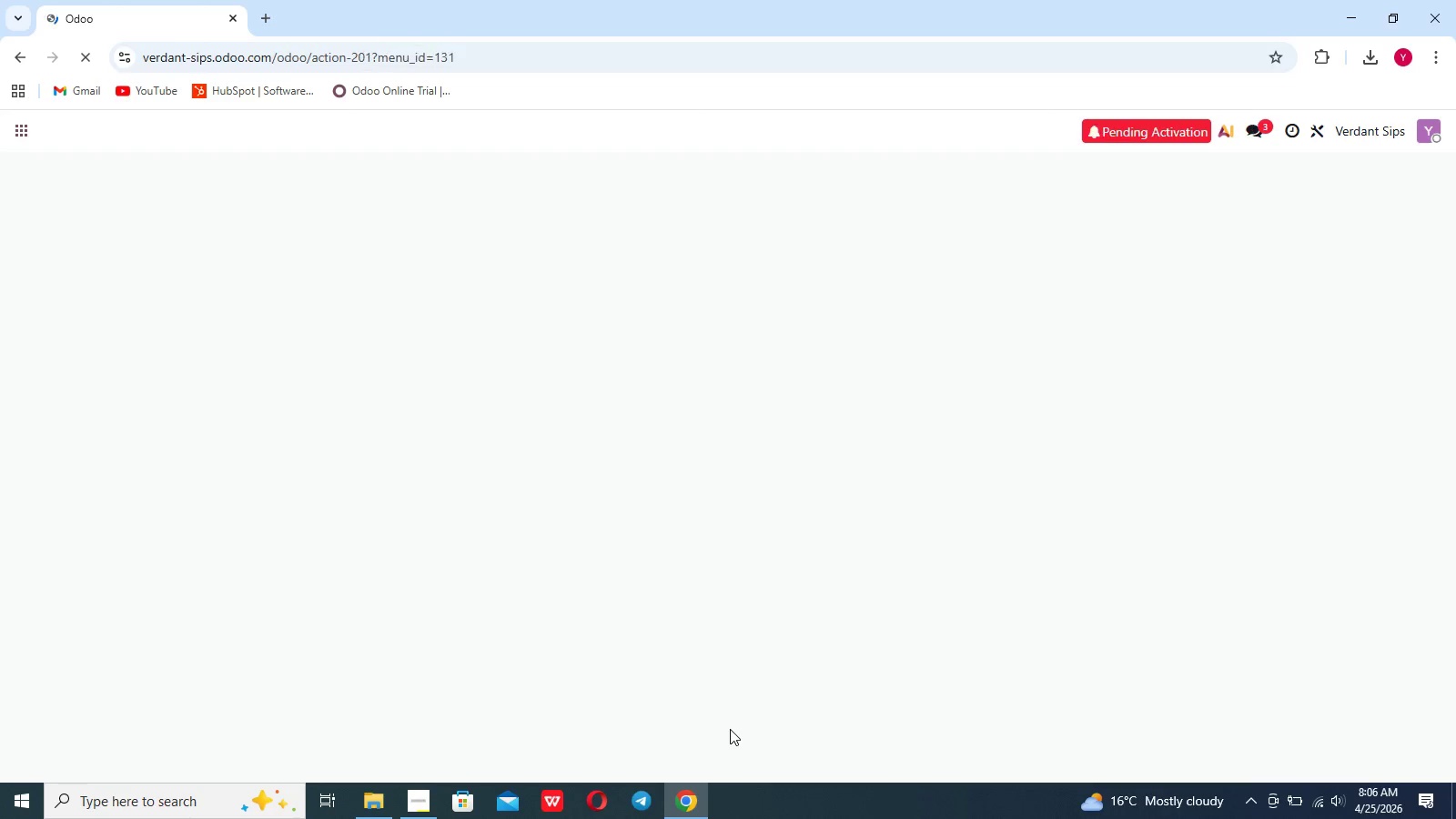 
left_click([1239, 753])
 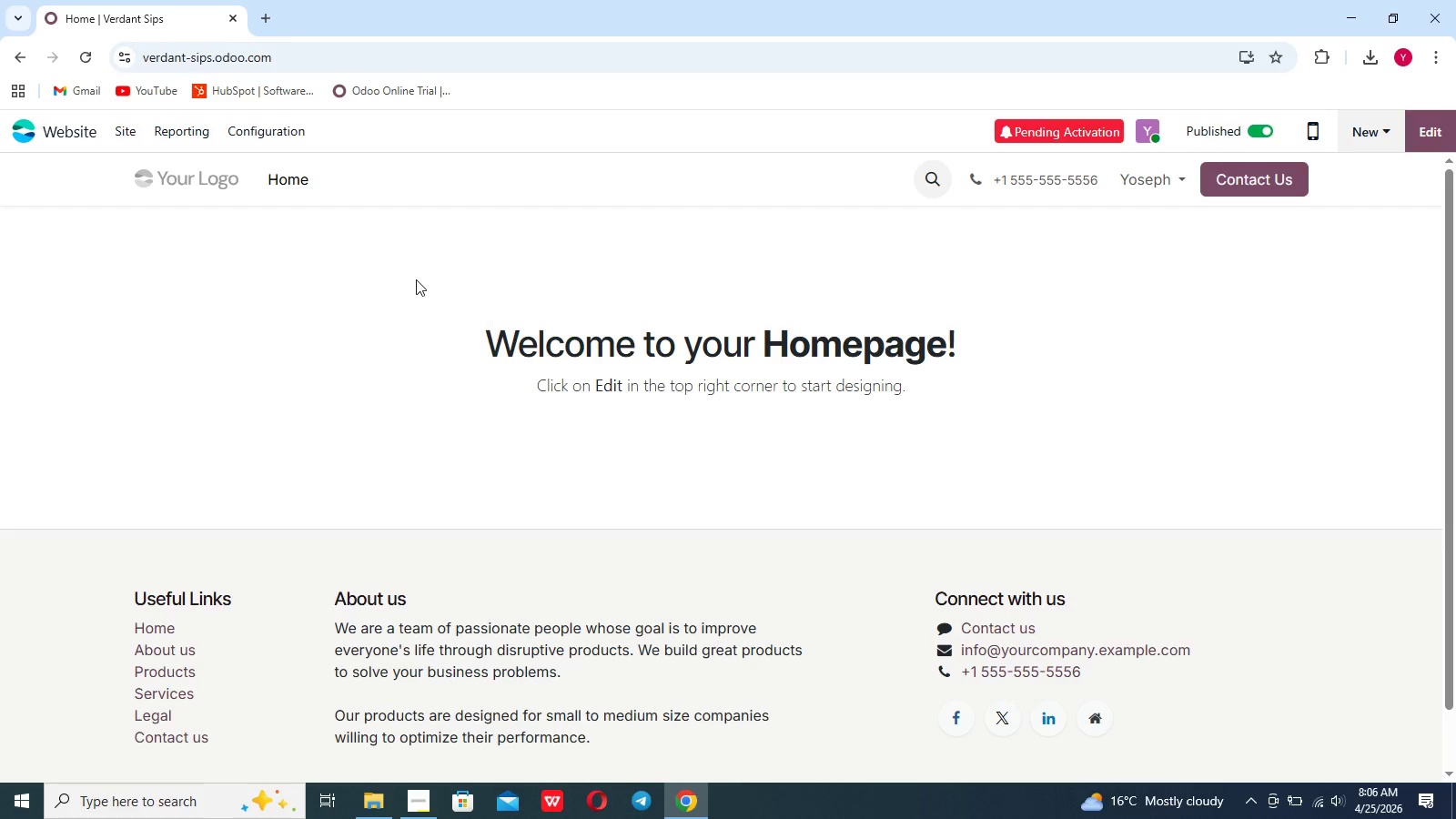 
wait(12.38)
 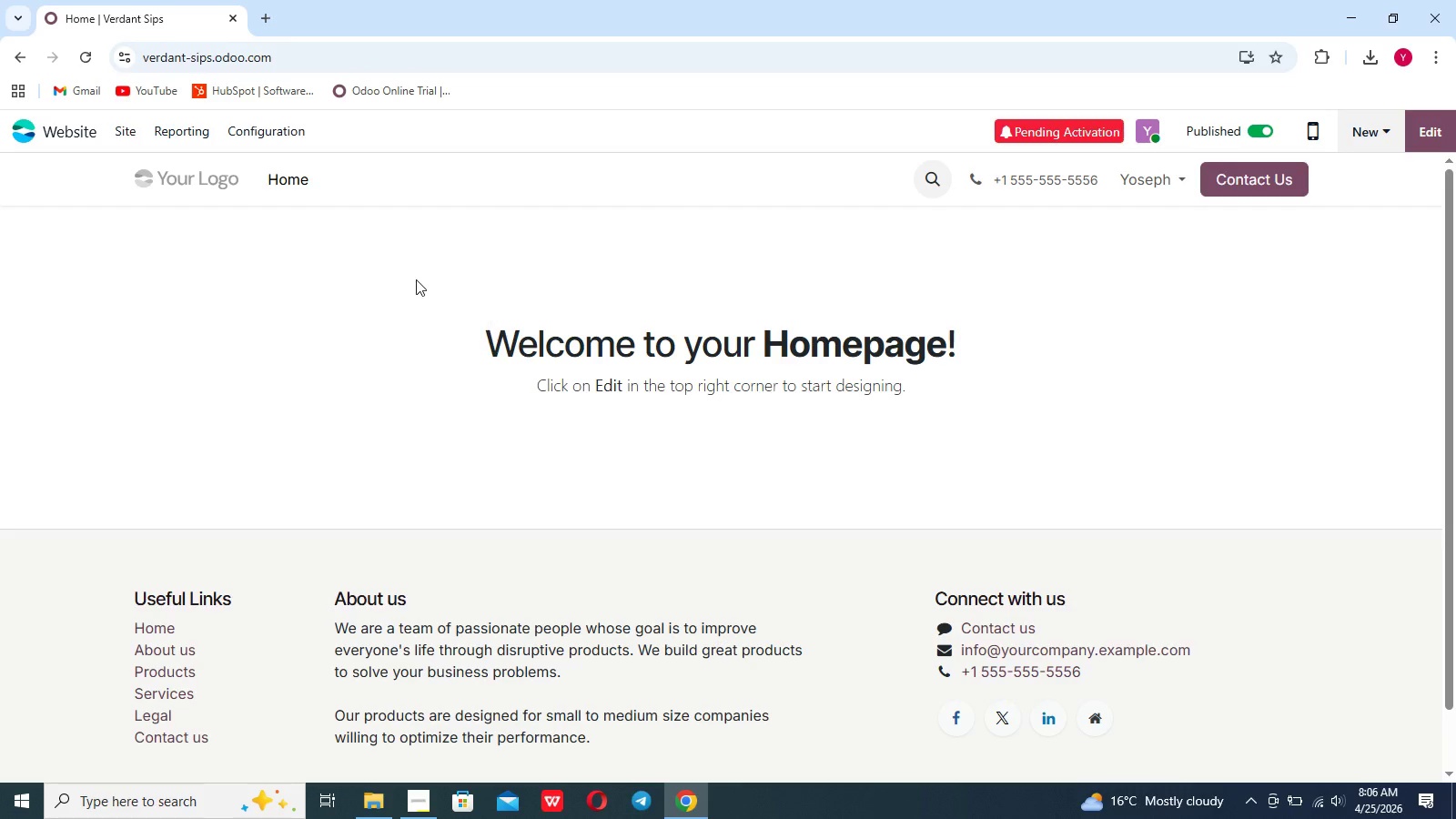 
left_click([1357, 135])
 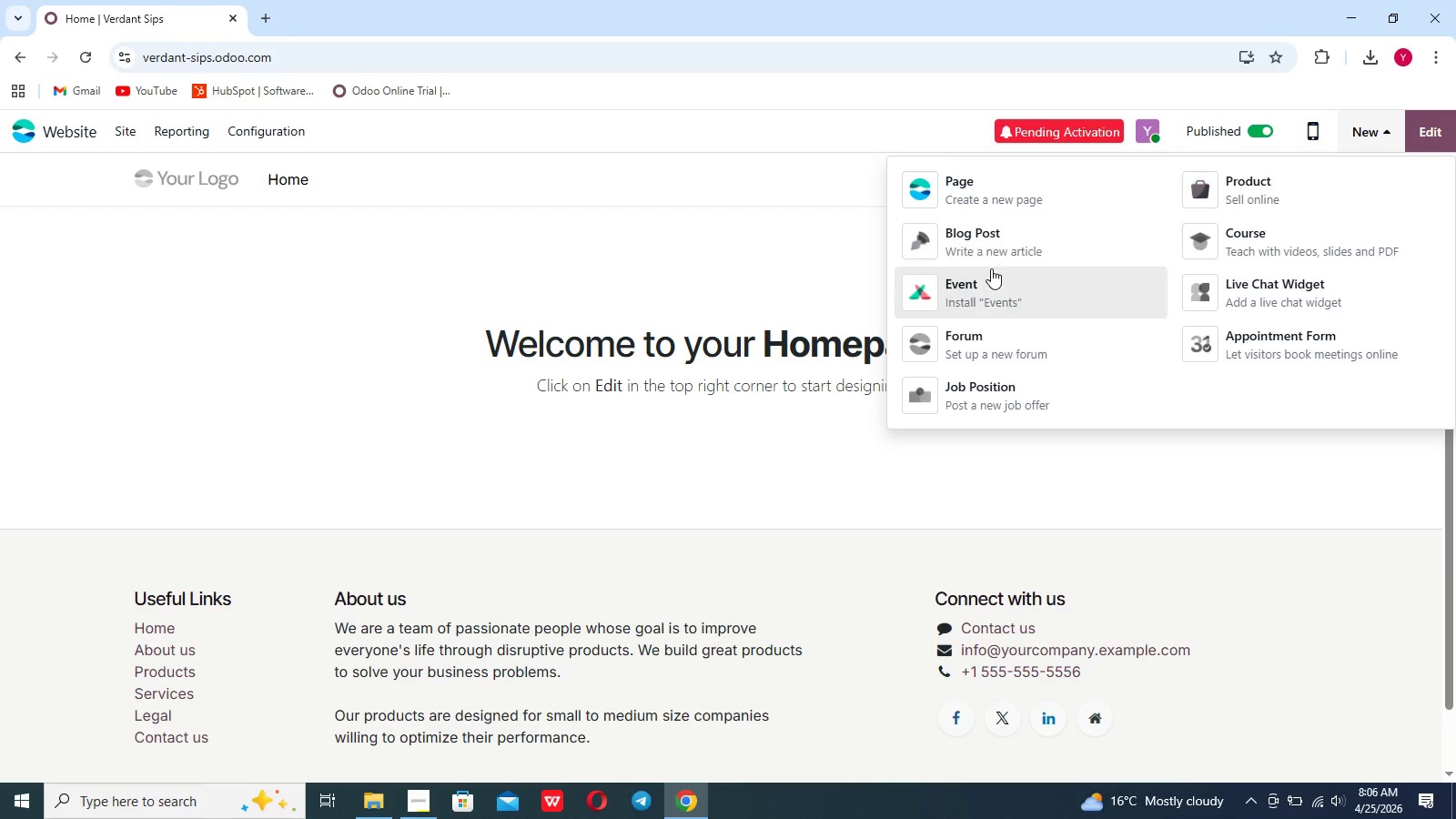 
left_click([964, 245])
 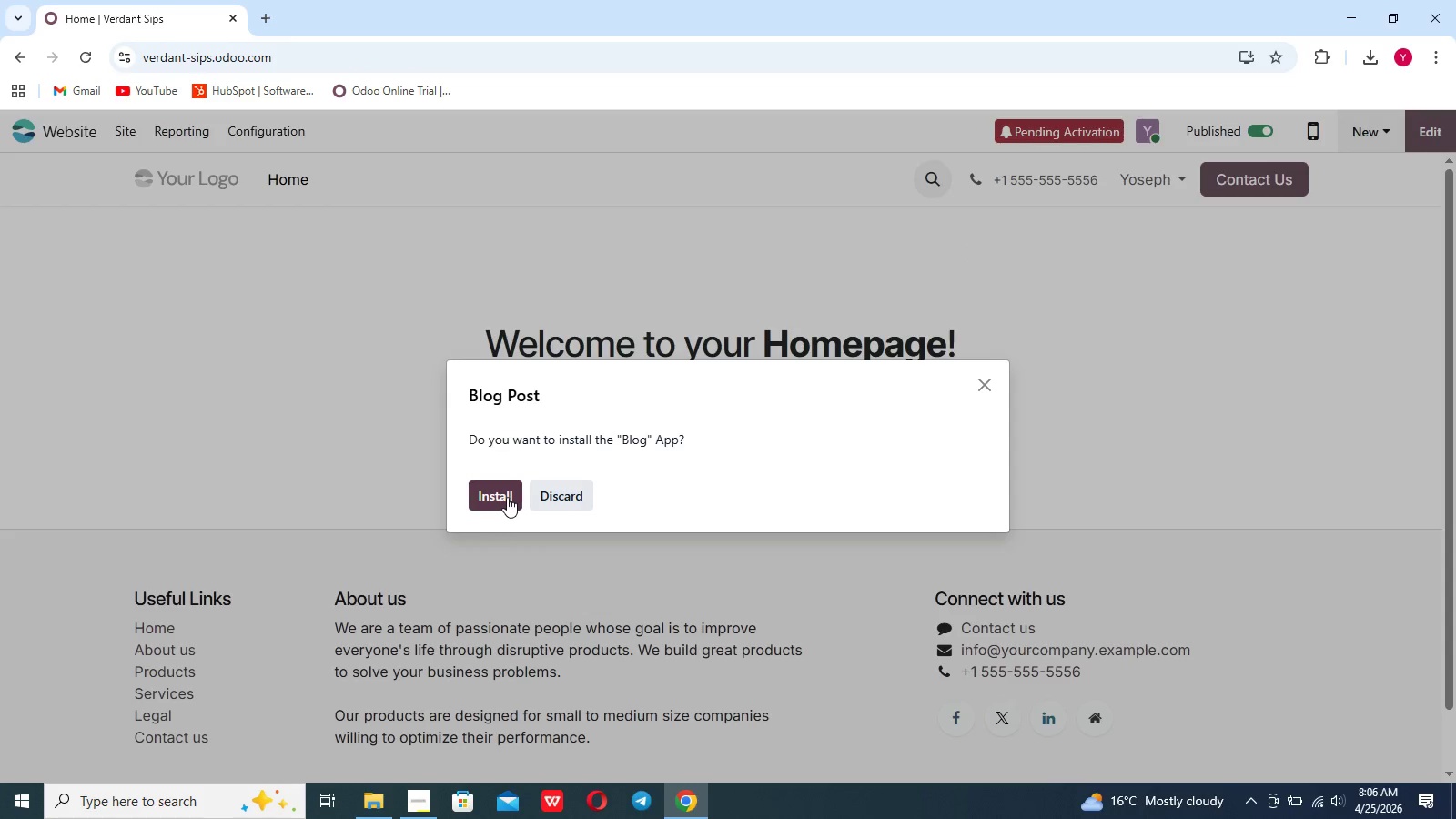 
left_click([507, 496])
 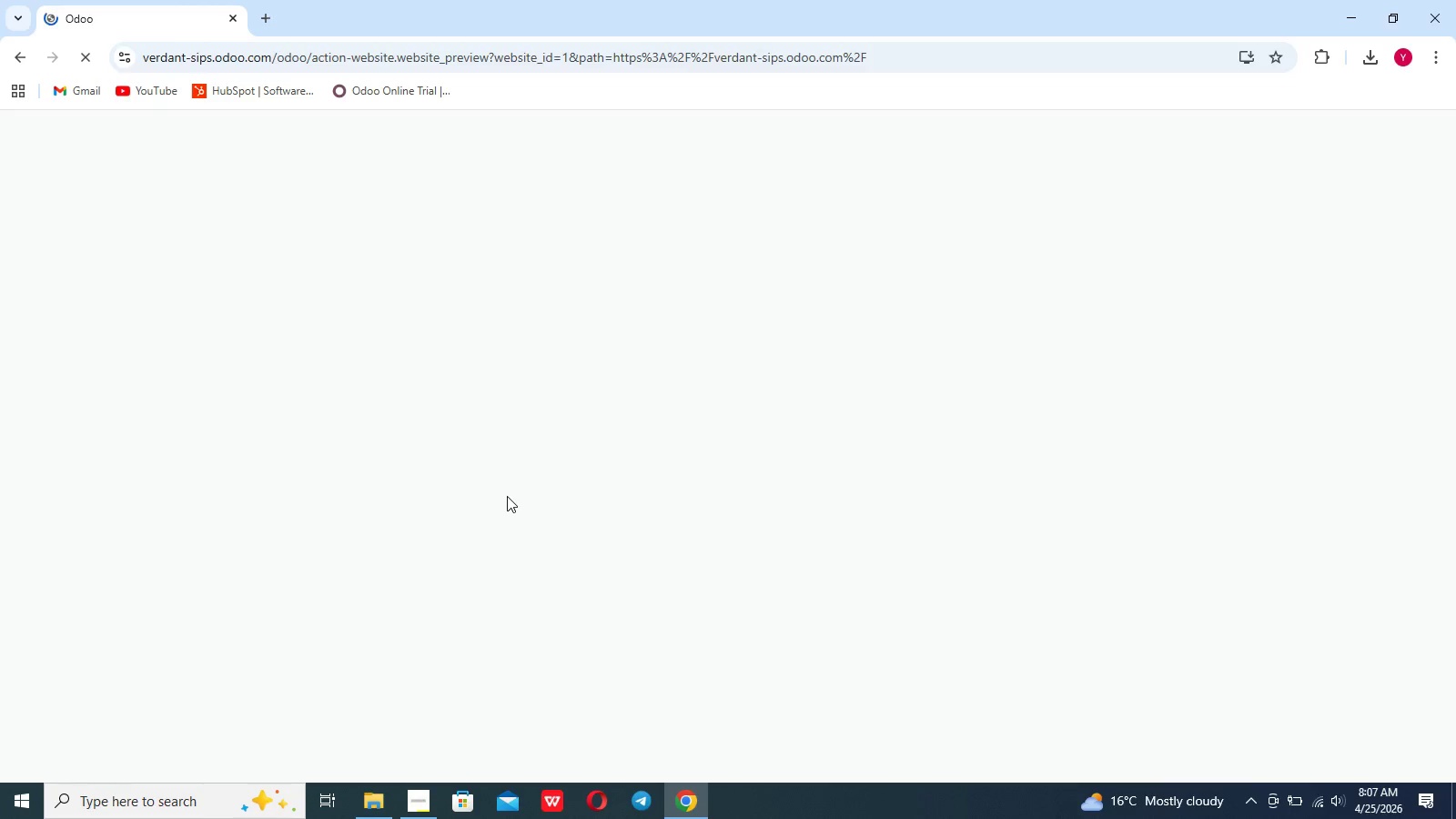 
wait(15.5)
 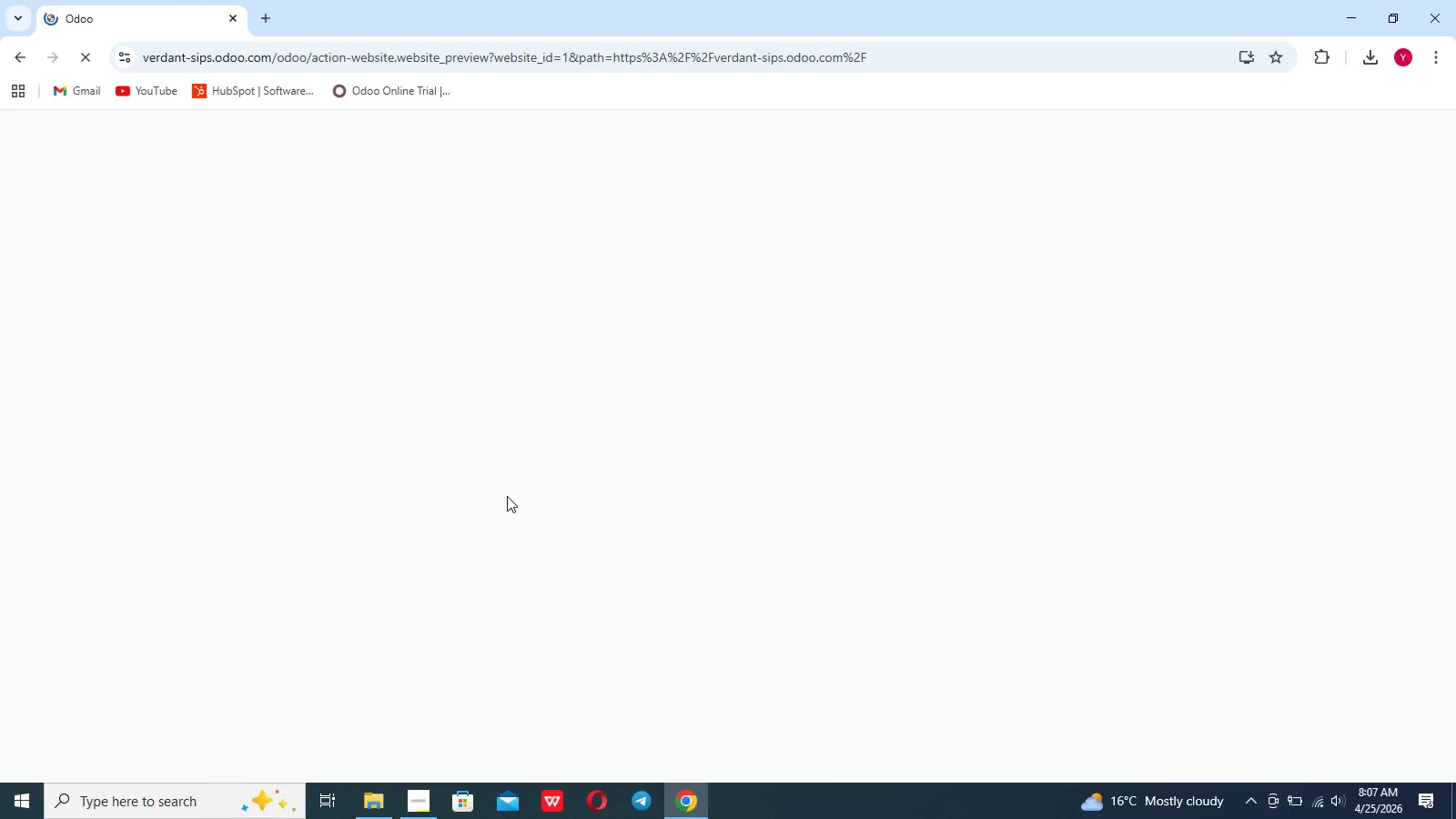 
left_click([1348, 134])
 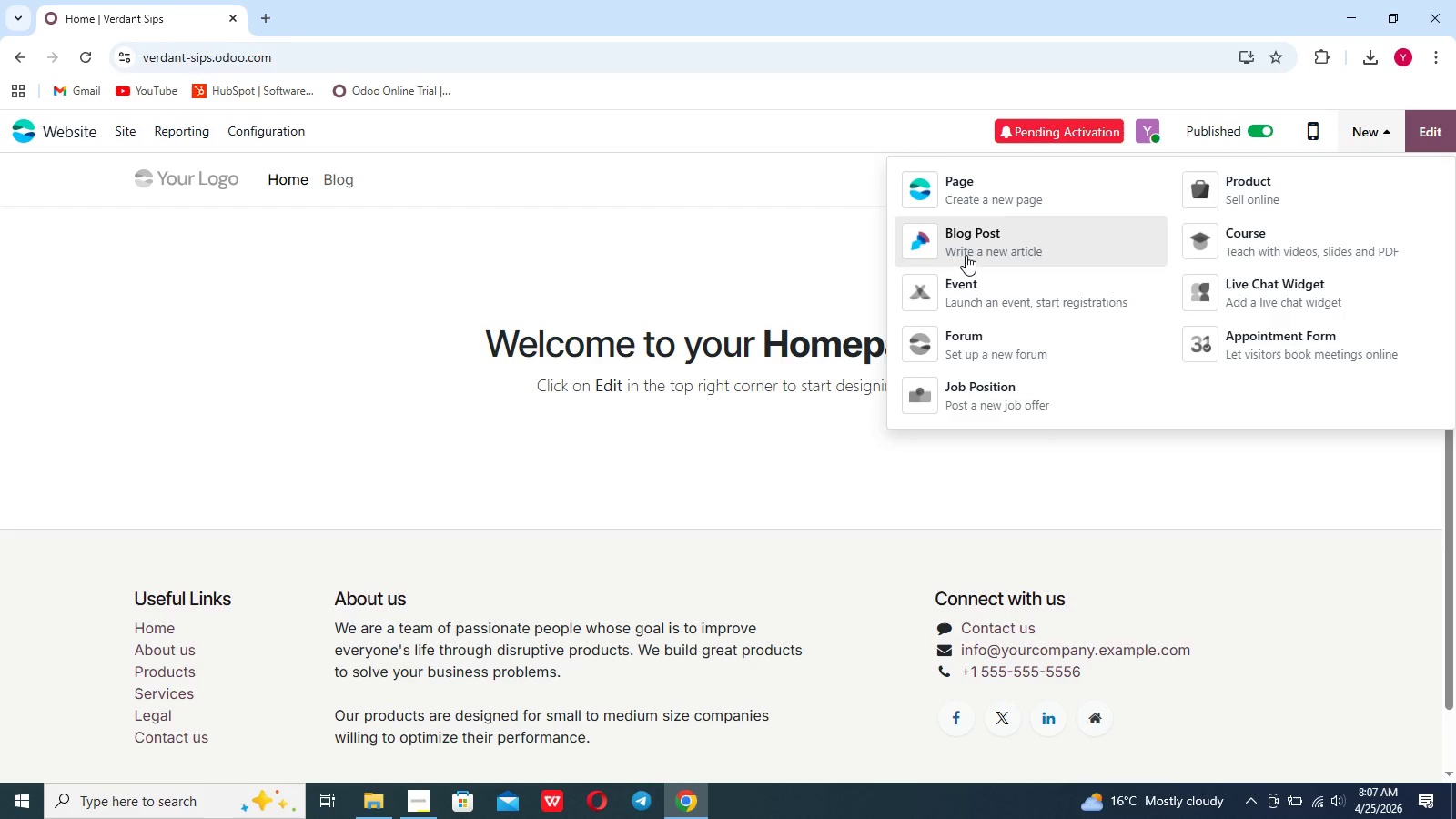 
left_click([967, 254])
 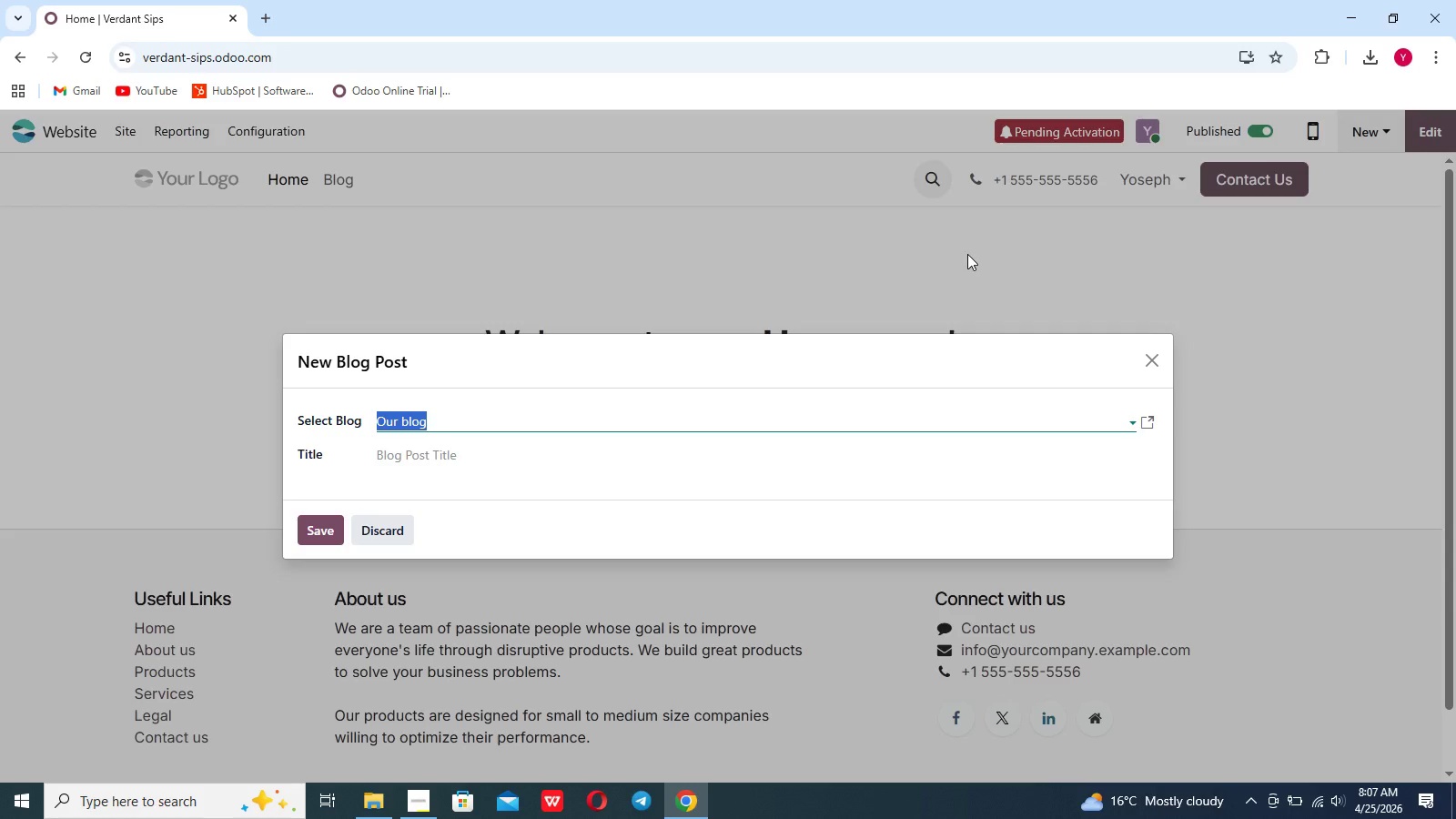 
wait(9.16)
 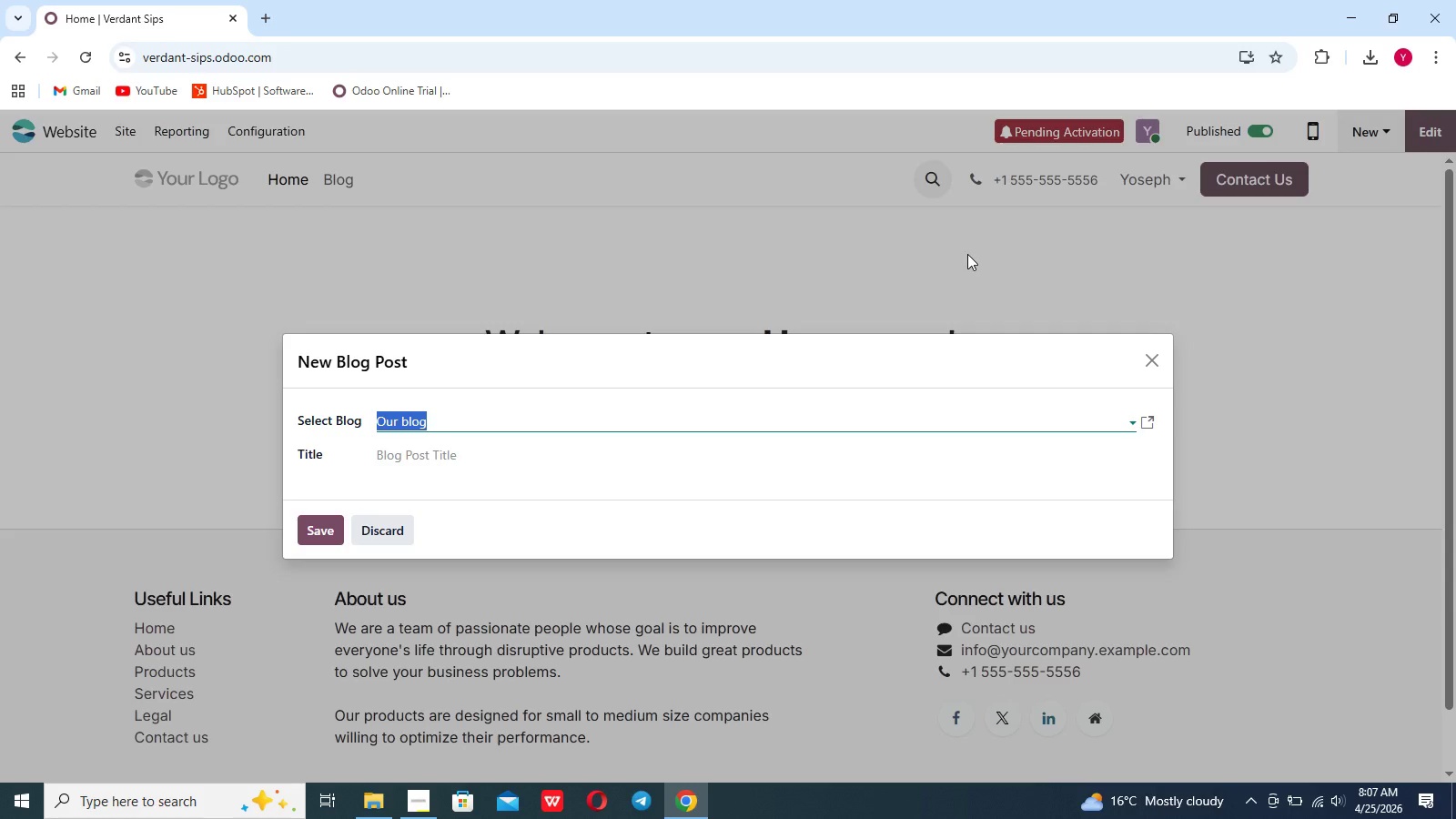 
left_click([467, 449])
 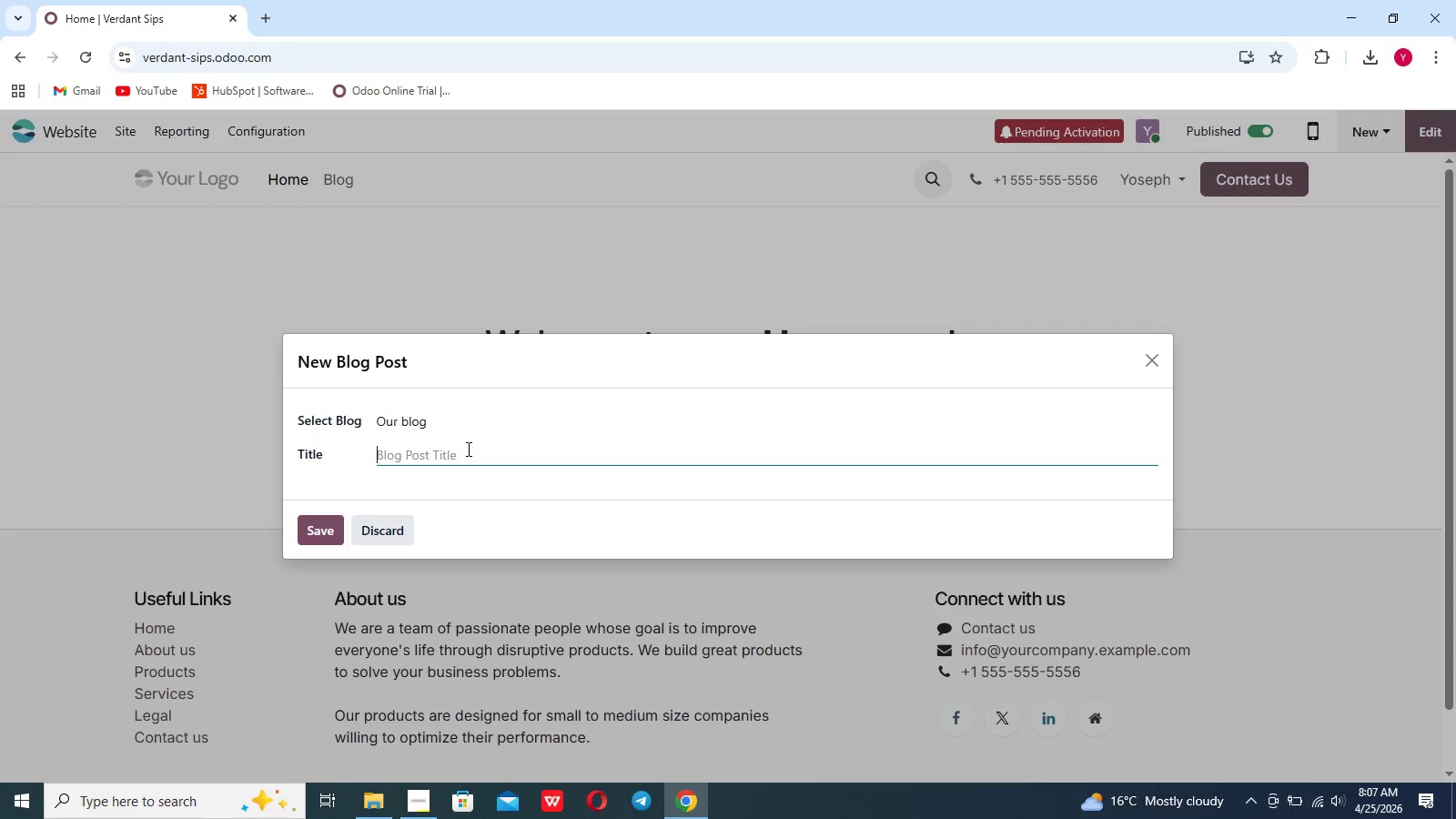 
type(The 2 )
key(Backspace)
key(Backspace)
type(3-)
 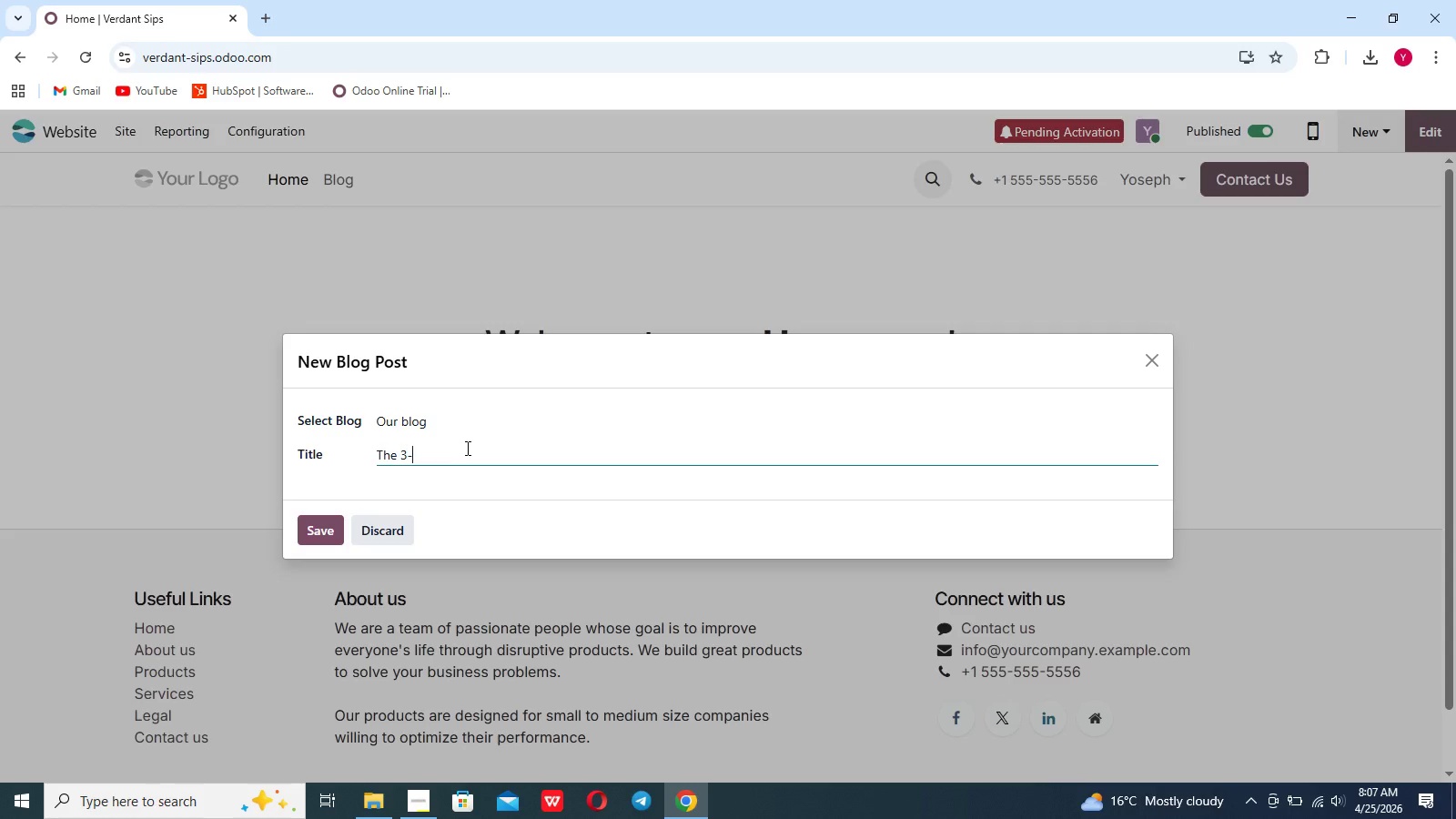 
hold_key(key=Backspace, duration=0.95)
 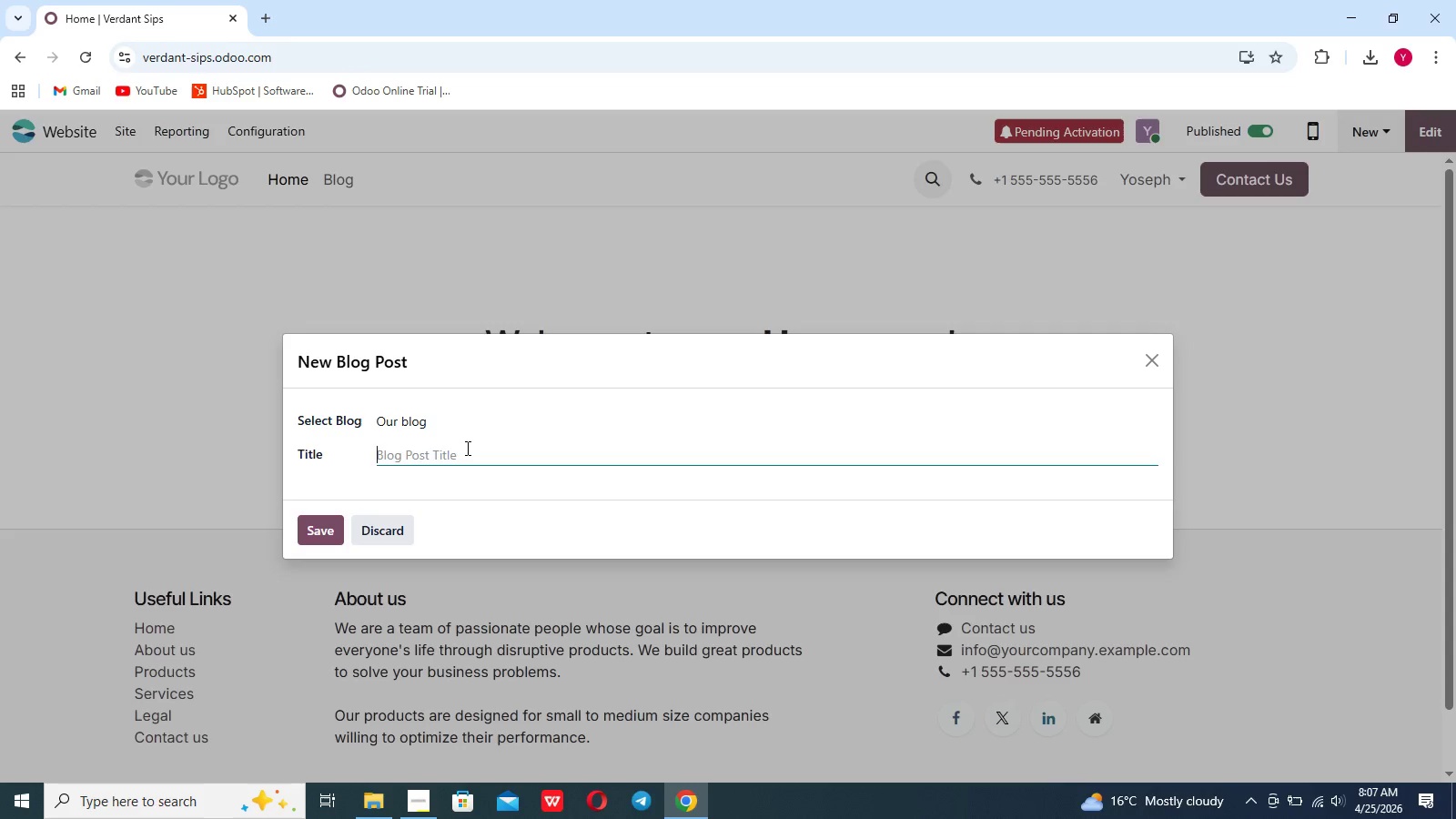 
type(3 Must-Tru)
 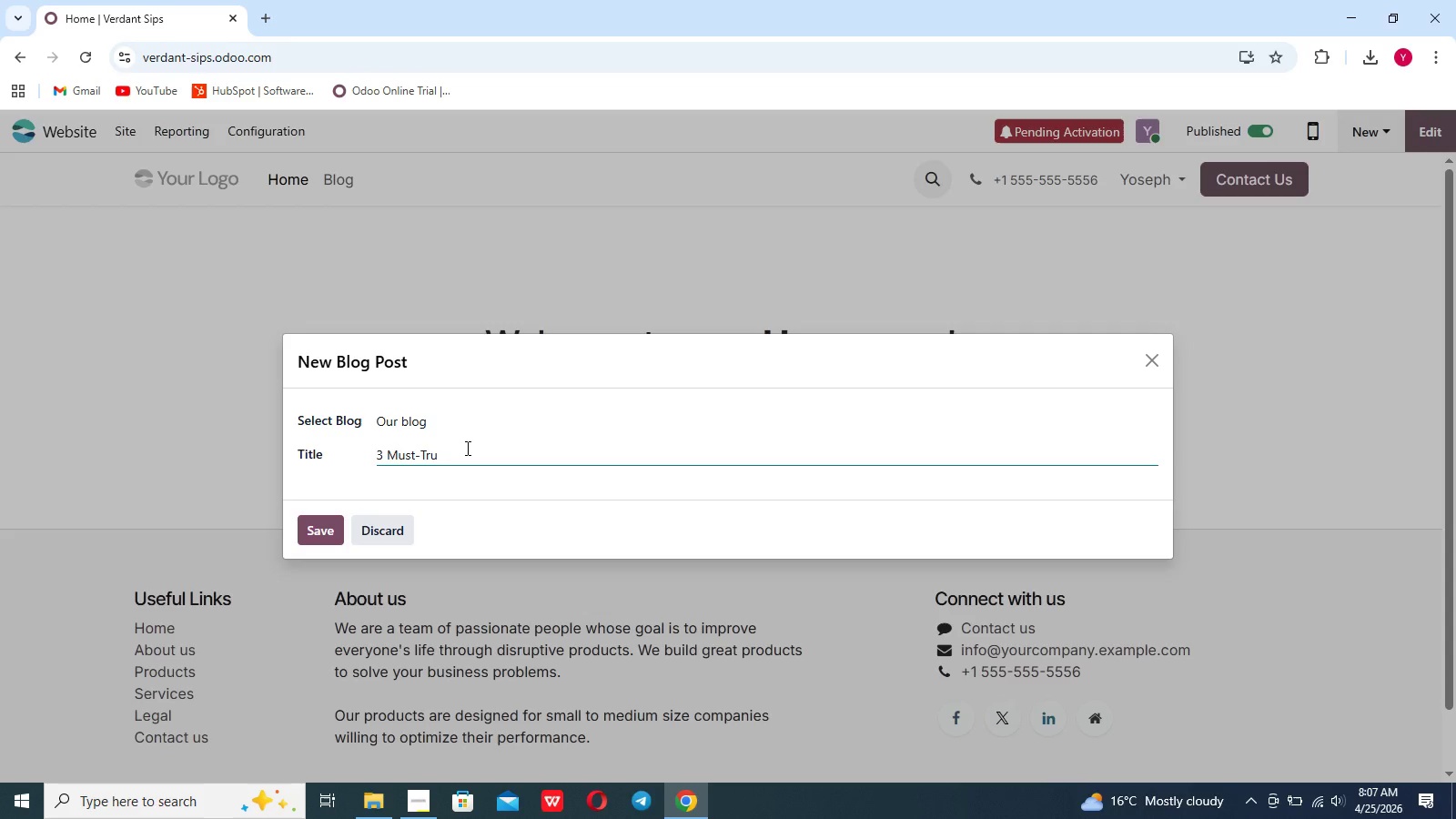 
type(y)
key(Backspace)
key(Backspace)
type(y Refreshers for the spring Equinox)
 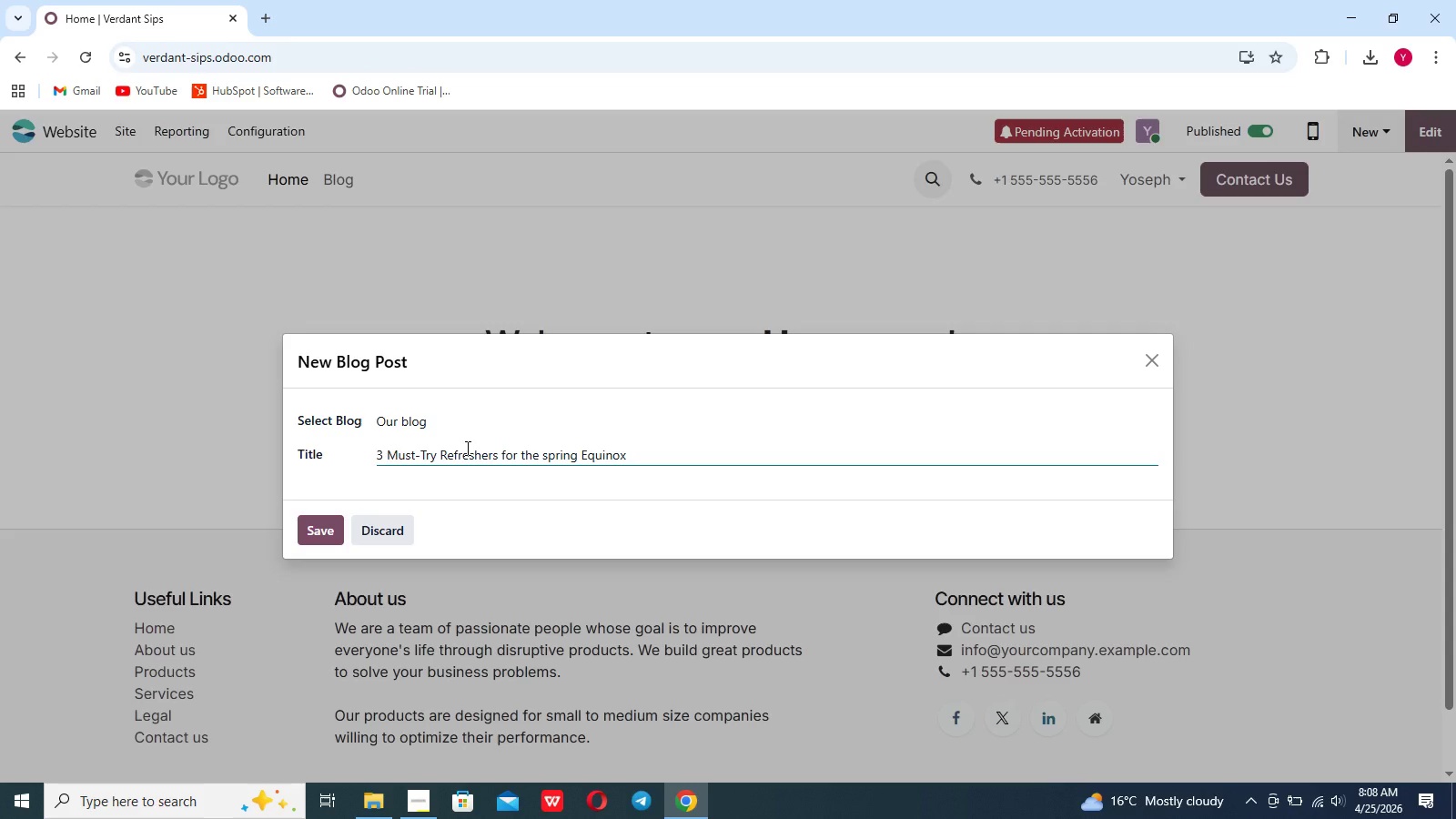 
left_click([312, 528])
 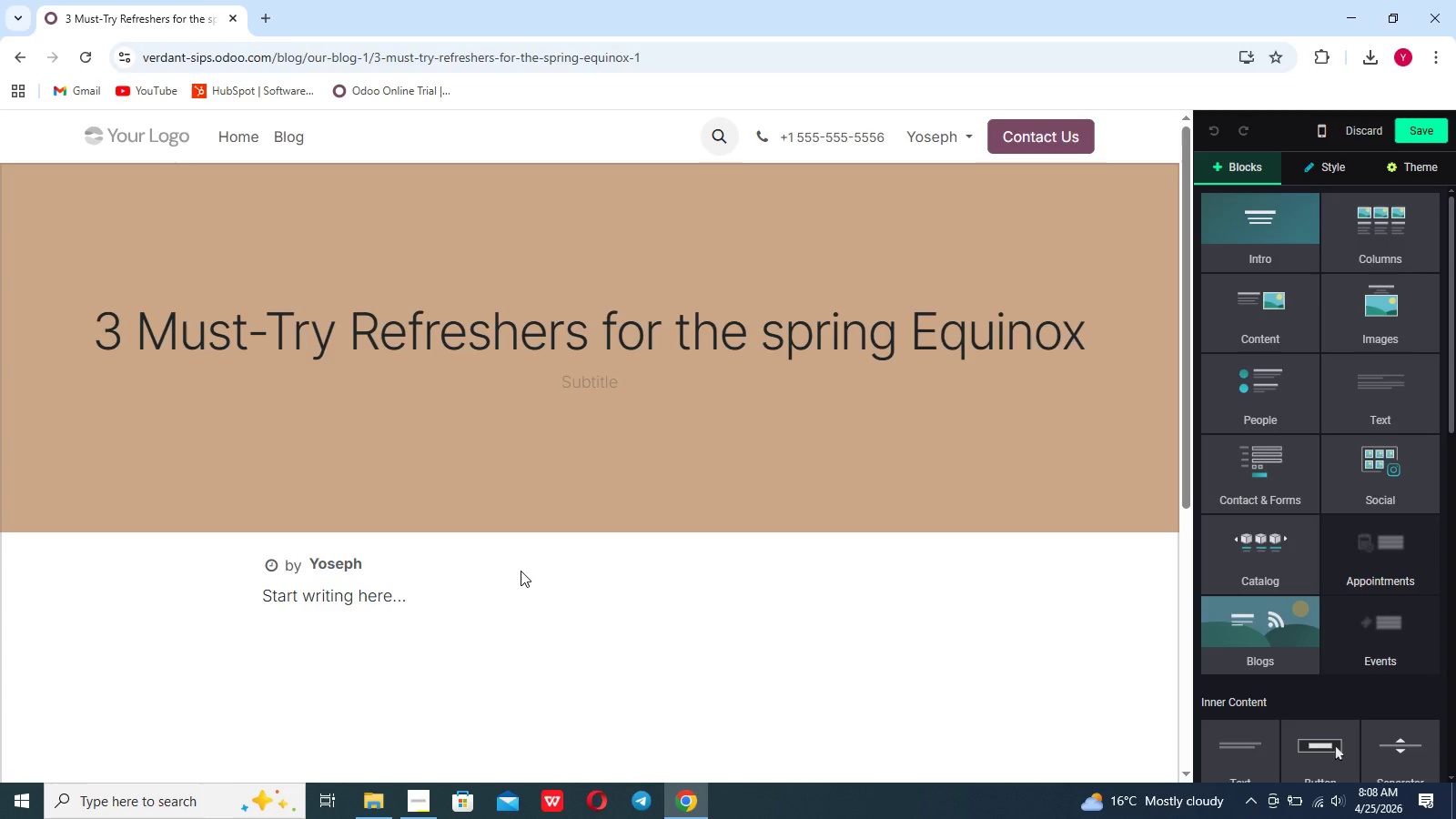 
wait(17.67)
 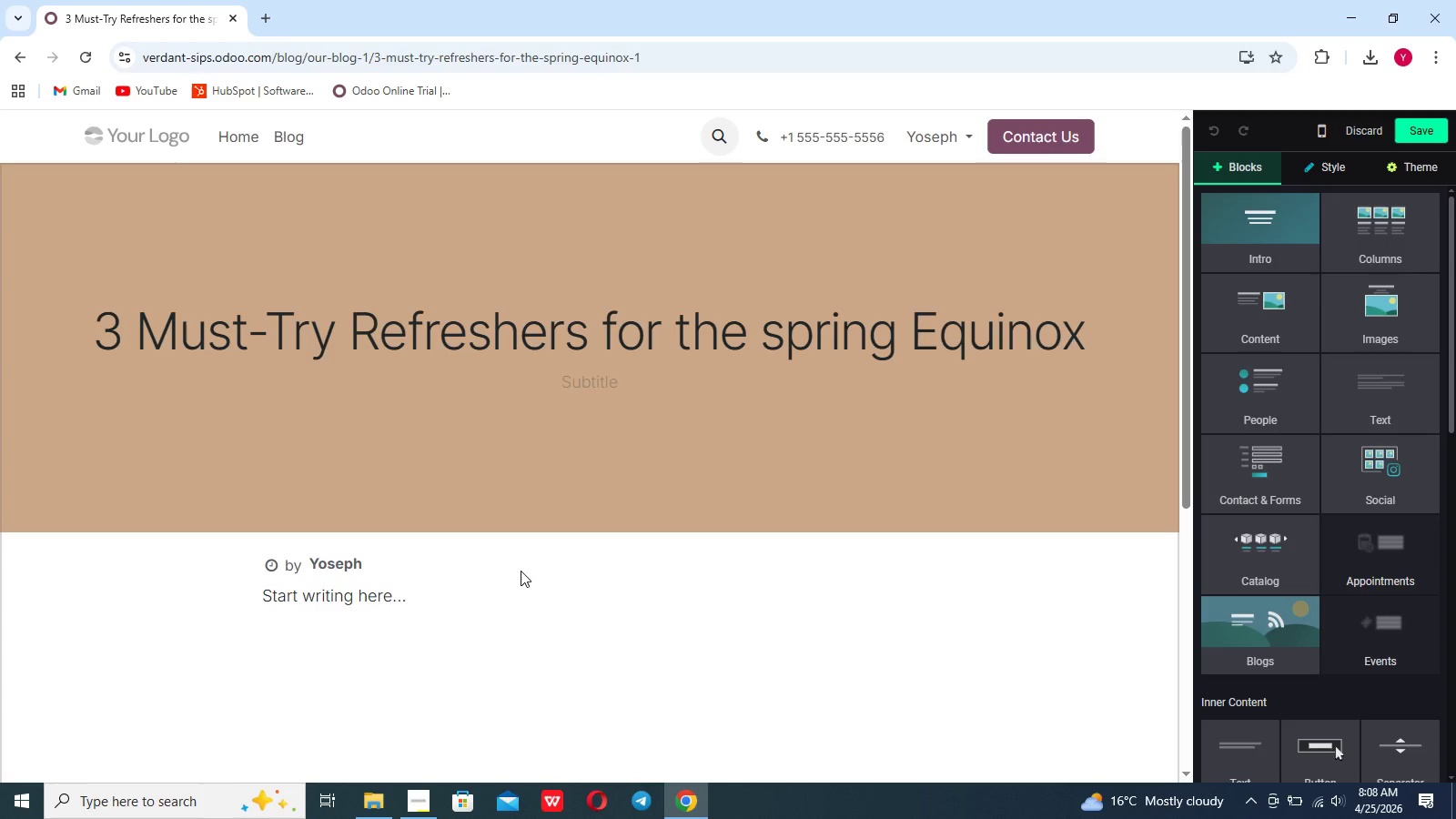 
left_click([1424, 139])
 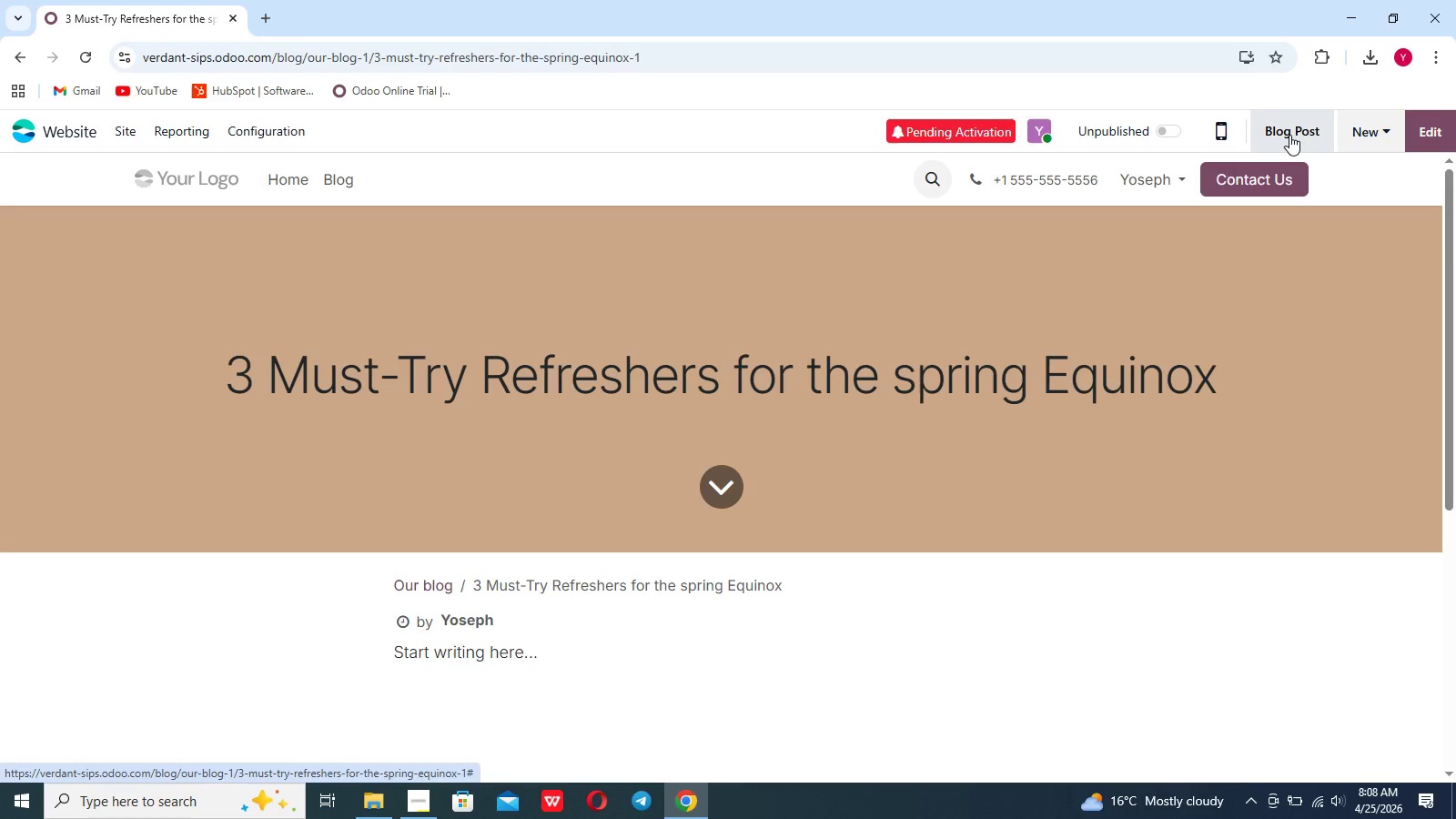 
left_click([1289, 134])
 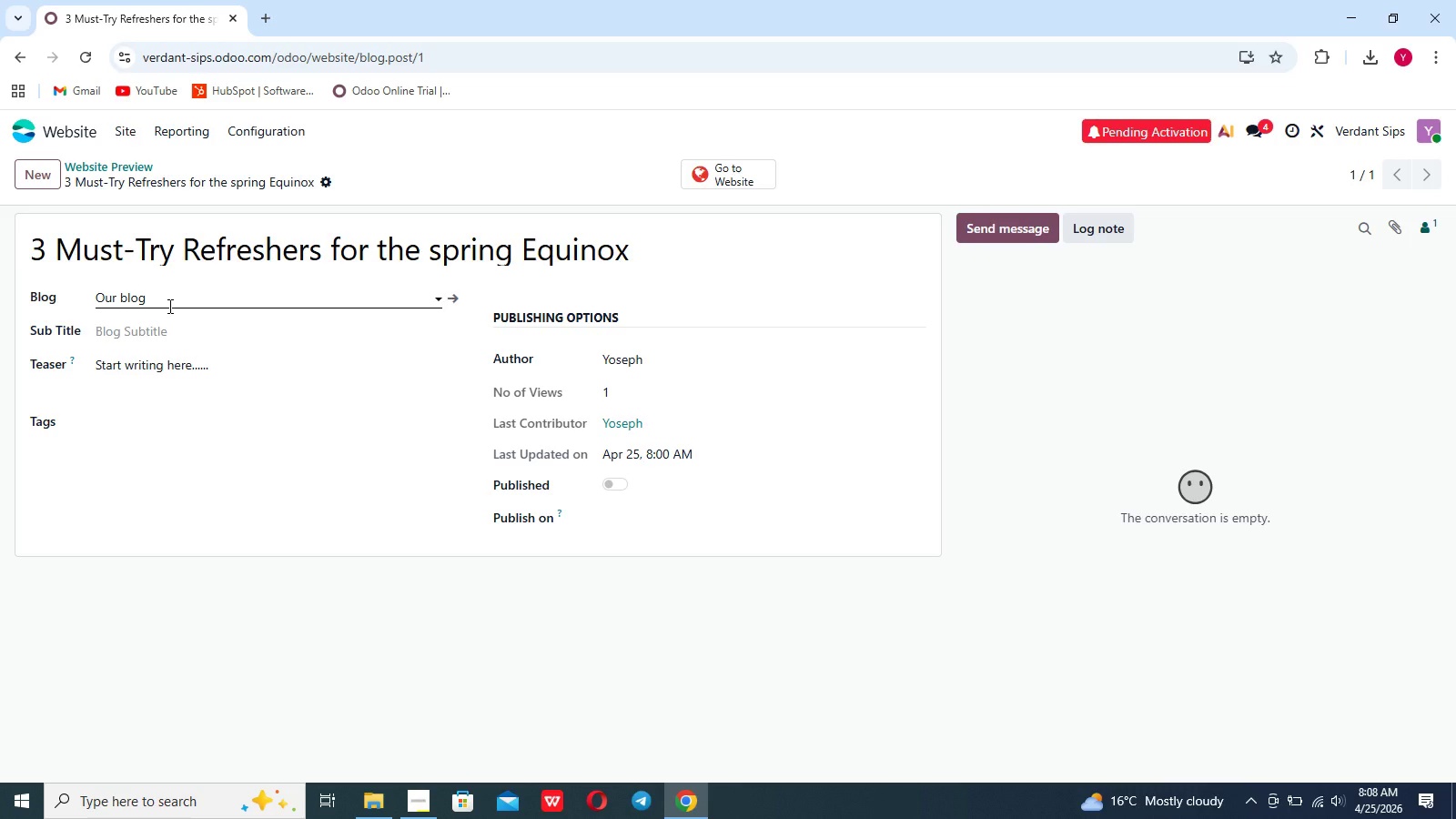 
wait(10.69)
 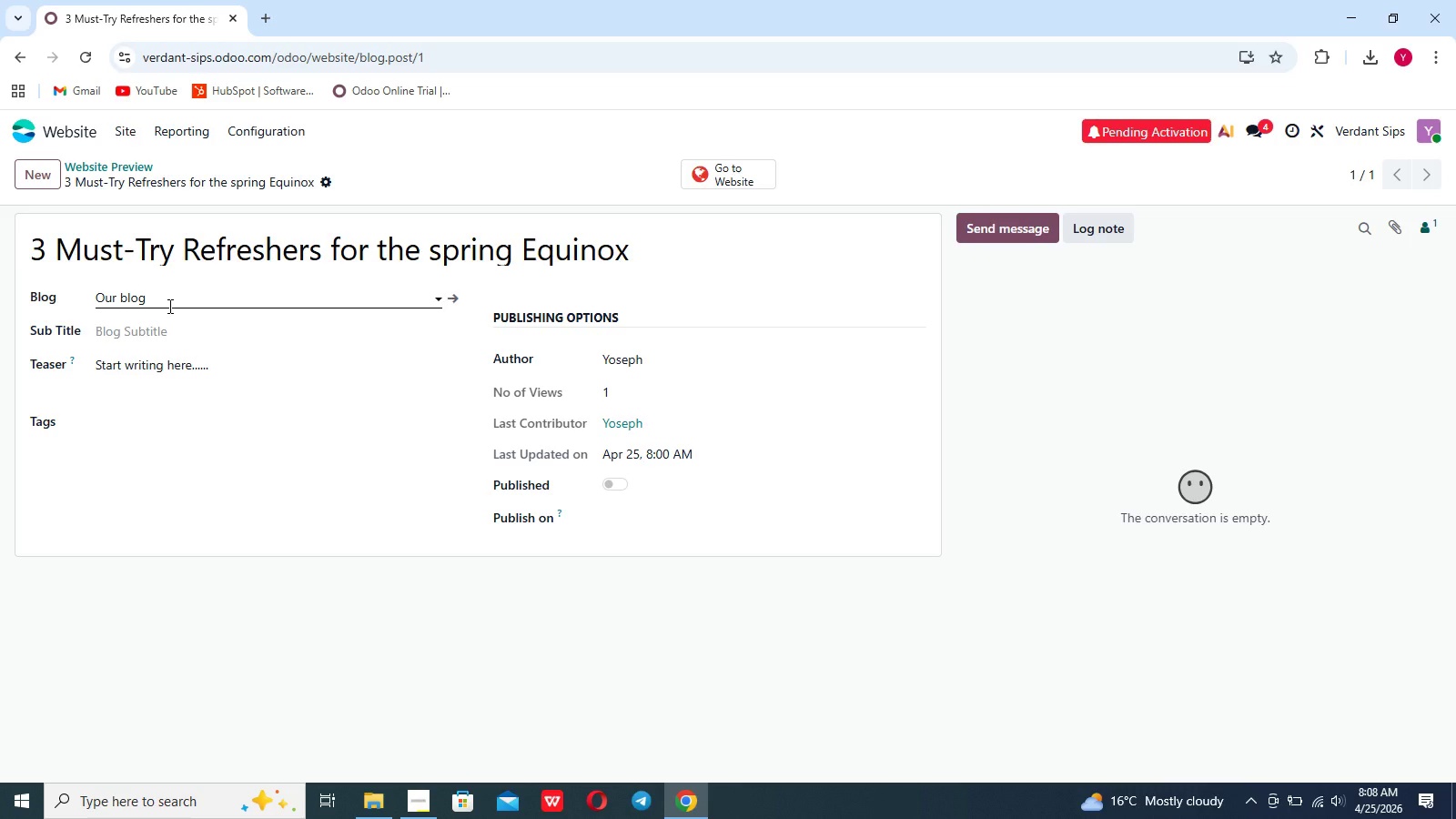 
left_click([171, 301])
 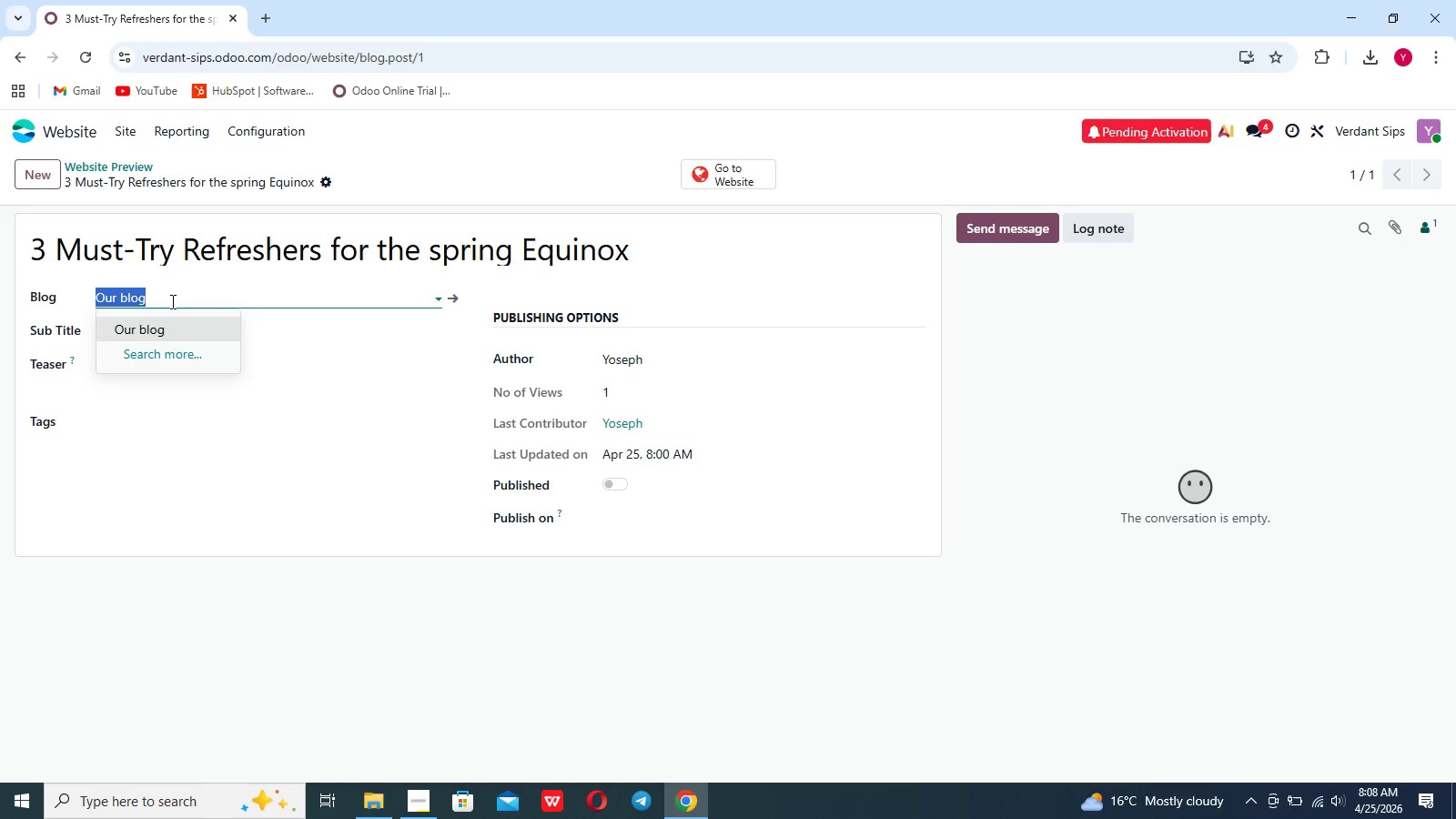 
key(Backspace)
type(Seasonal Specials)
 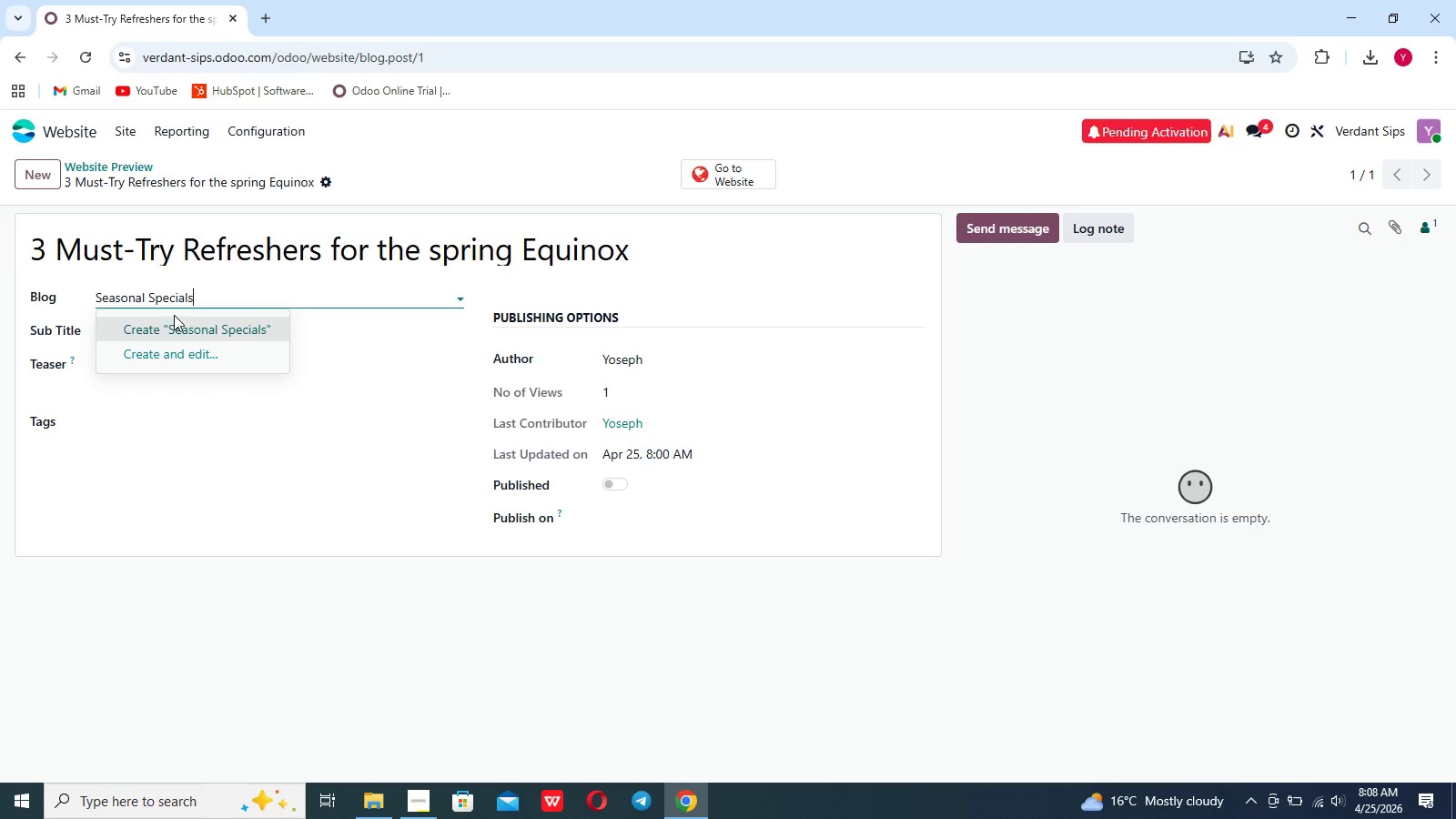 
left_click([210, 331])
 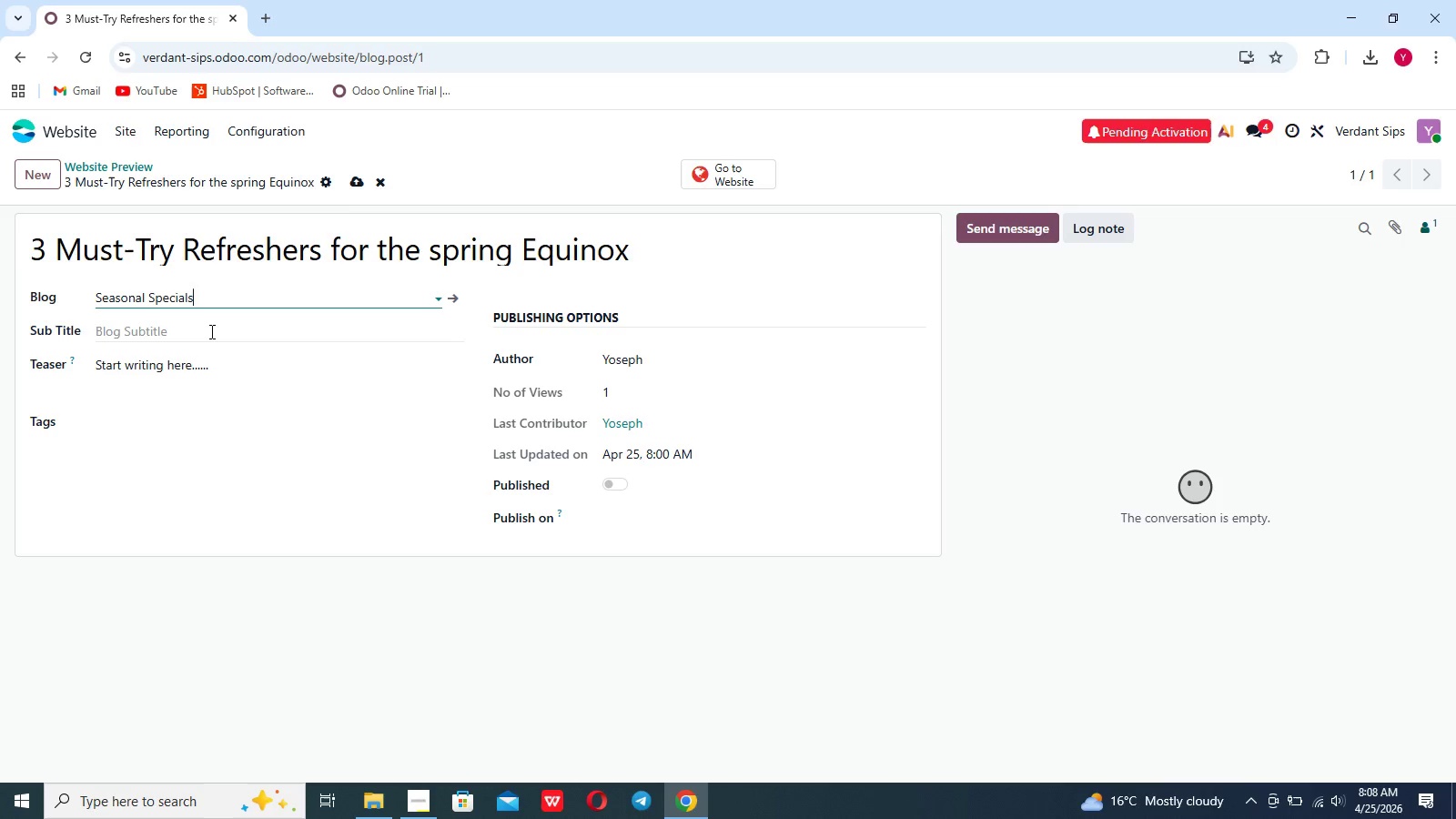 
wait(6.12)
 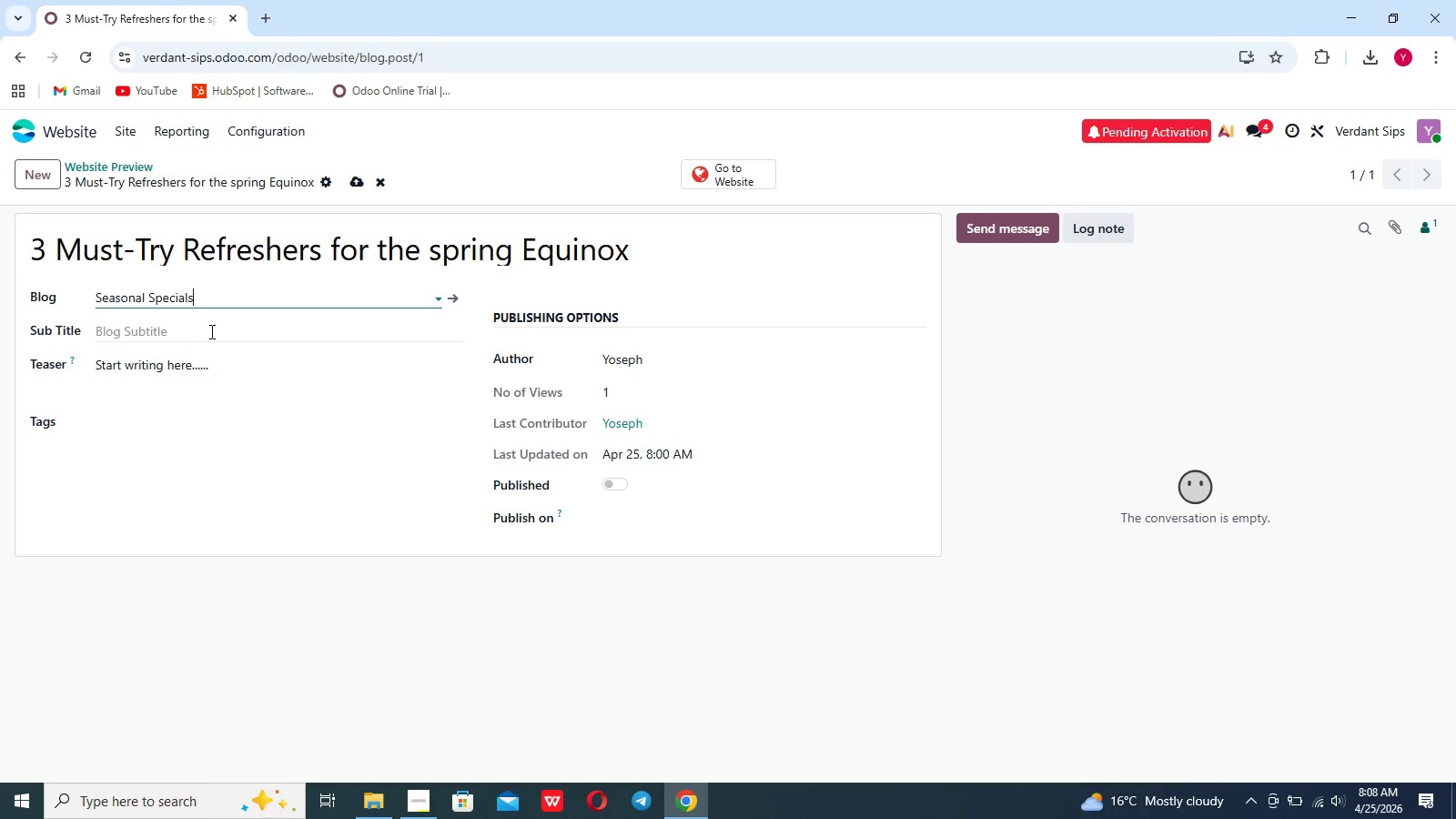 
left_click([165, 421])
 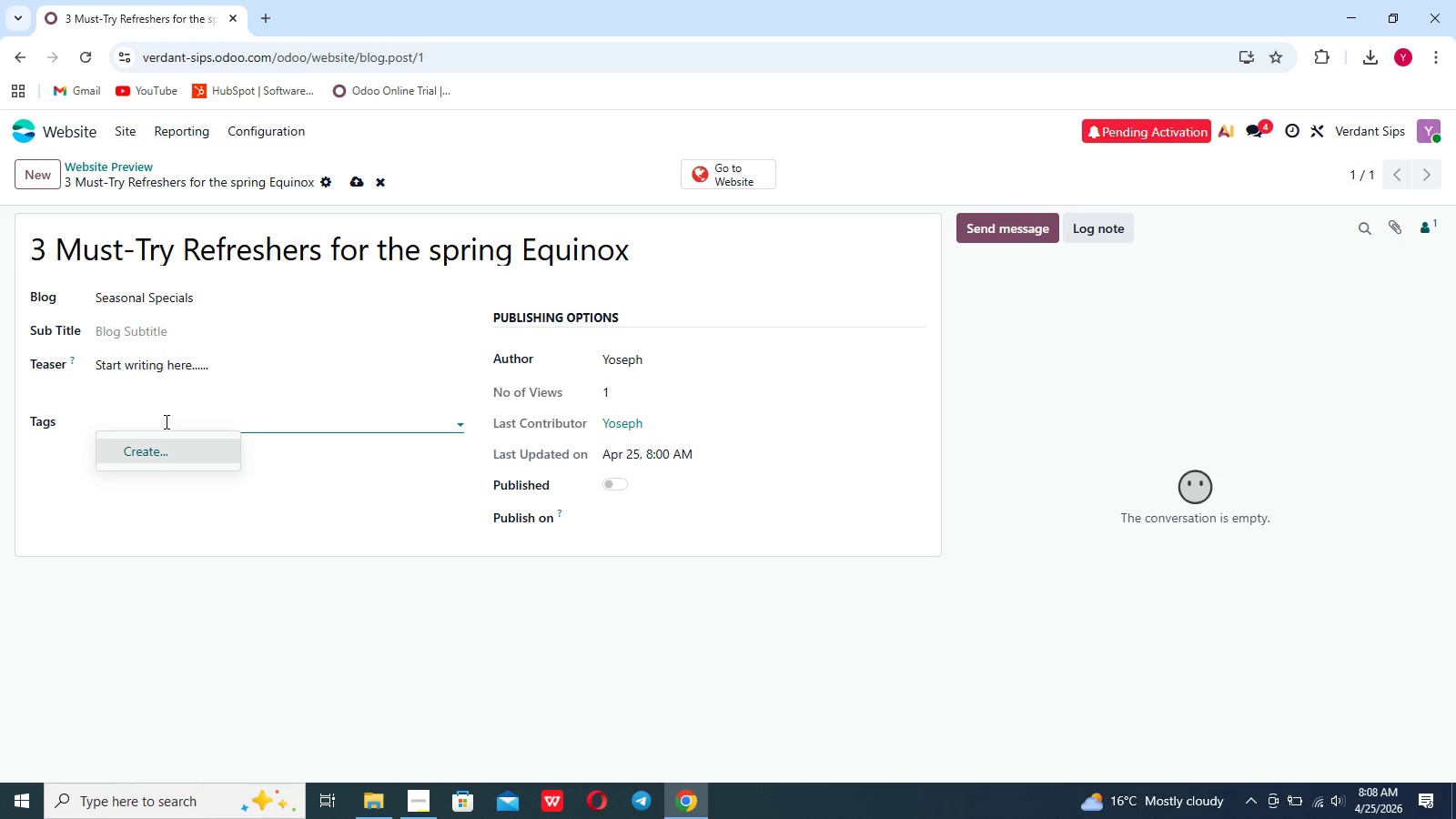 
hold_key(key=ShiftLeft, duration=0.69)
 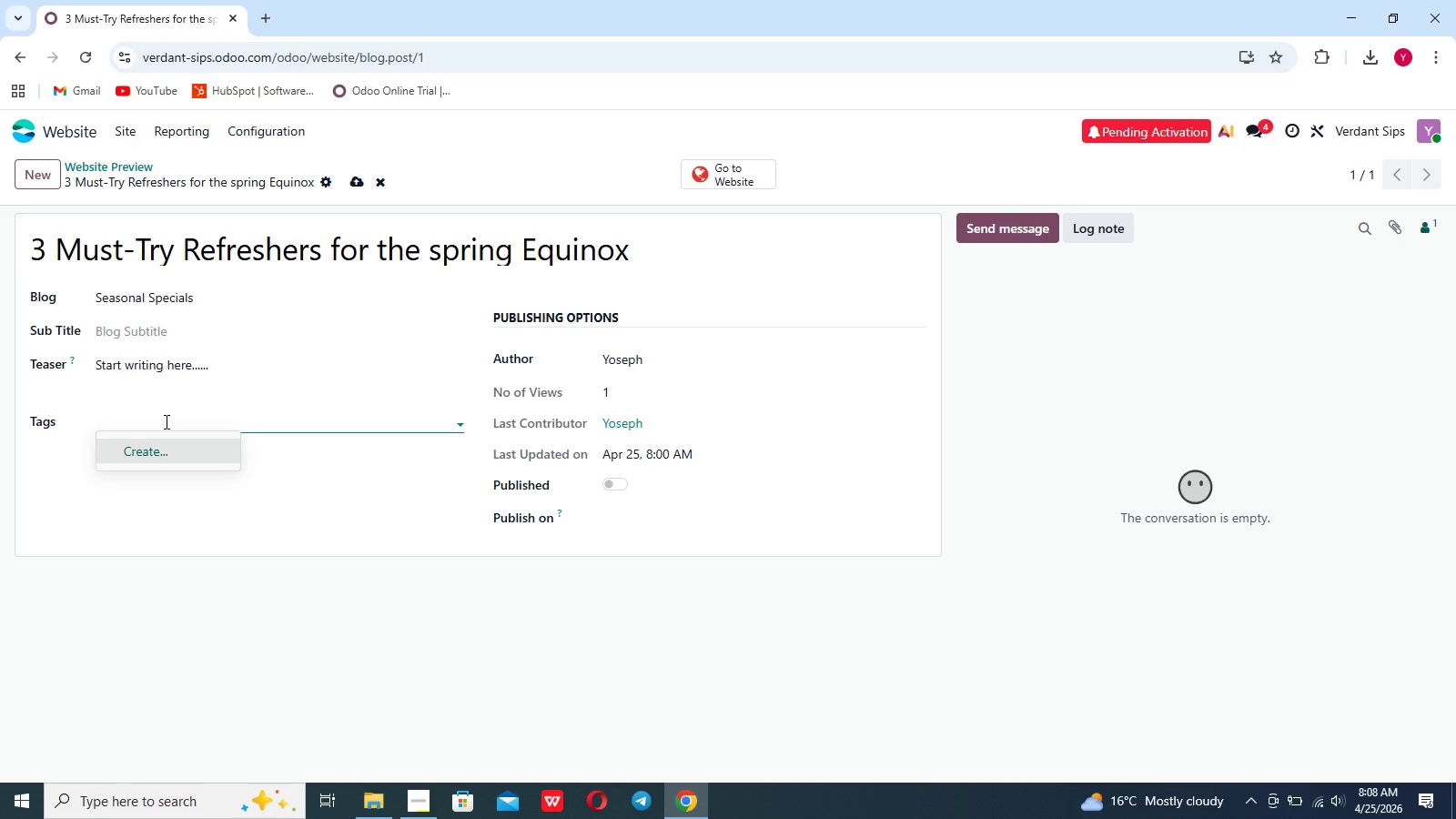 
type(Smoothies)
 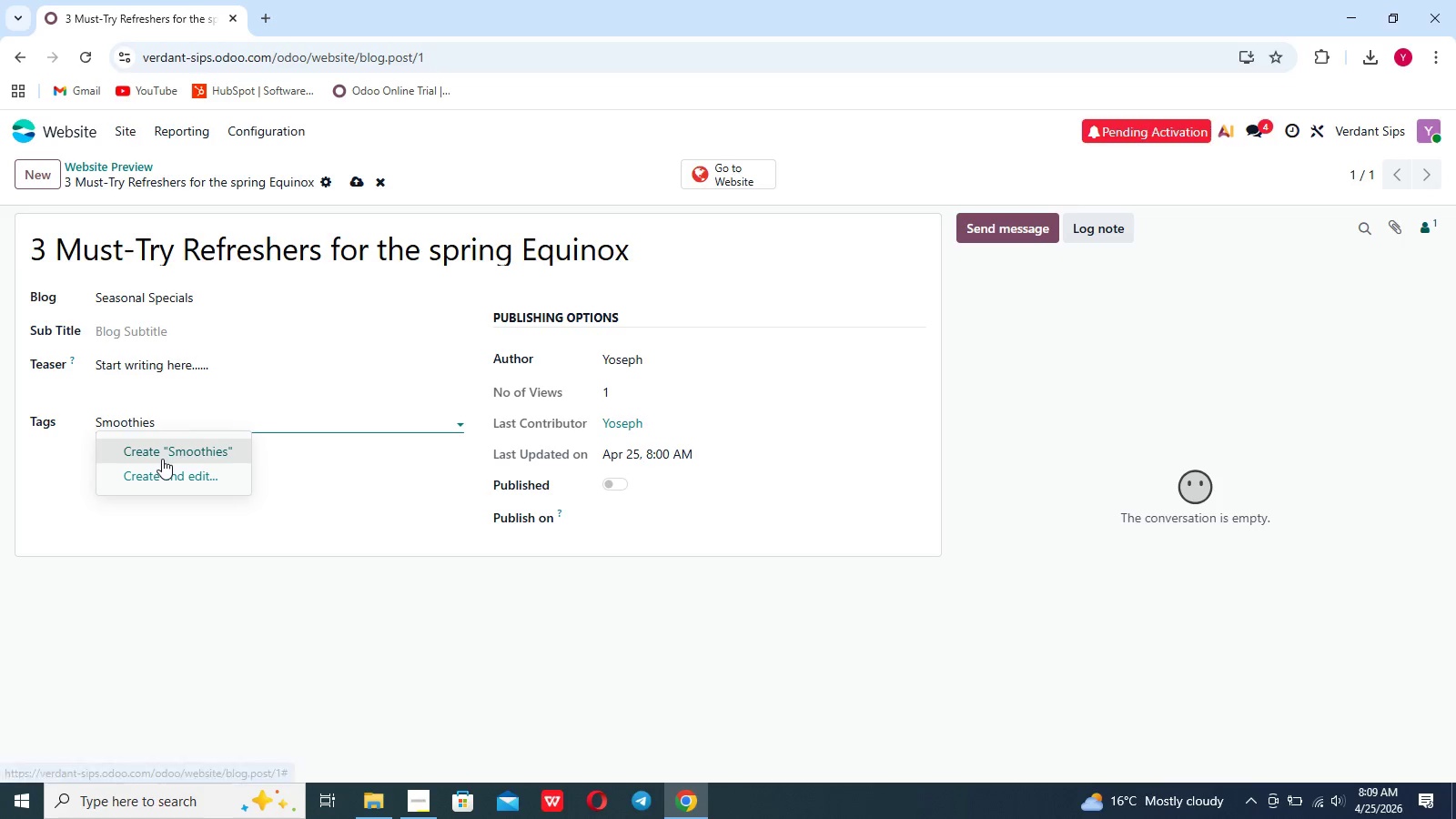 
left_click([162, 459])
 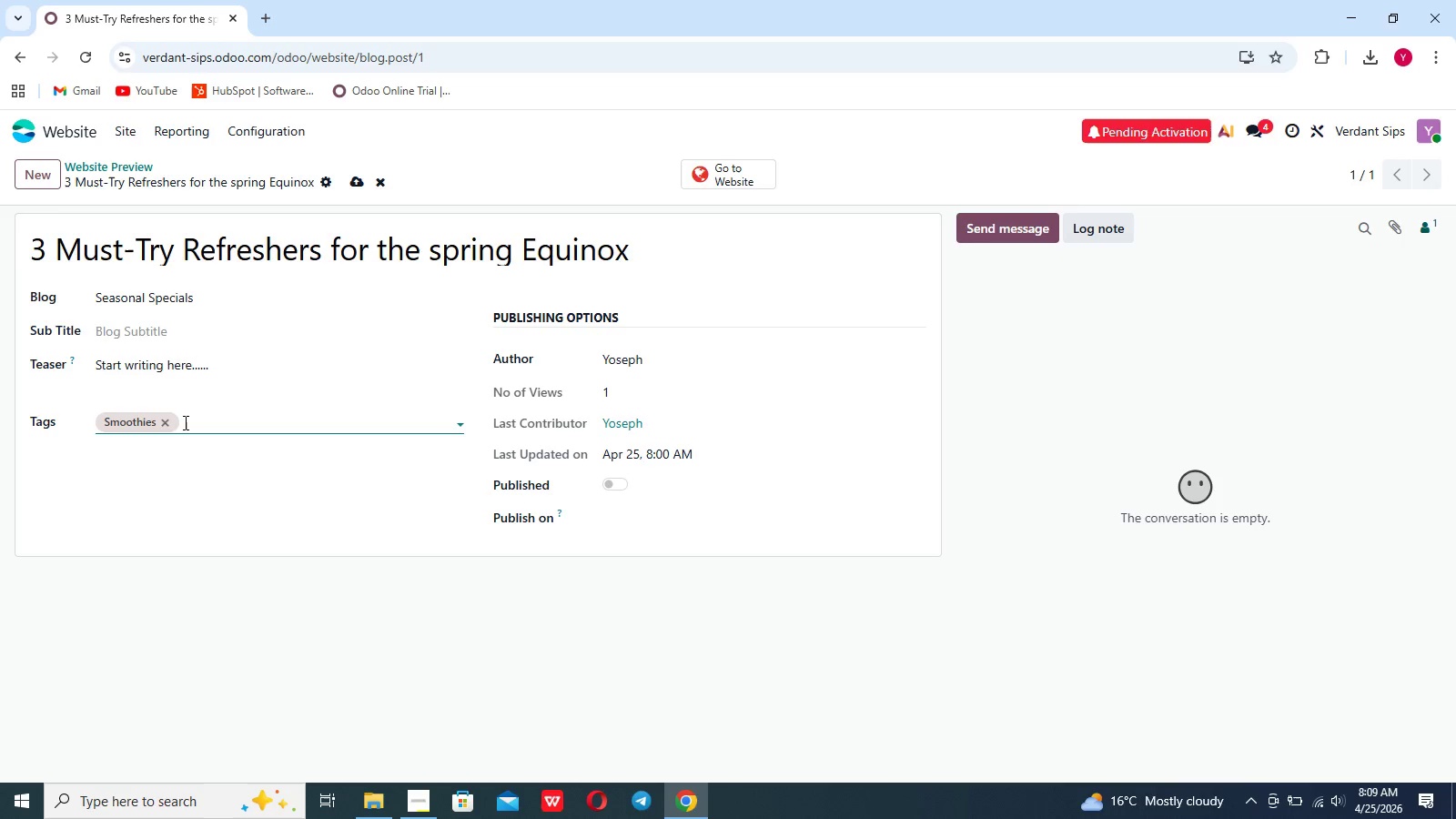 
left_click([184, 421])
 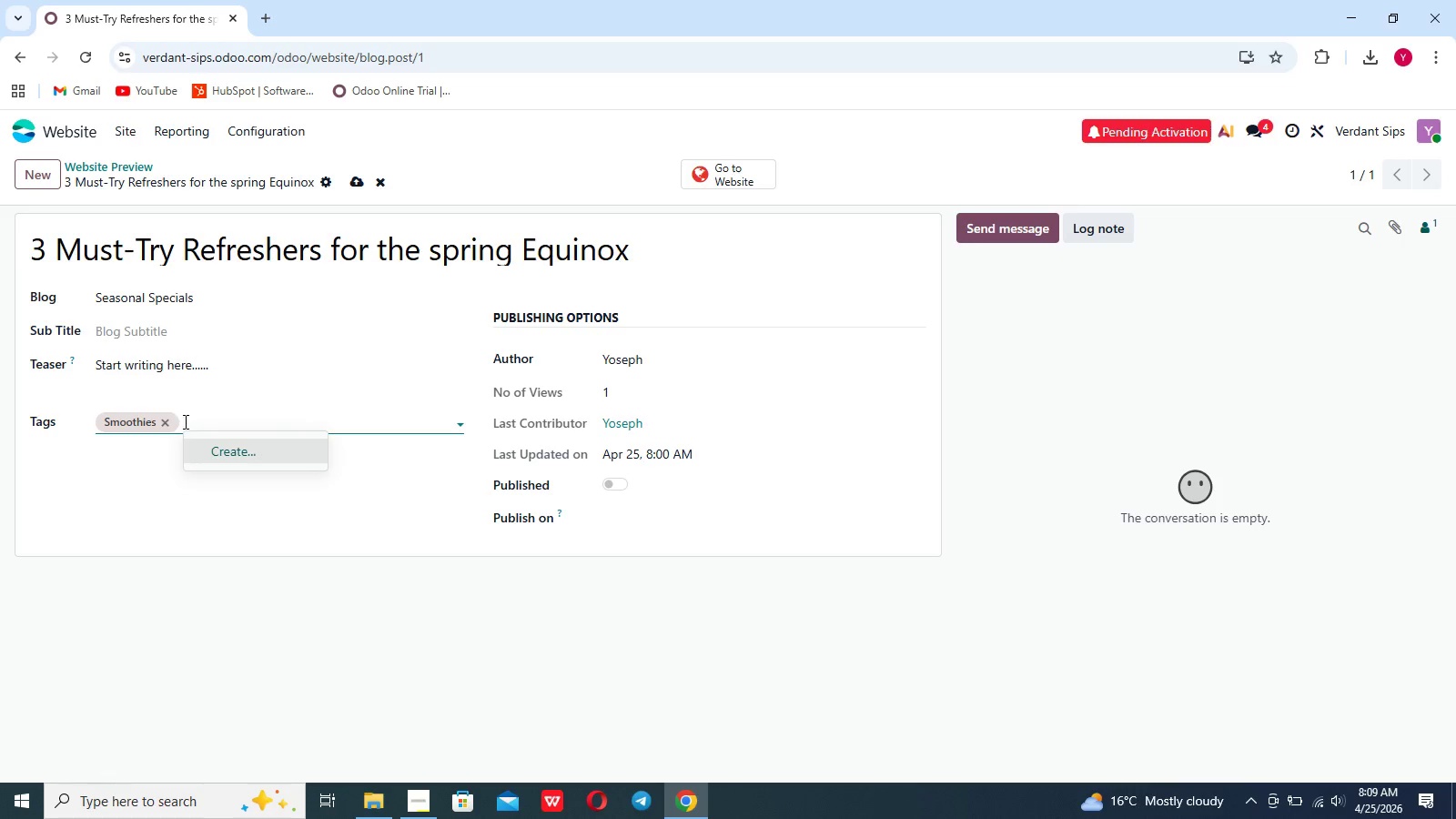 
type(Sp)
 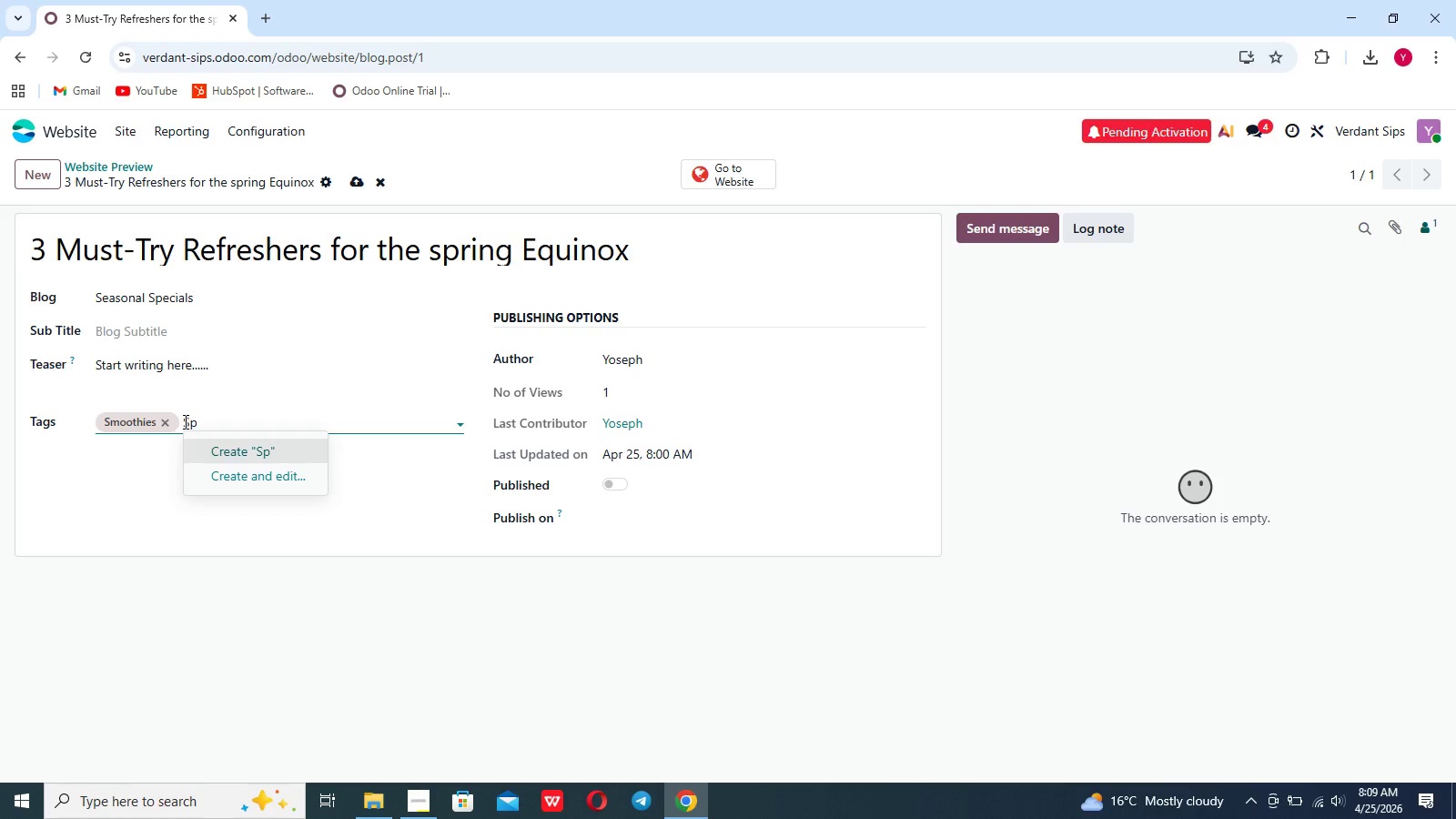 
type(ring)
 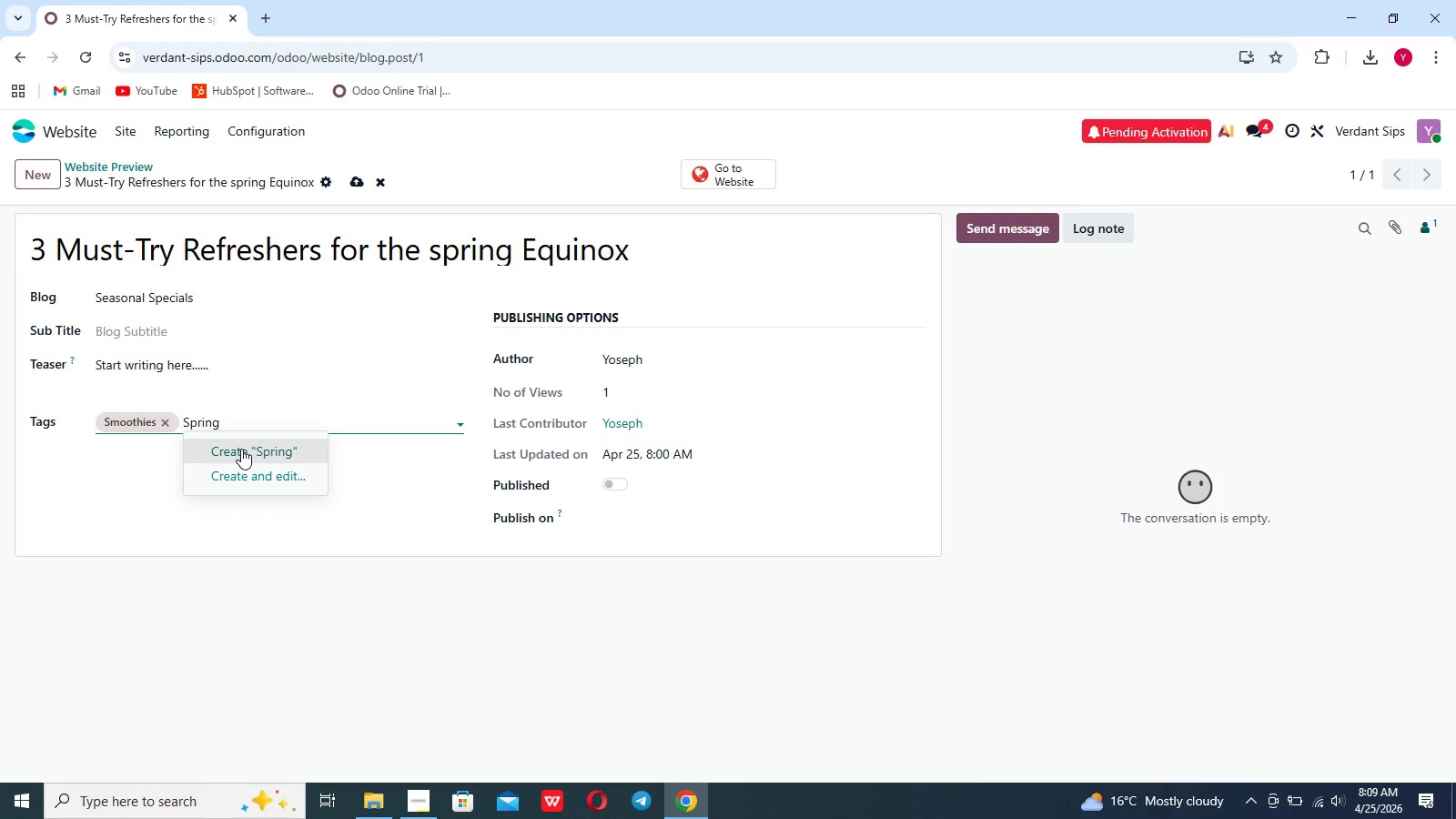 
left_click([241, 449])
 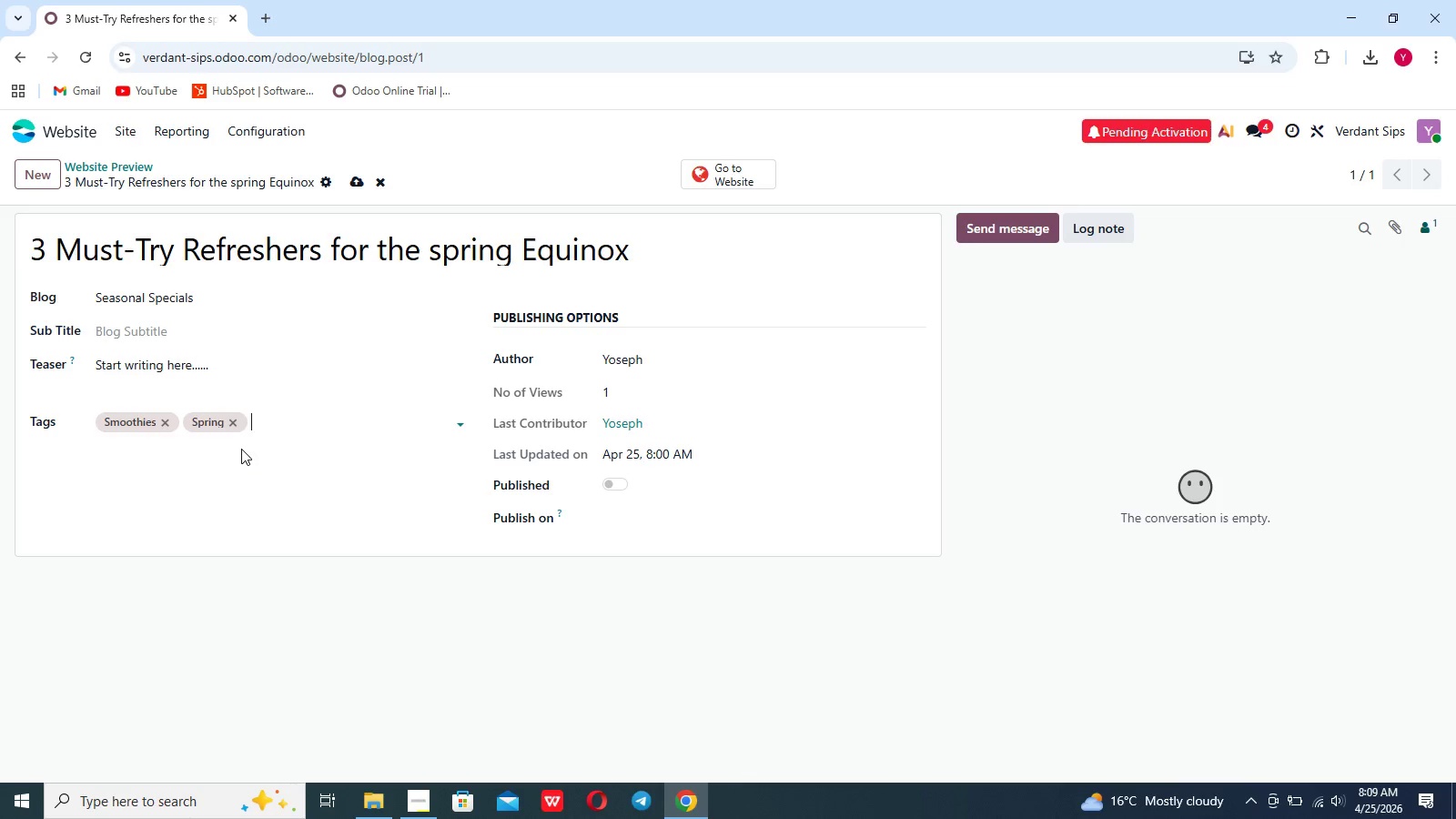 
type(s)
key(Backspace)
type(Seasonal Specials)
 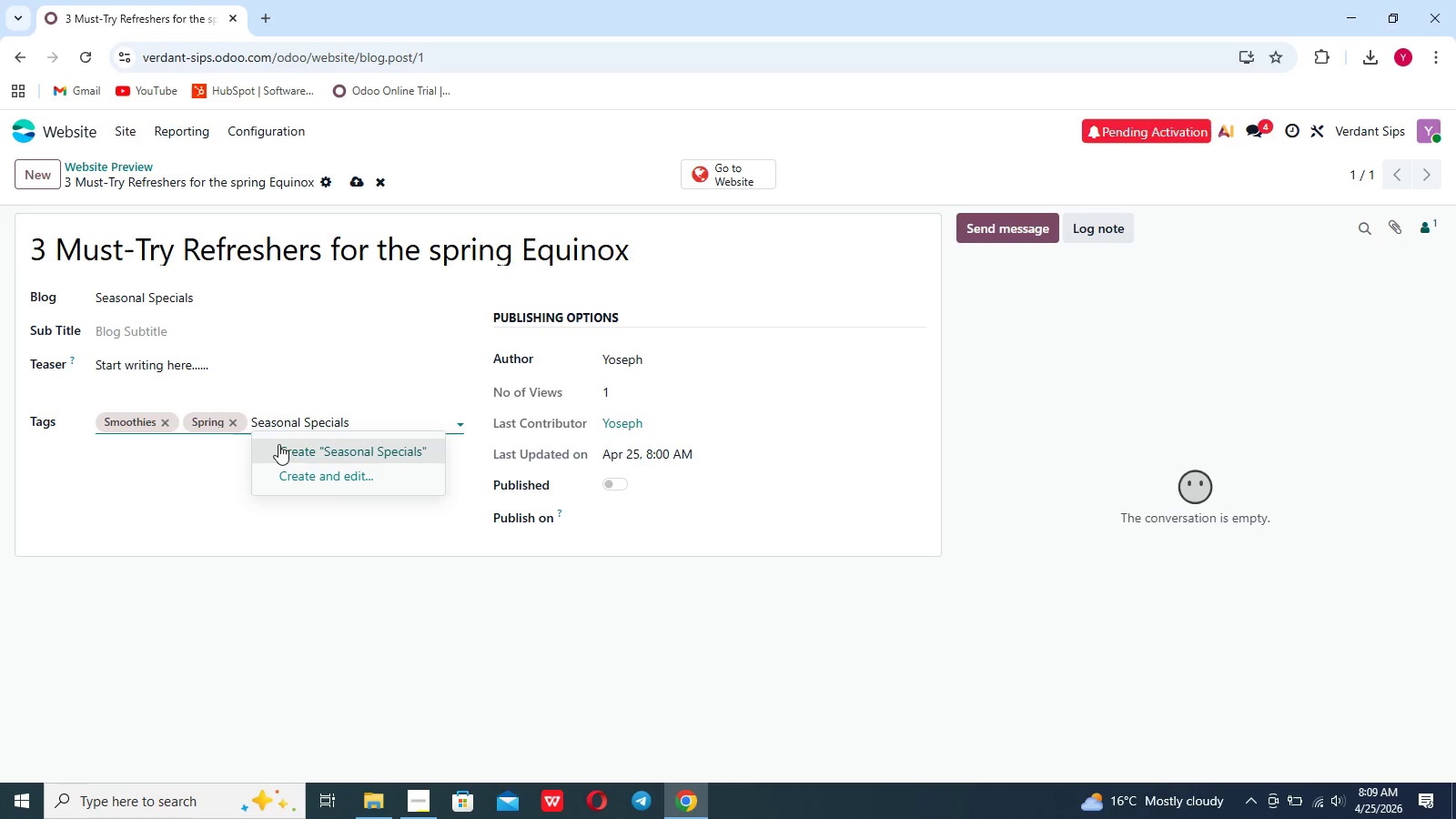 
left_click([327, 455])
 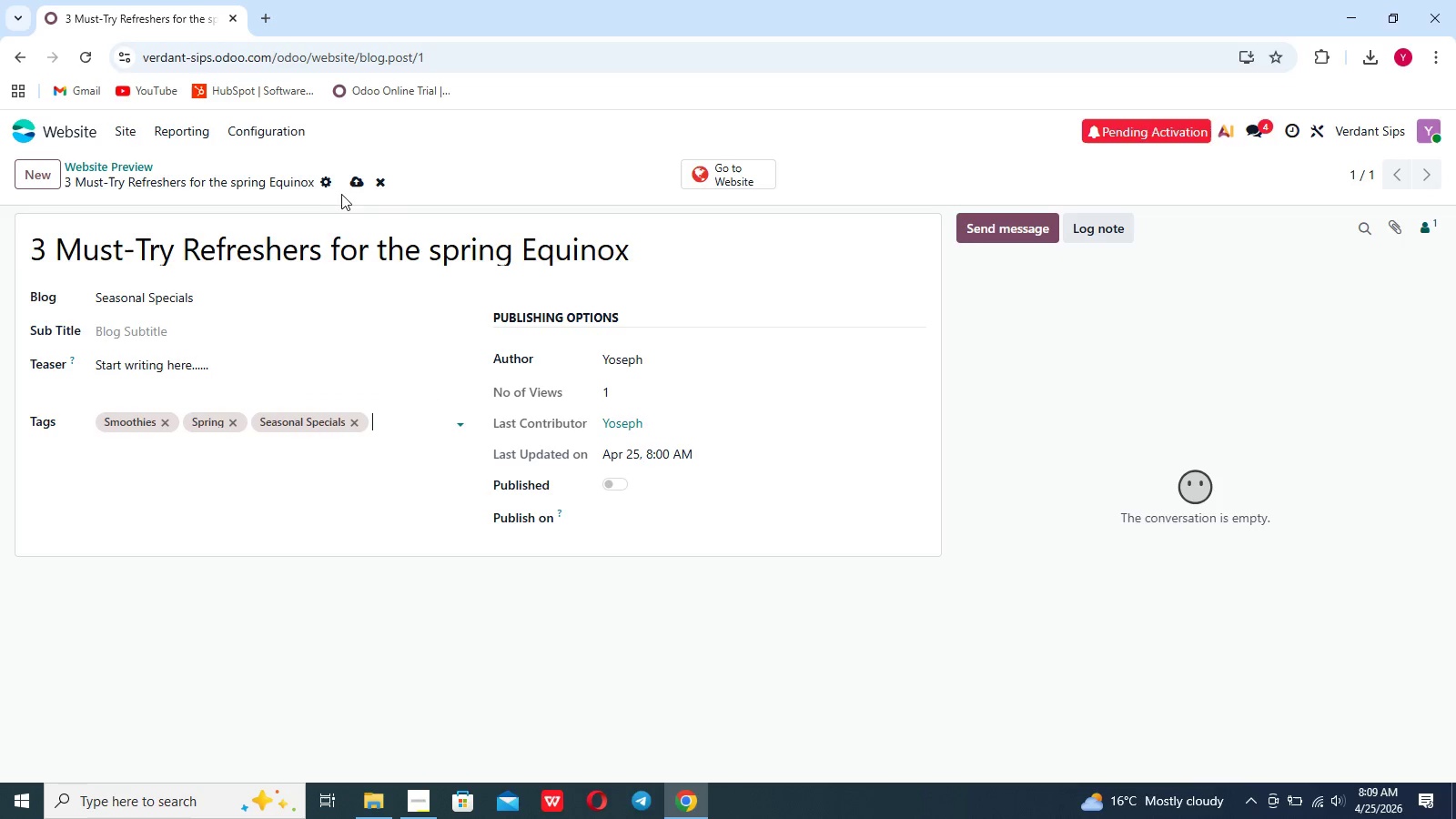 
left_click([352, 188])
 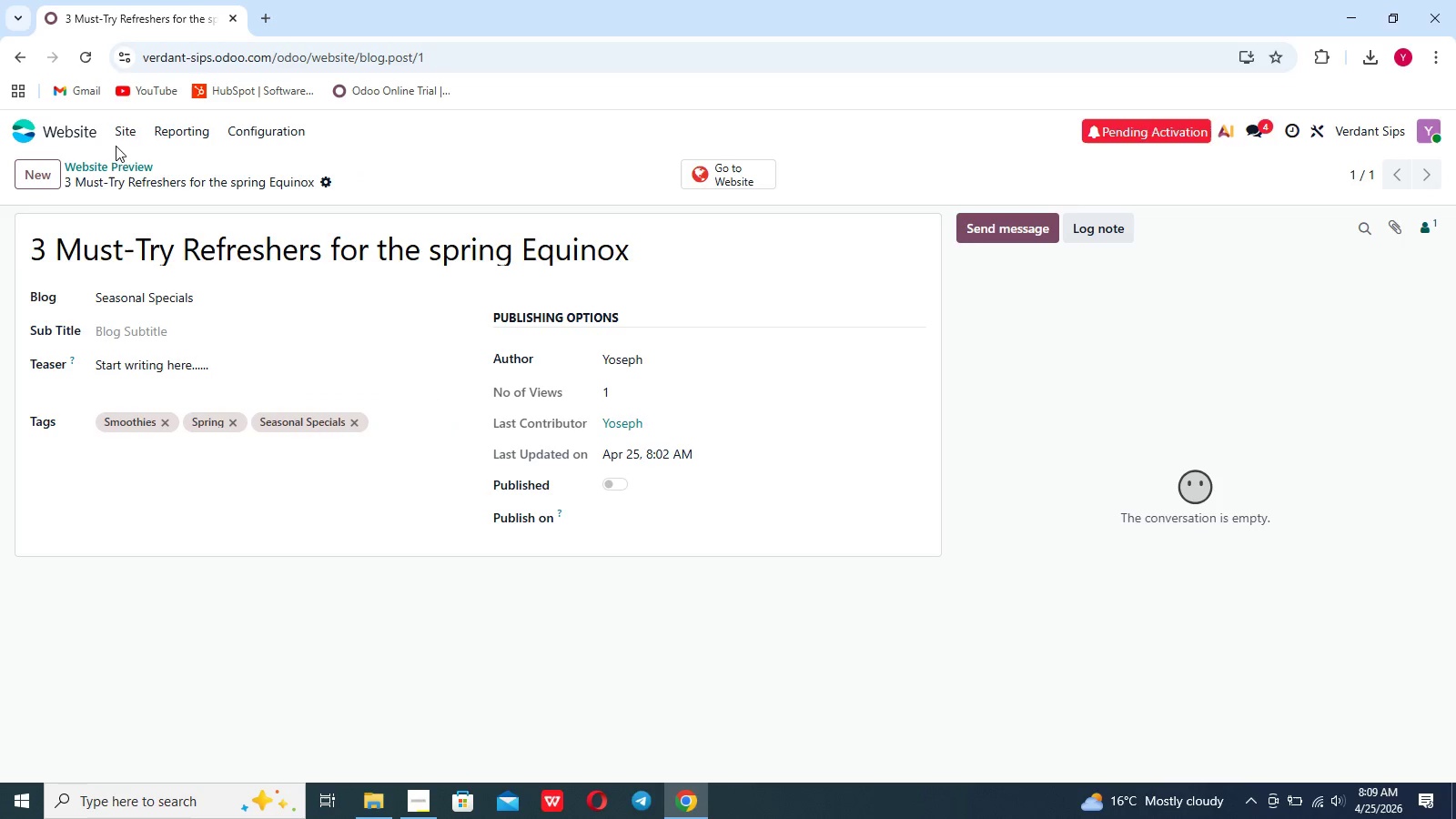 
left_click([119, 135])
 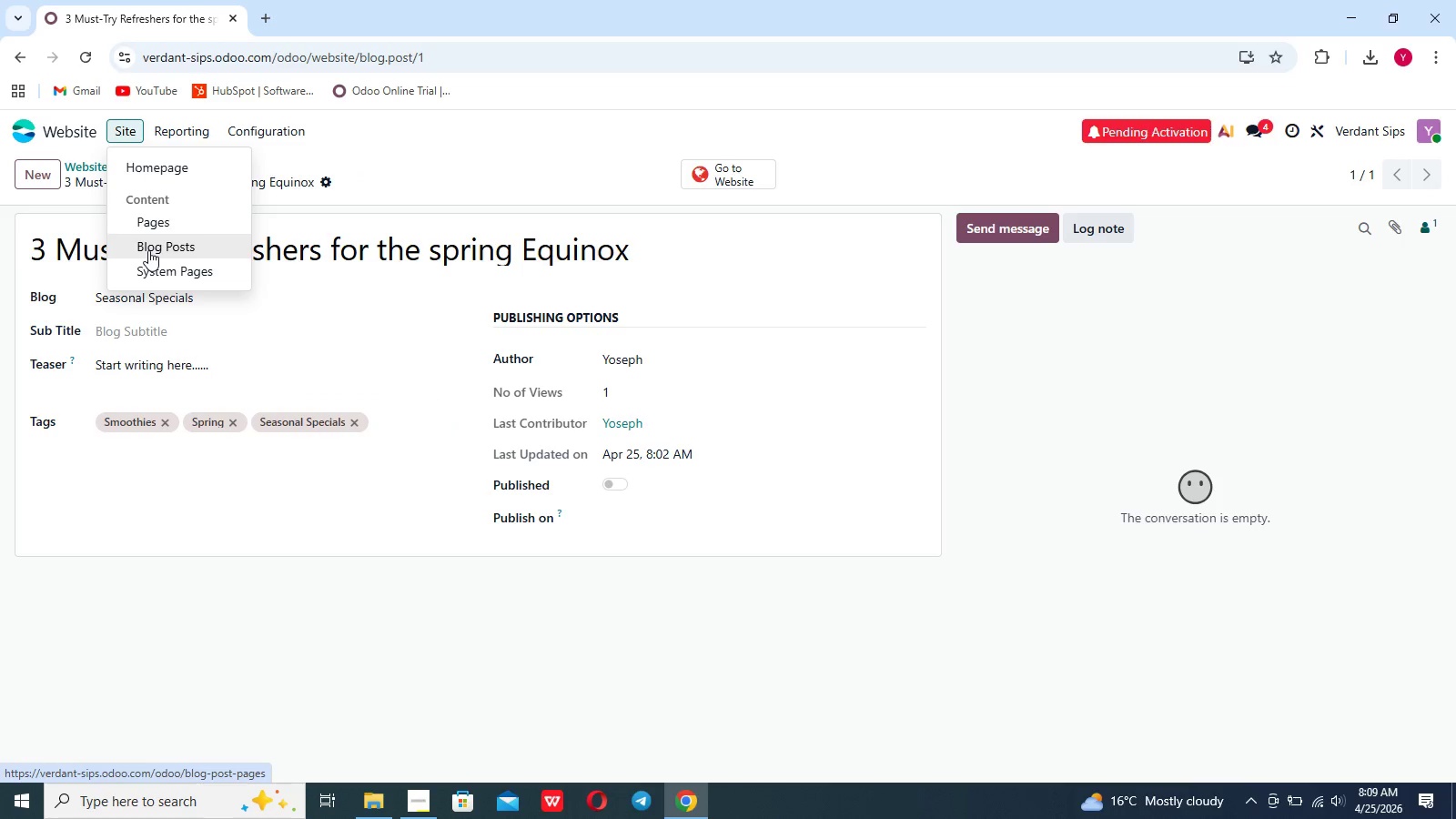 
left_click([148, 250])
 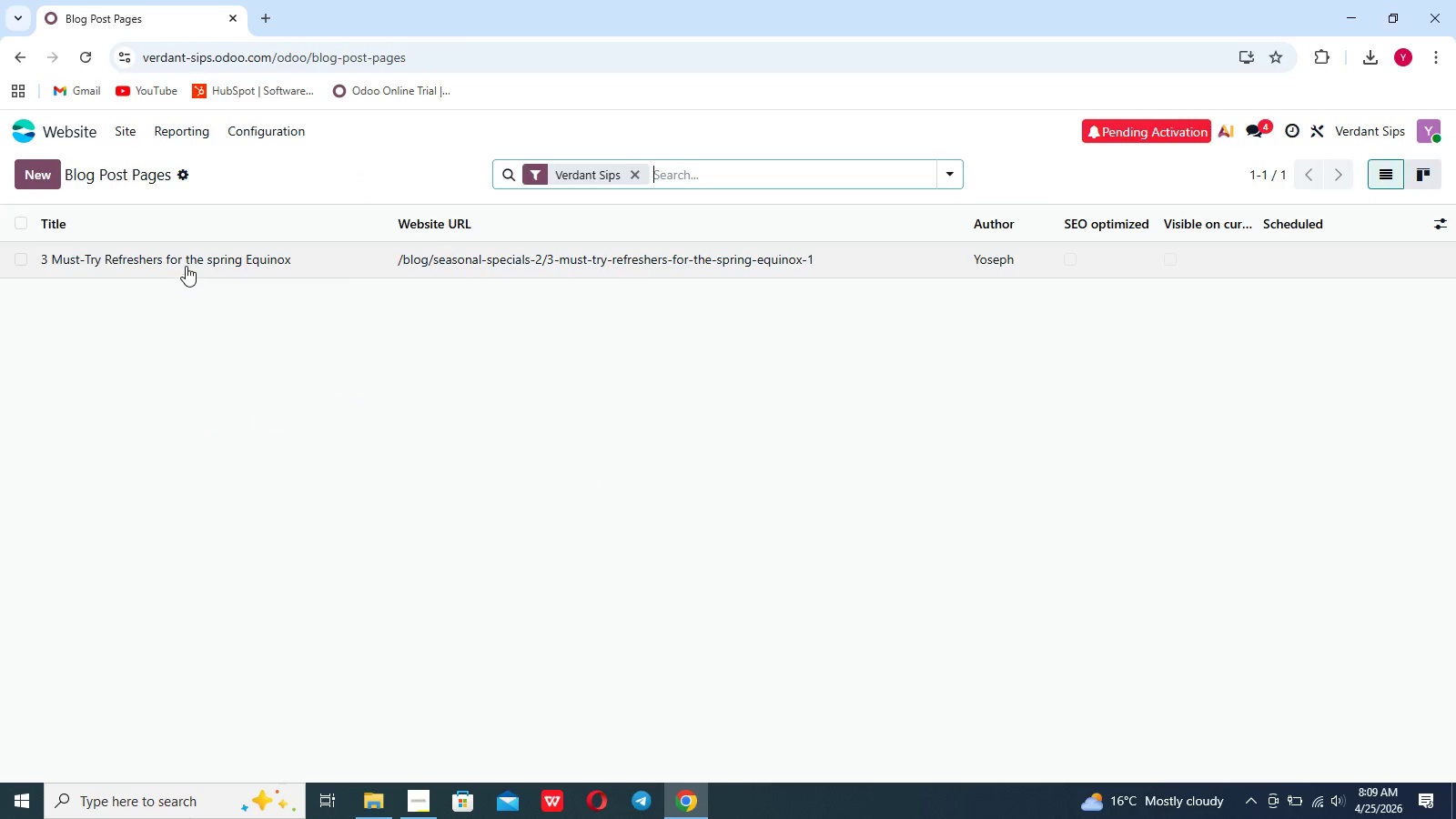 
left_click([186, 266])
 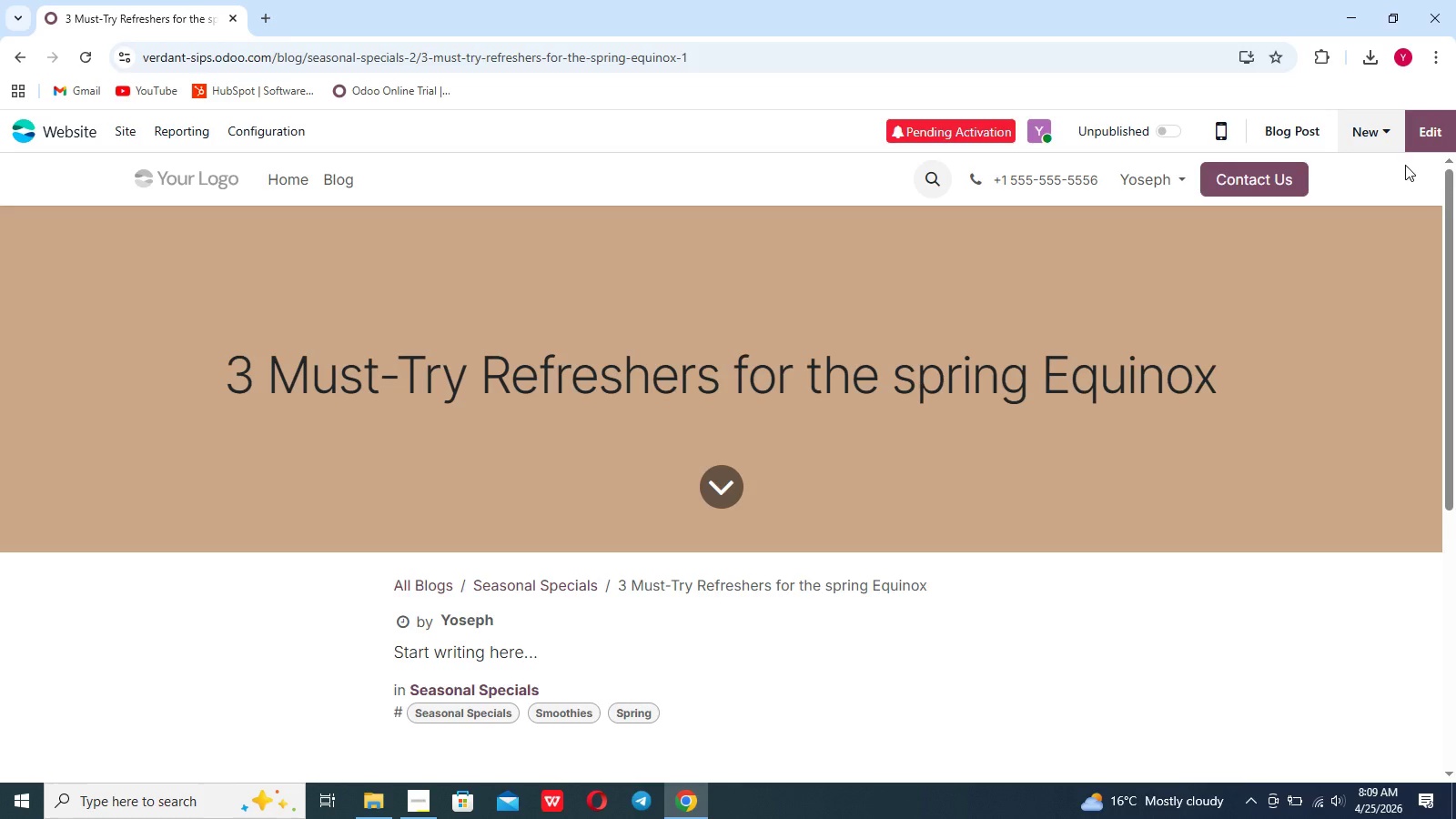 
left_click([1419, 143])
 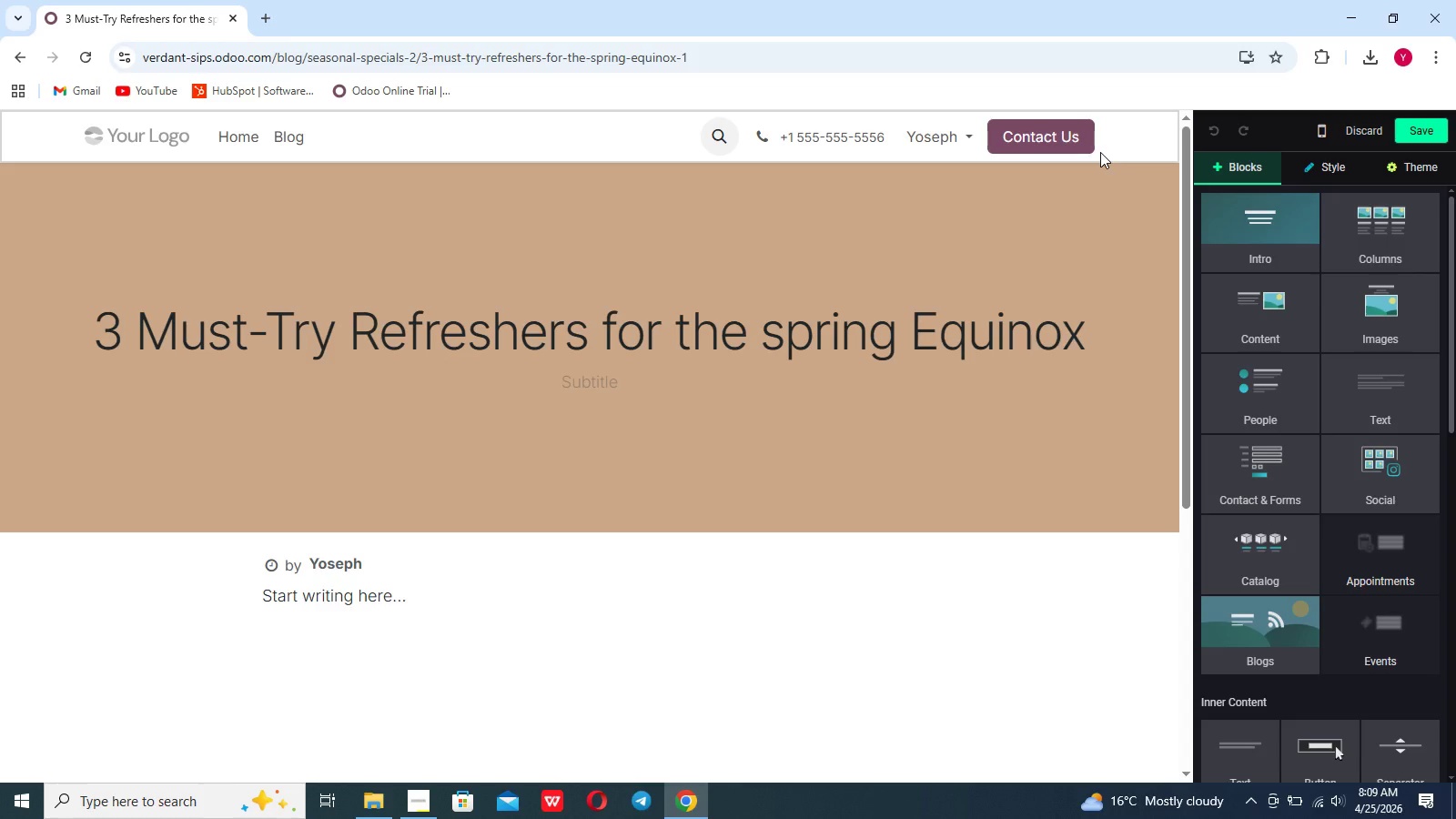 
wait(17.69)
 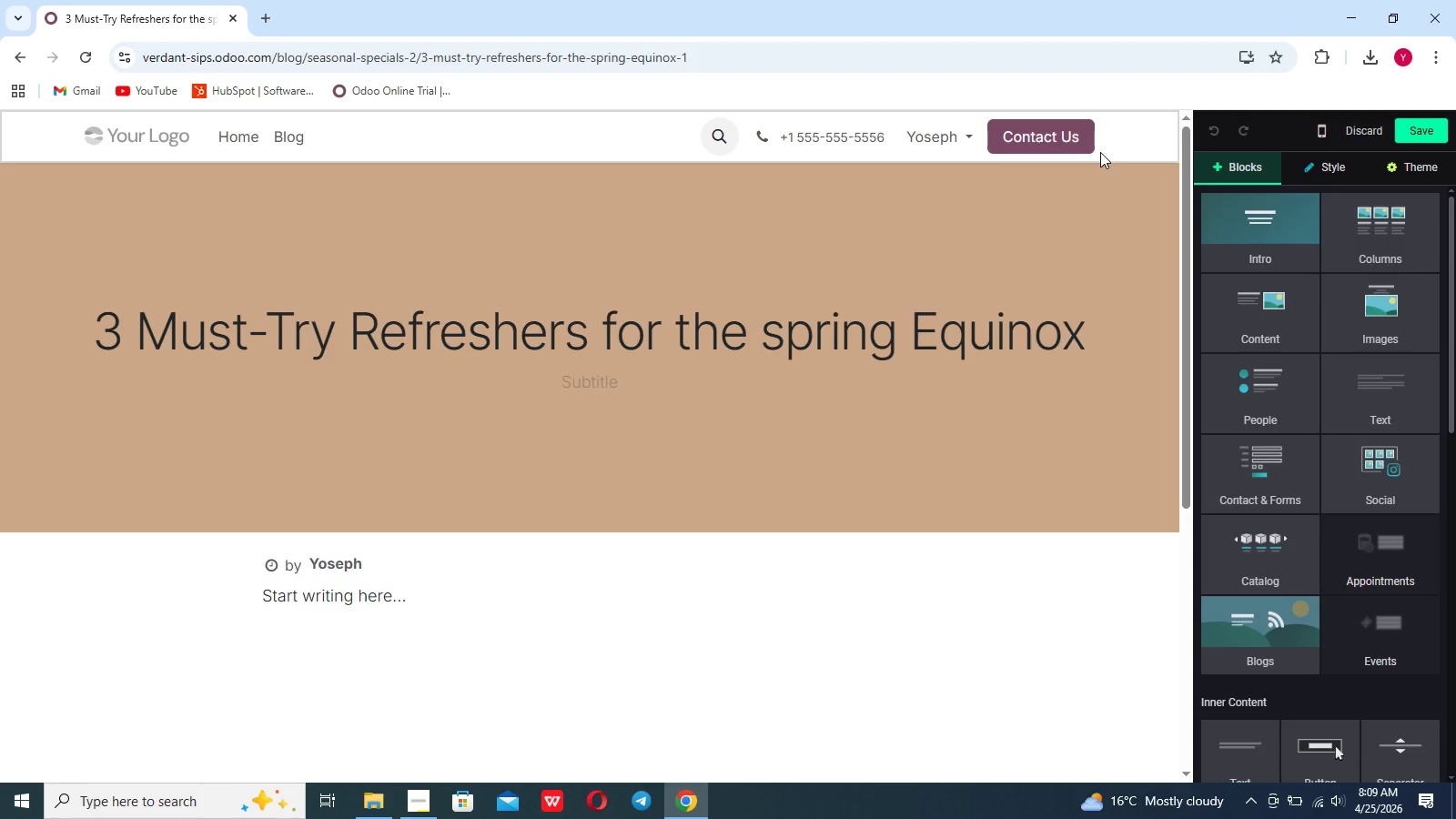 
double_click([805, 298])
 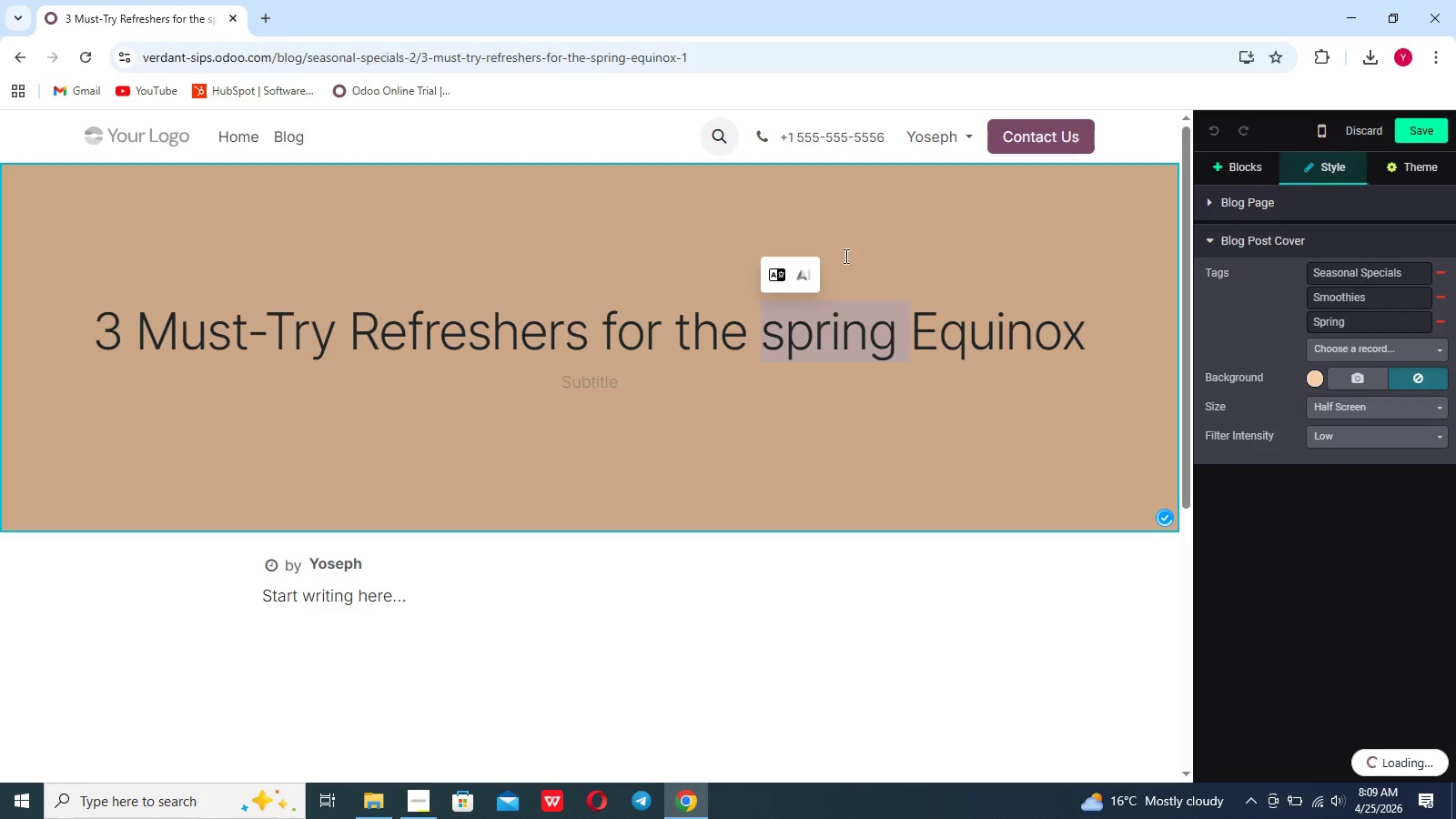 
double_click([859, 243])
 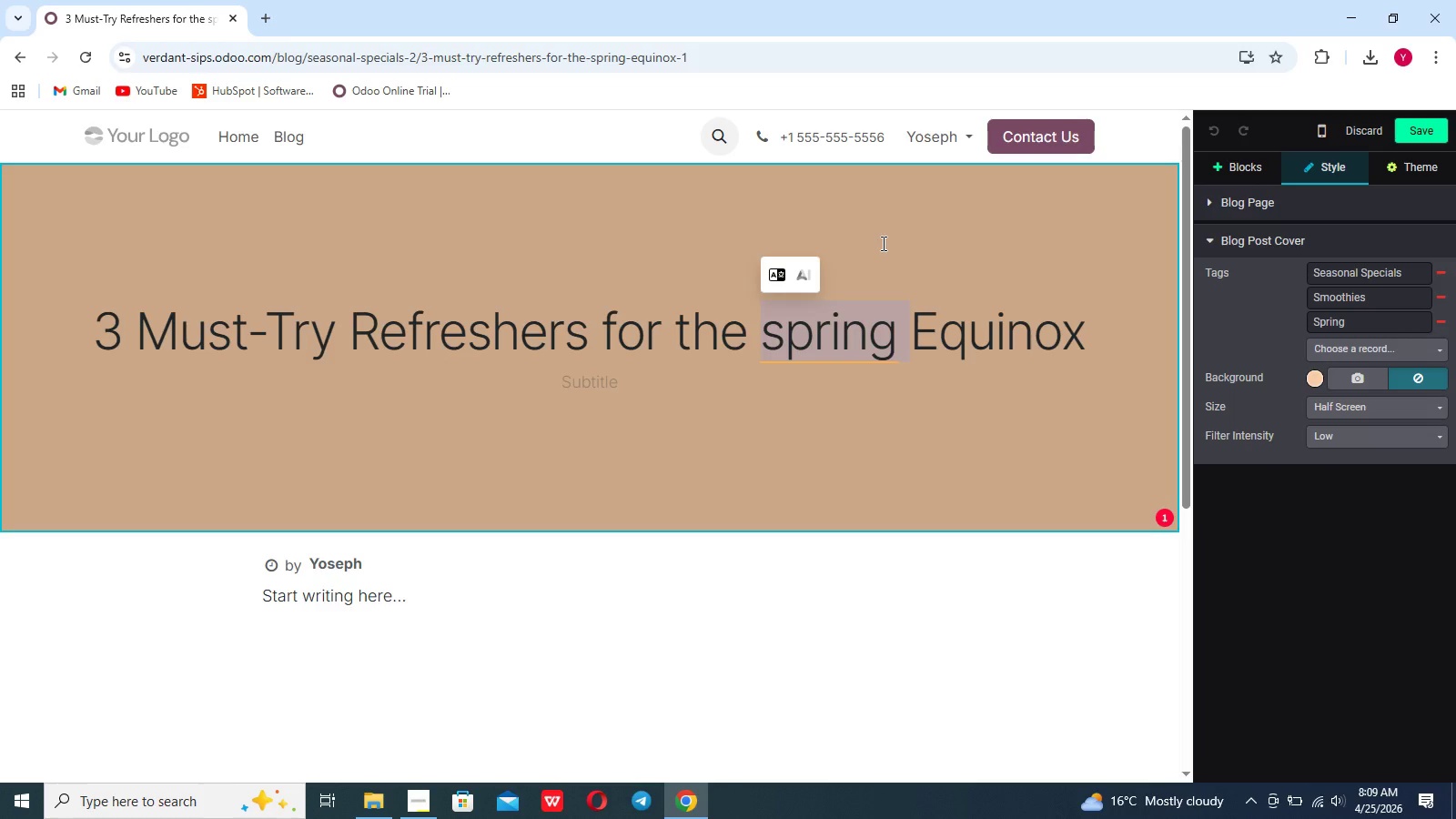 
double_click([882, 243])
 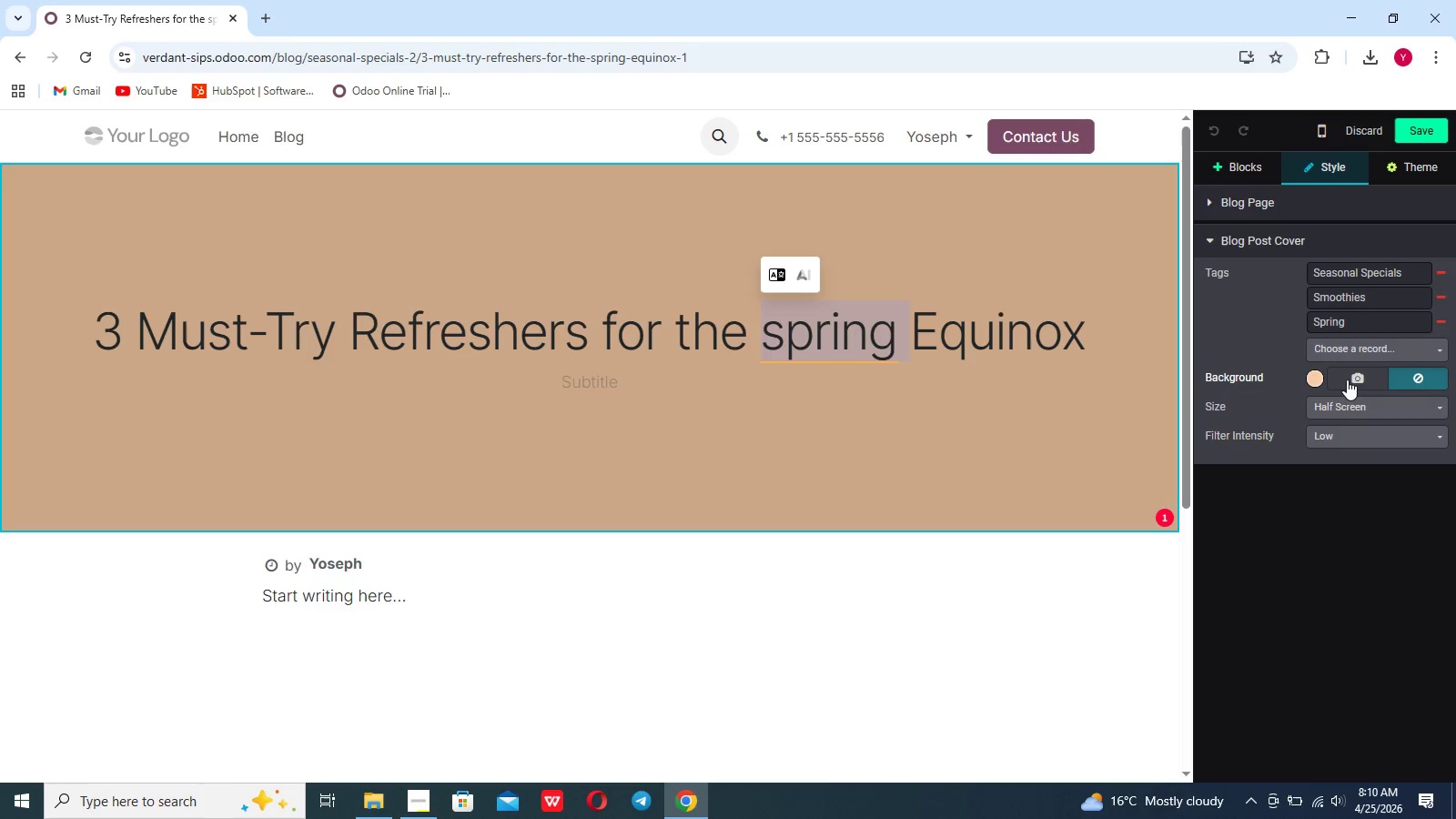 
left_click([1349, 378])
 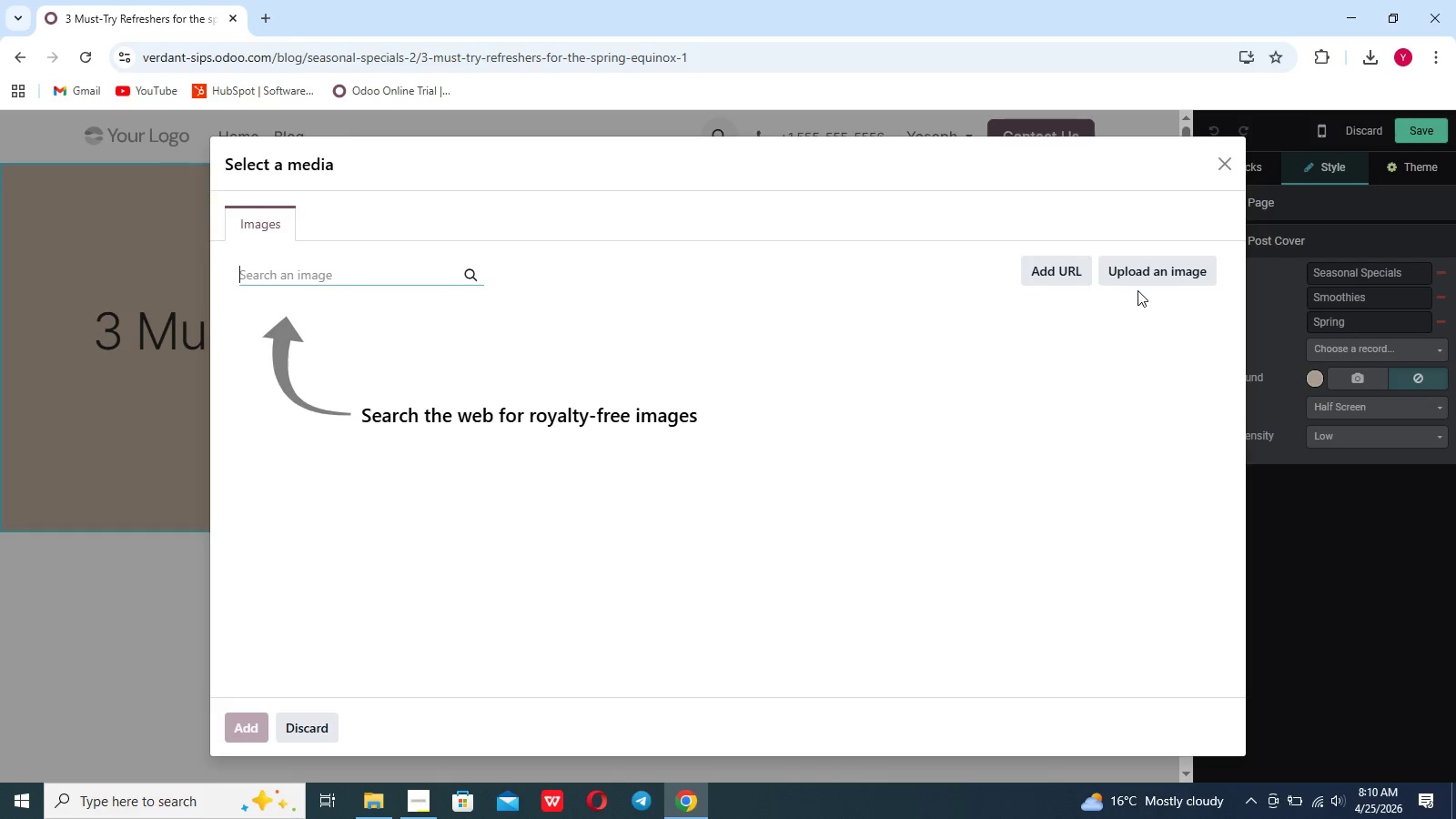 
left_click([1146, 277])
 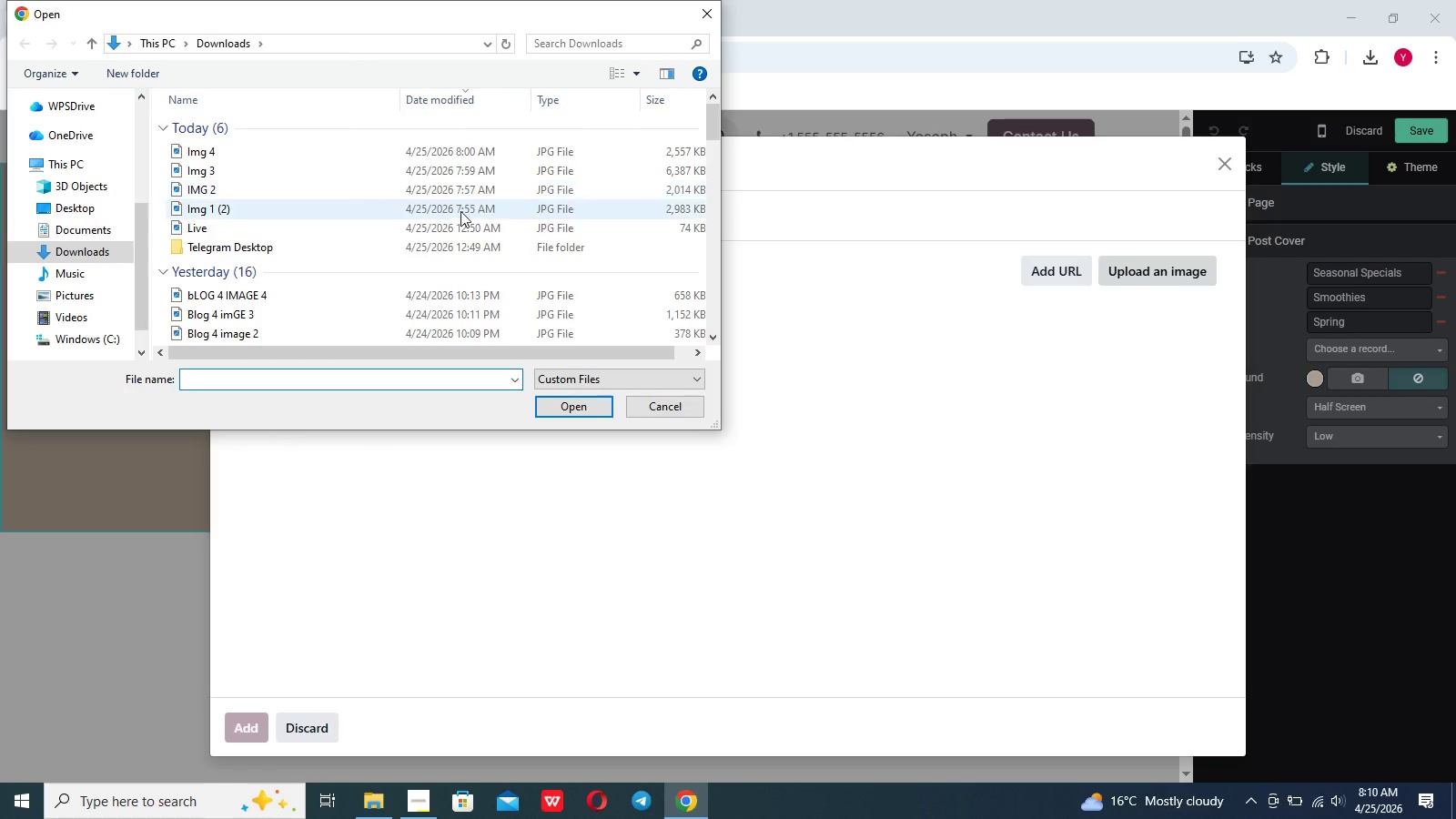 
left_click([463, 214])
 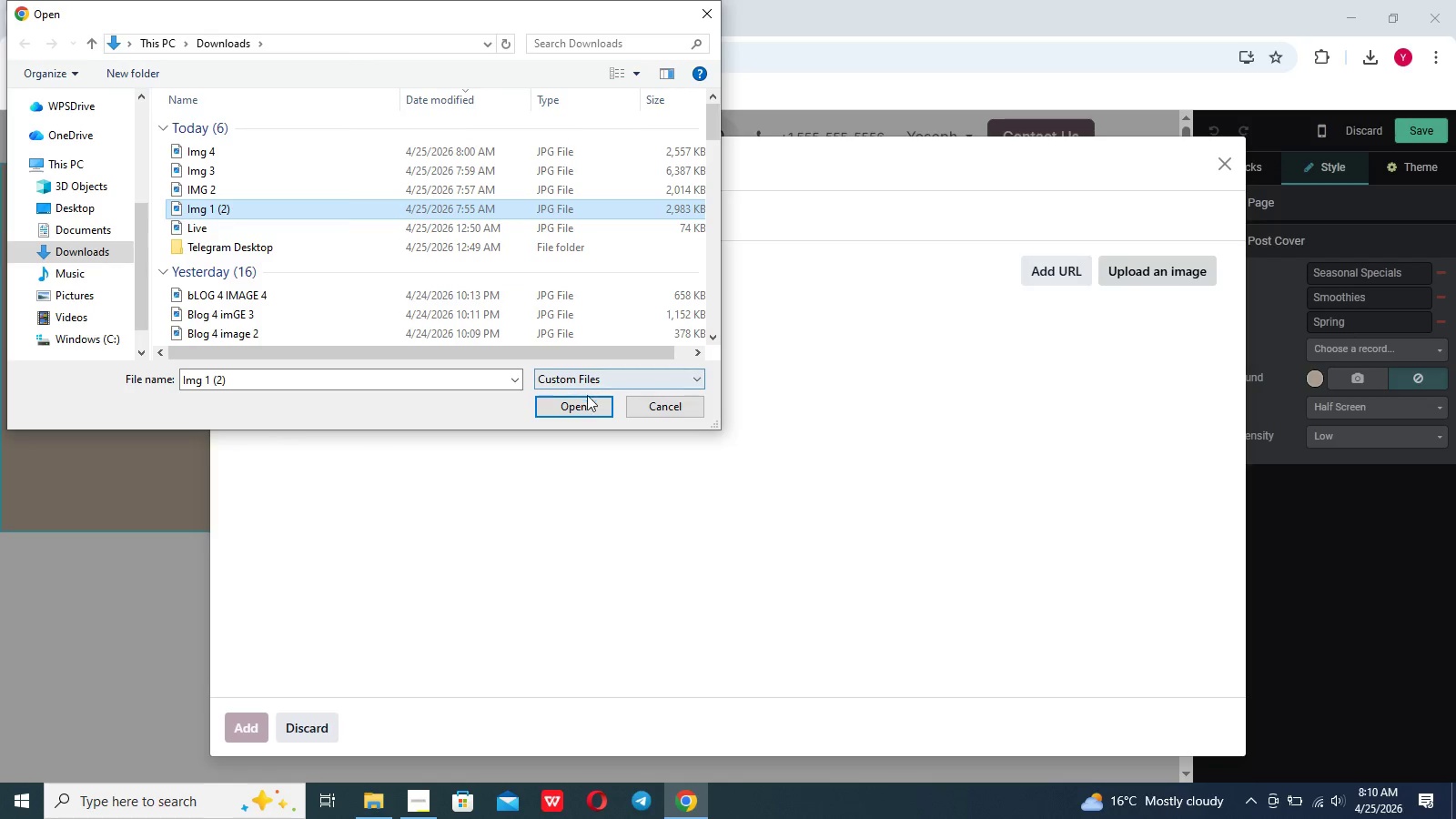 
left_click([584, 404])
 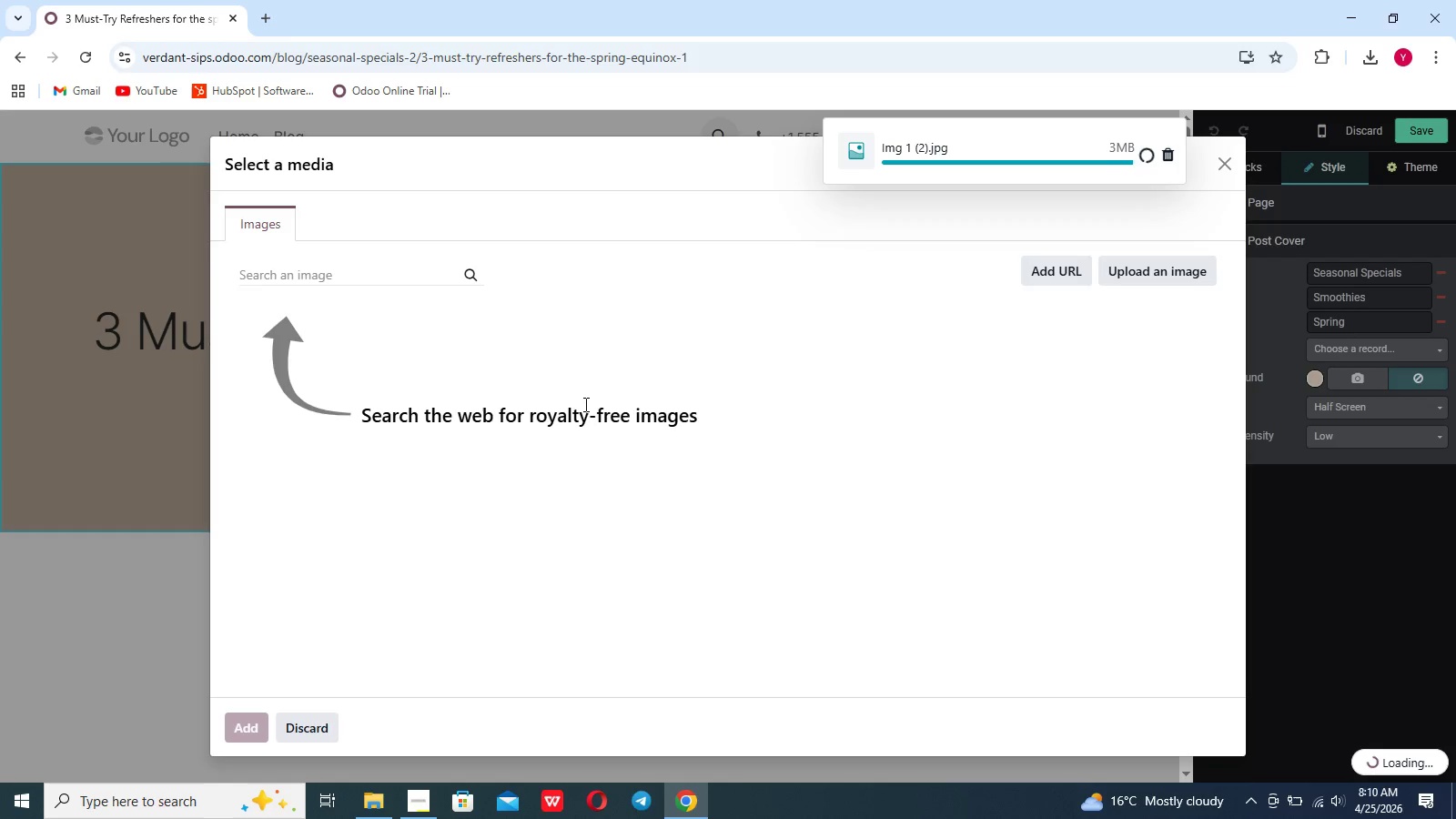 
wait(16.51)
 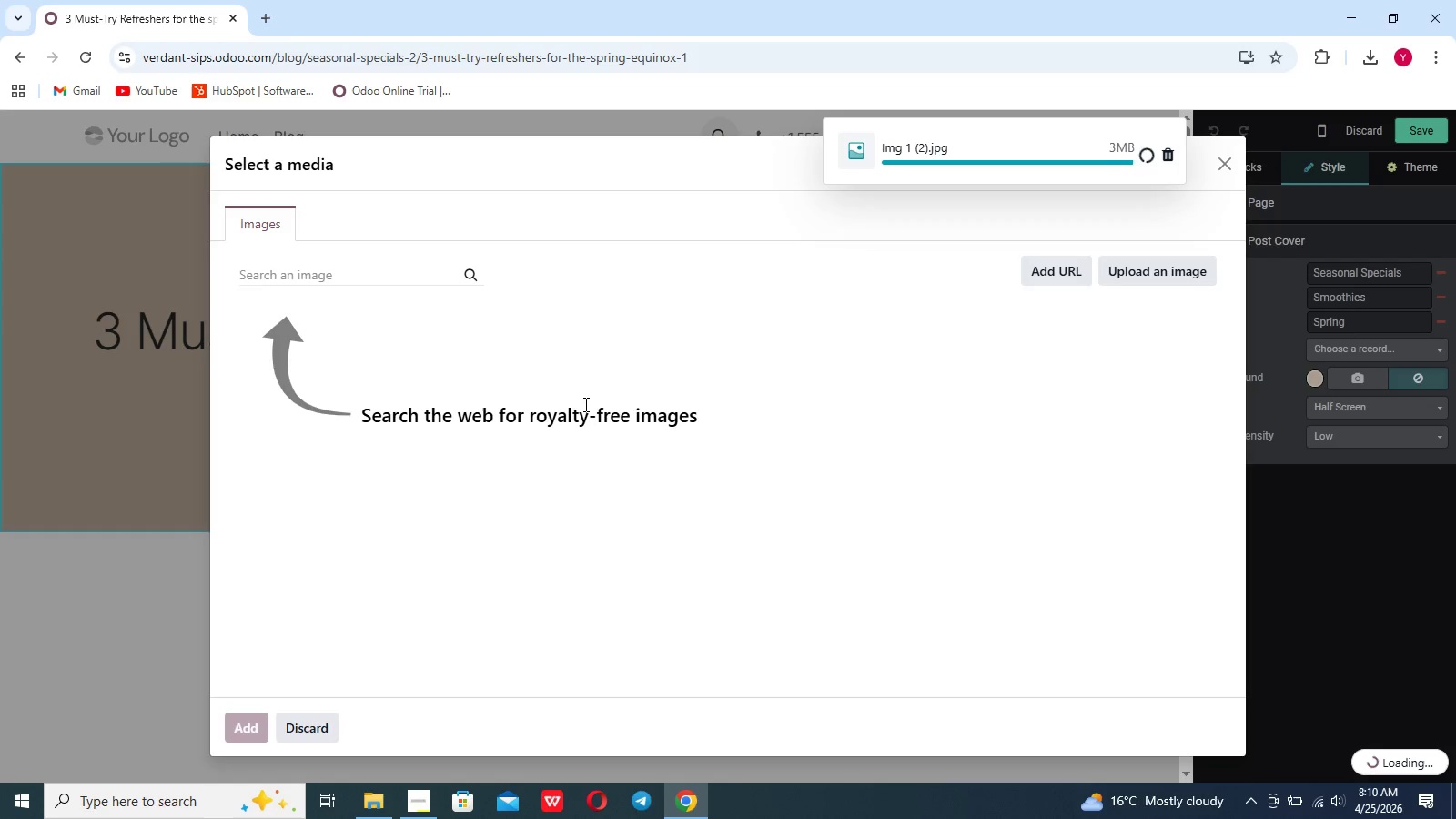 
left_click_drag(start_coordinate=[660, 376], to_coordinate=[661, 396])
 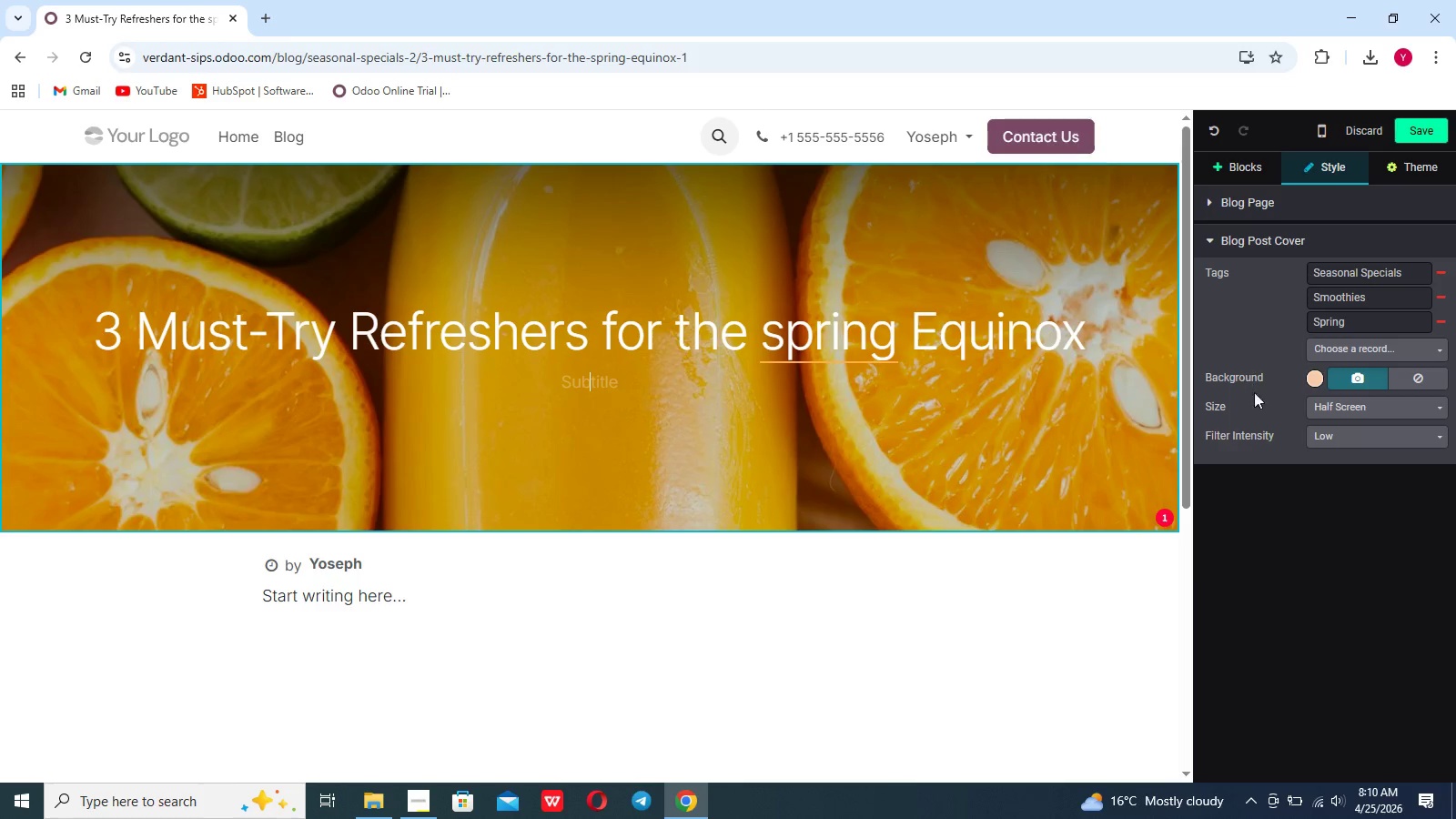 
left_click([1328, 435])
 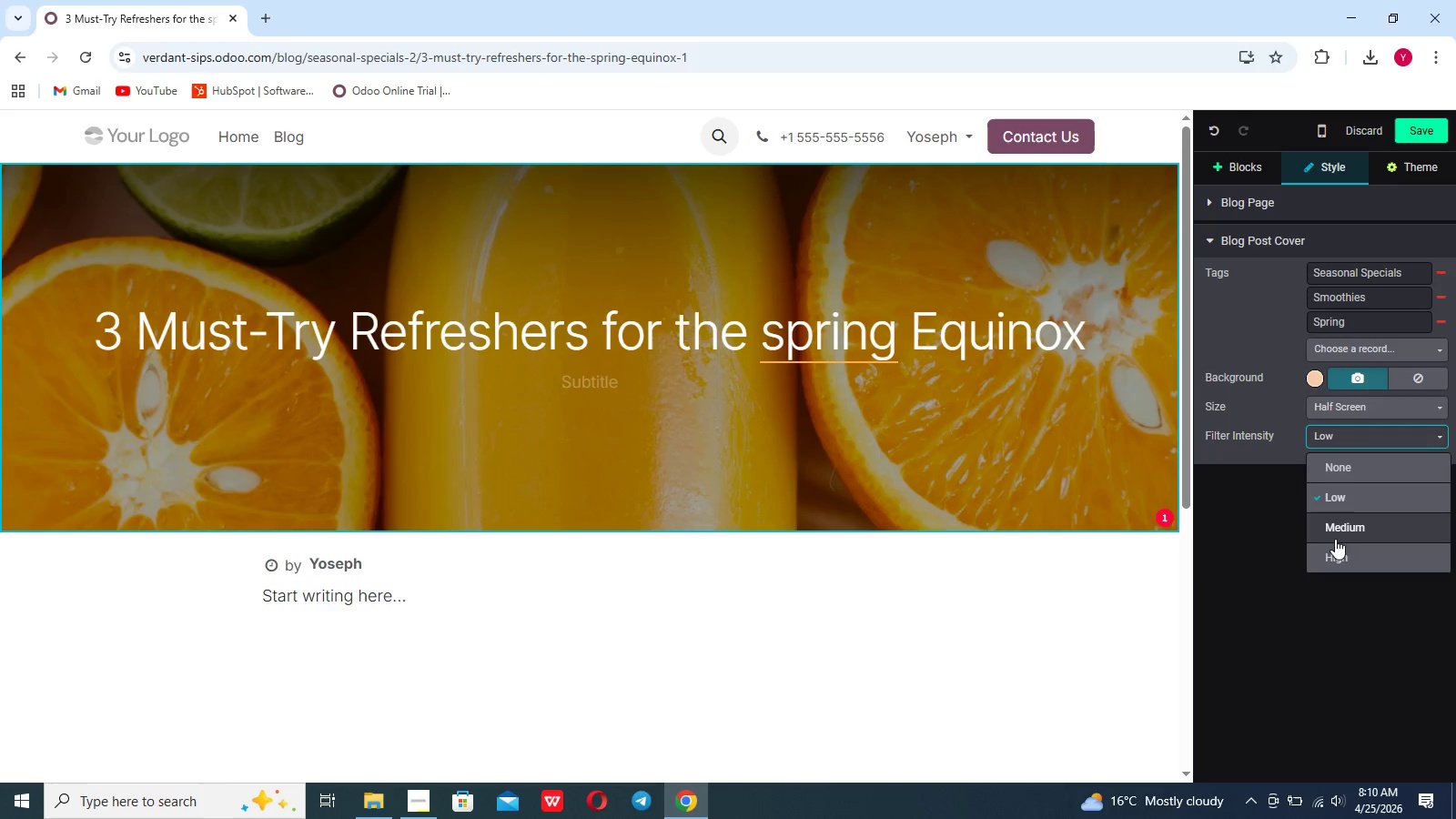 
wait(7.98)
 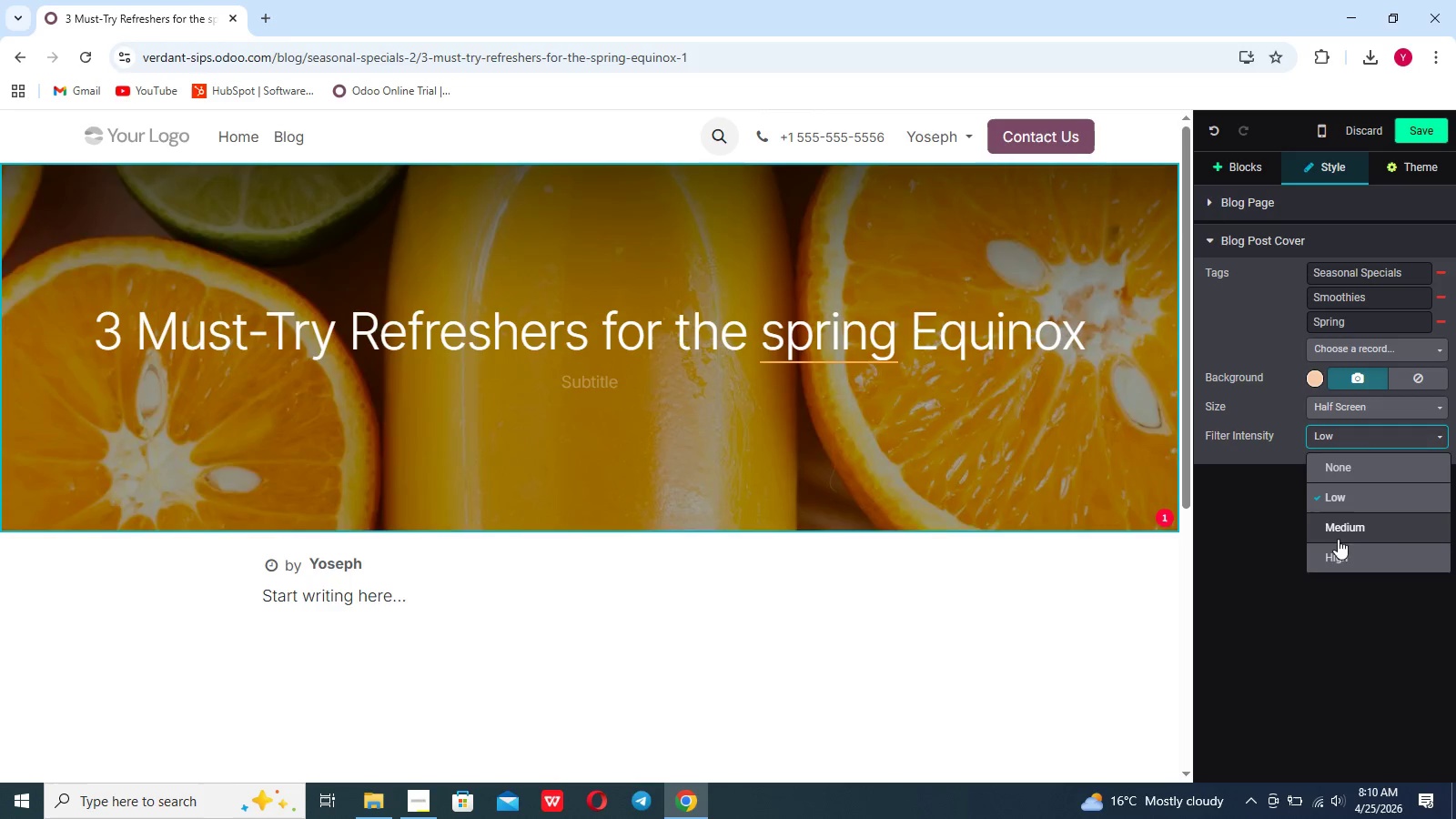 
left_click([1338, 531])
 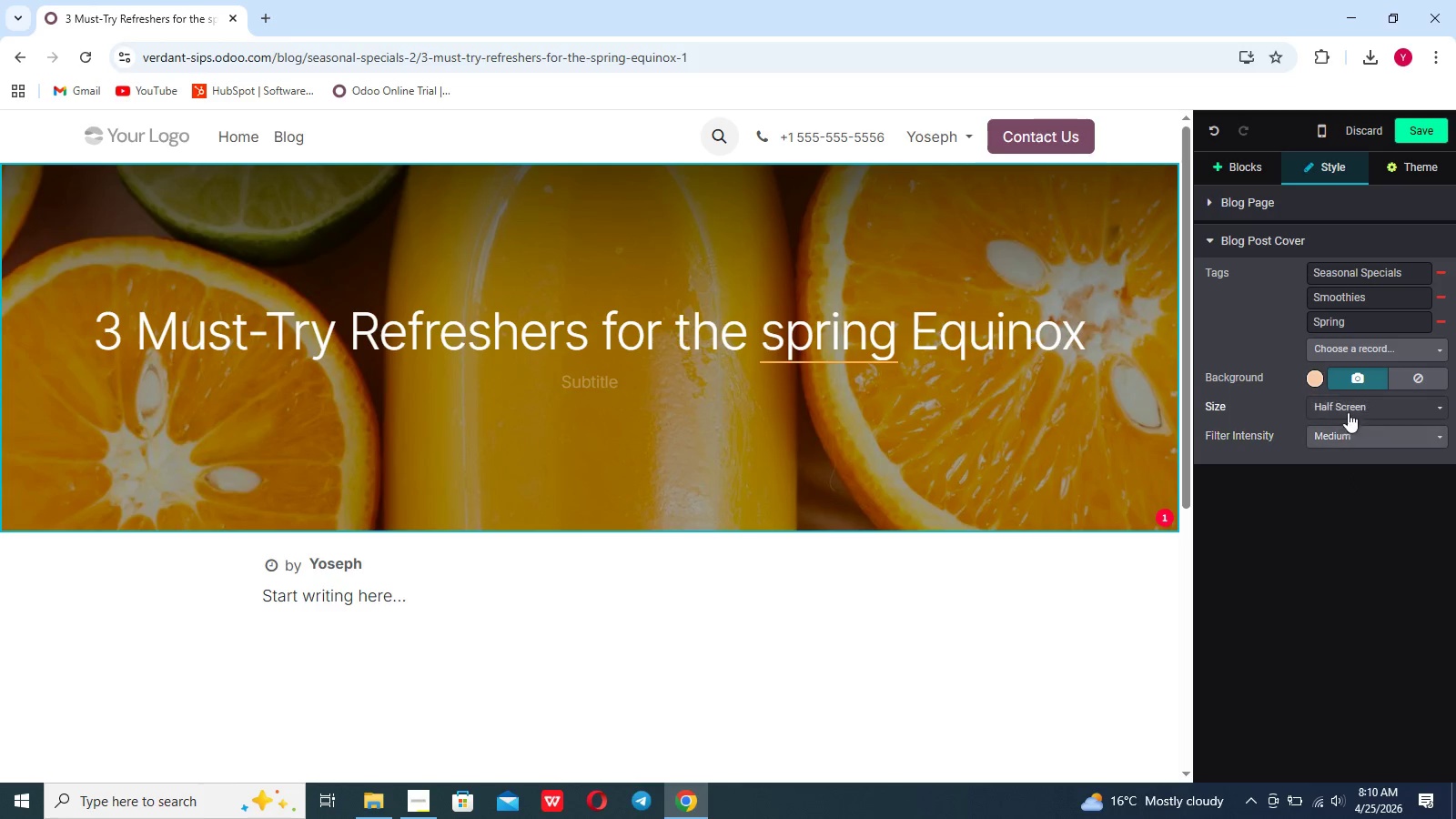 
left_click([1347, 410])
 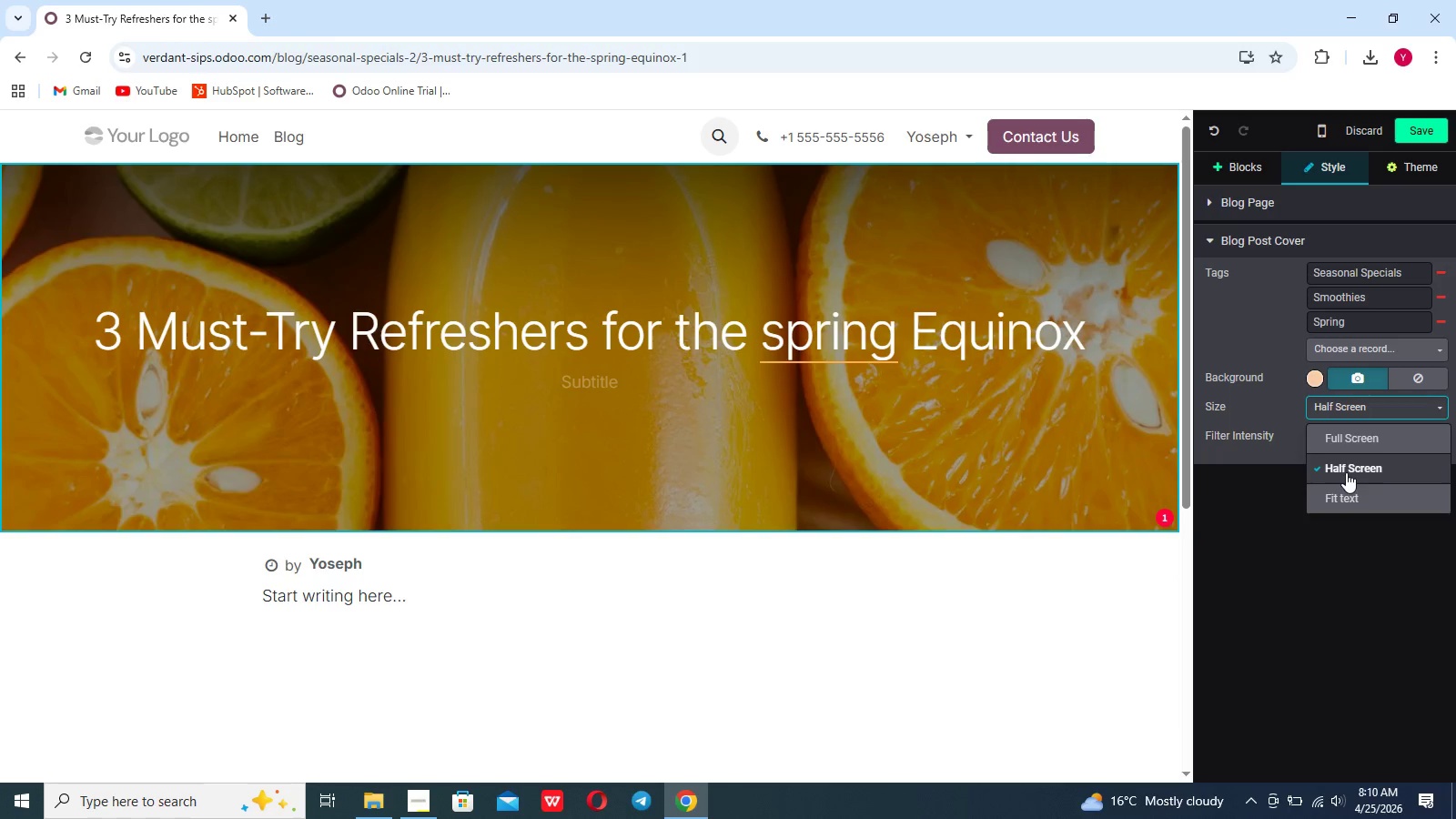 
left_click([1346, 435])
 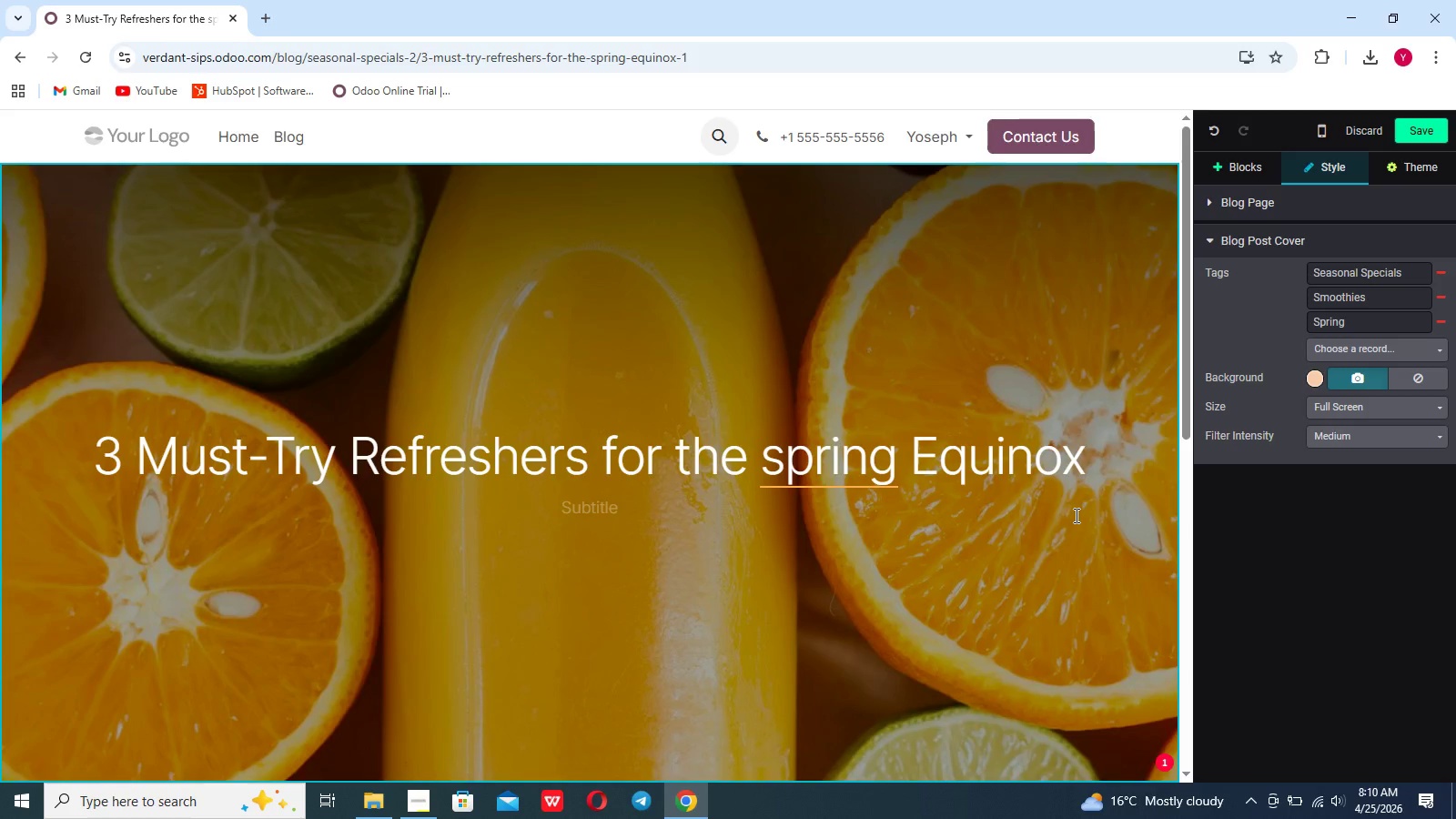 
scroll: coordinate [1075, 515], scroll_direction: down, amount: 4.0
 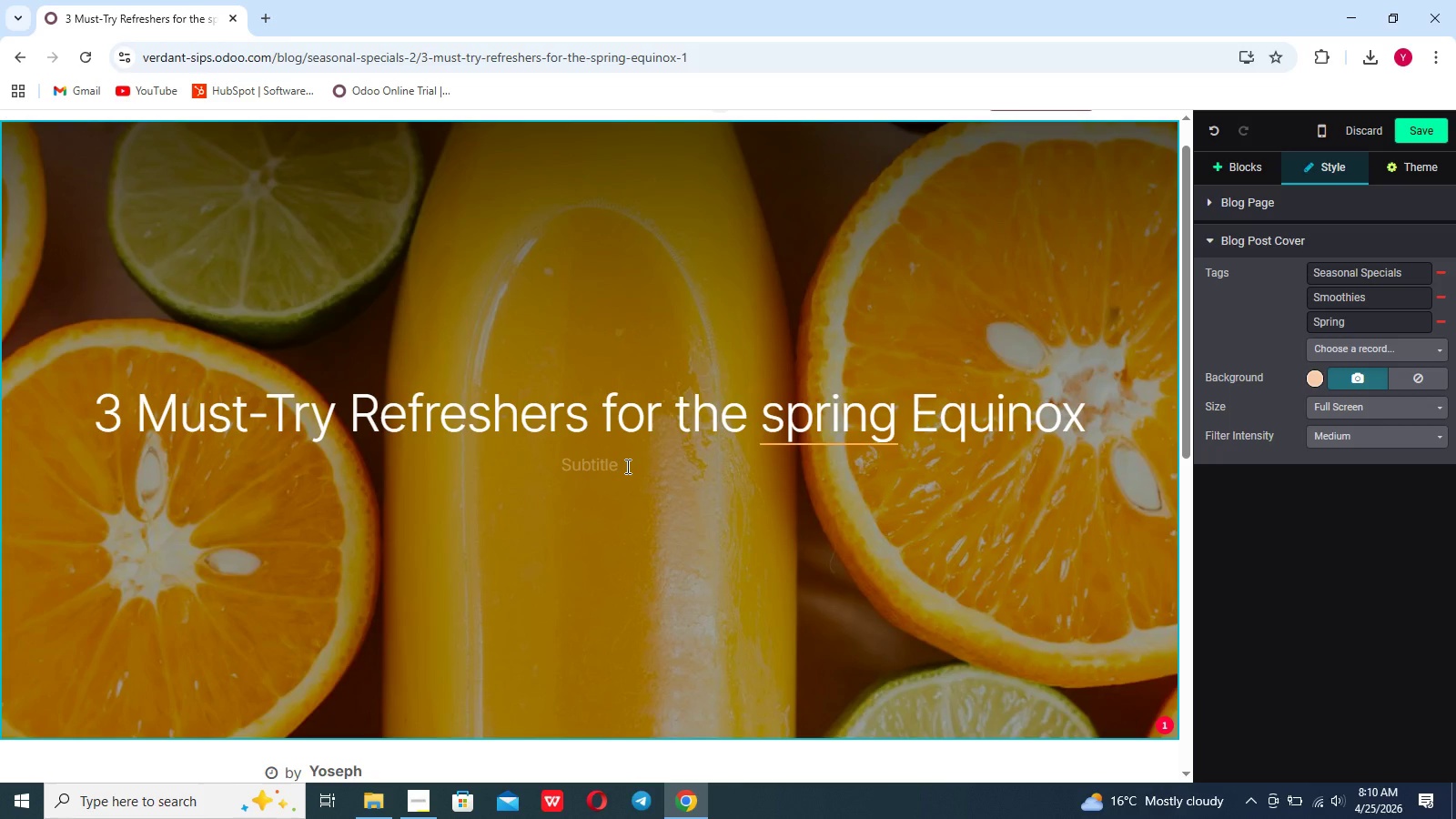 
wait(8.1)
 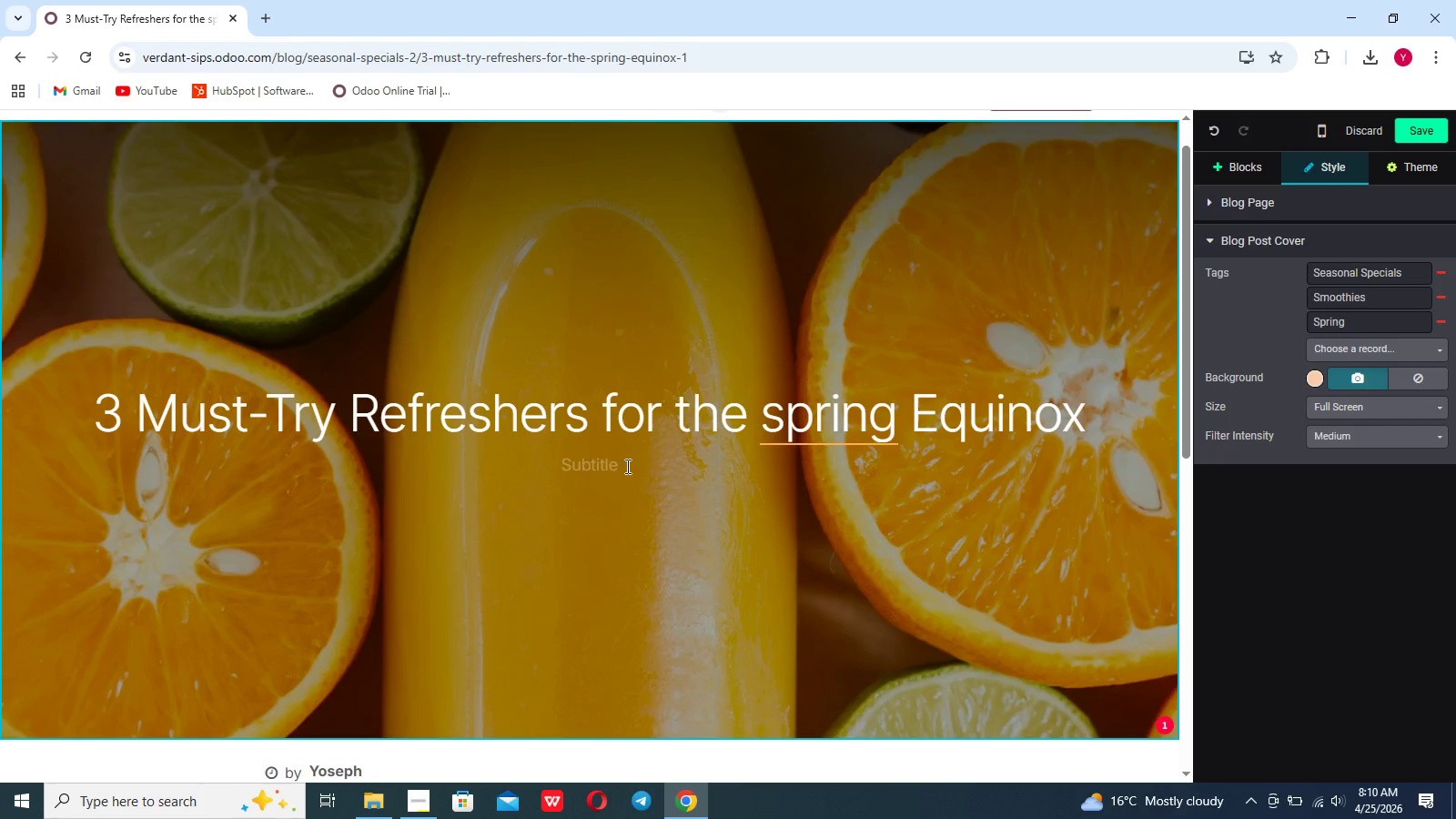 
type(isc)
key(Backspace)
key(Backspace)
key(Backspace)
type(Disciver fresh )
key(Backspace)
type(.)
key(Backspace)
type(,Vibrant flavours crafr)
key(Backspace)
type(ted to awaken yiur a)
key(Backspace)
type(s)
key(Backspace)
key(Backspace)
key(Backspace)
key(Backspace)
key(Backspace)
type(our senses this sprong.)
 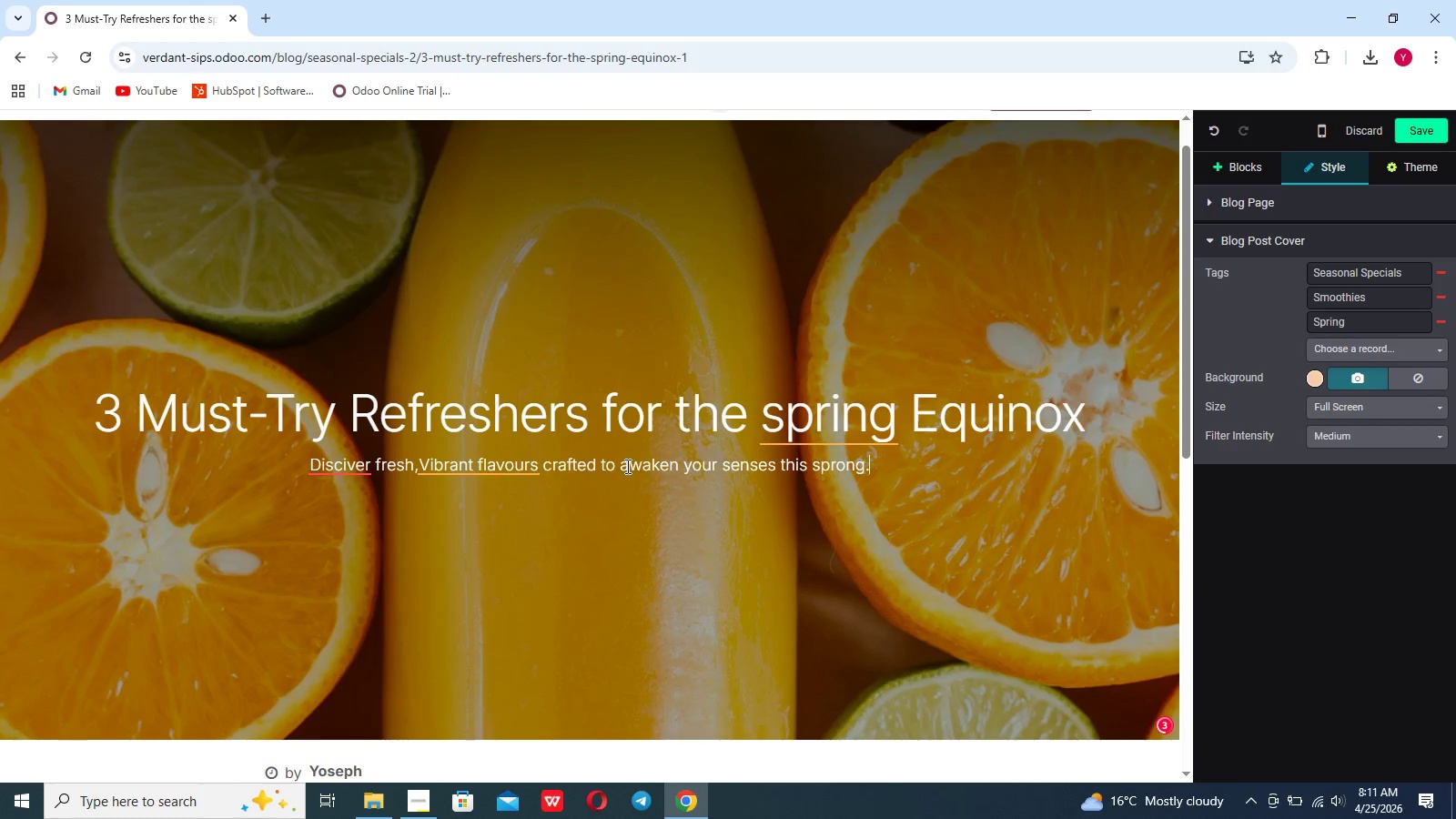 
left_click([351, 465])
 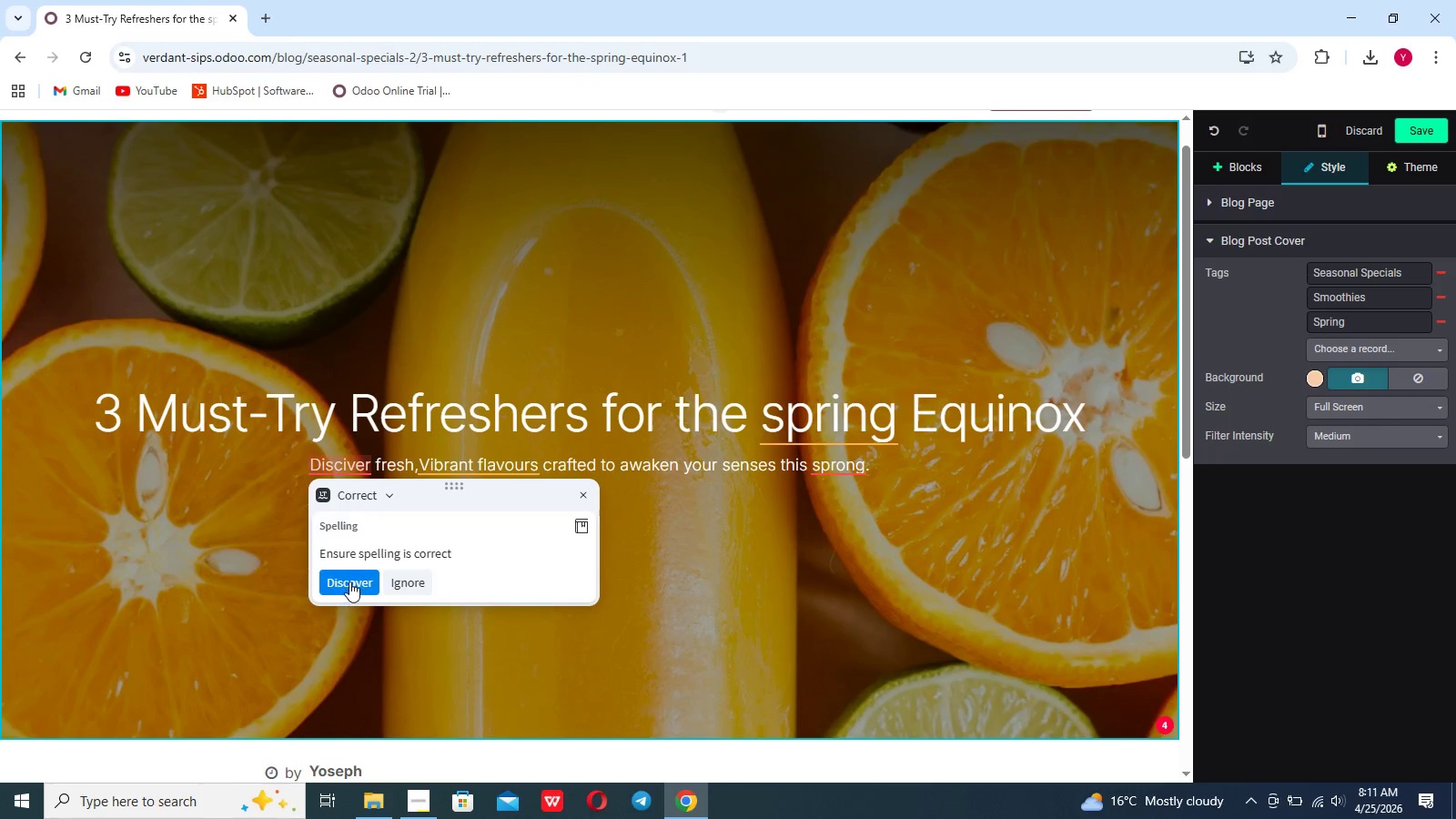 
left_click([349, 581])
 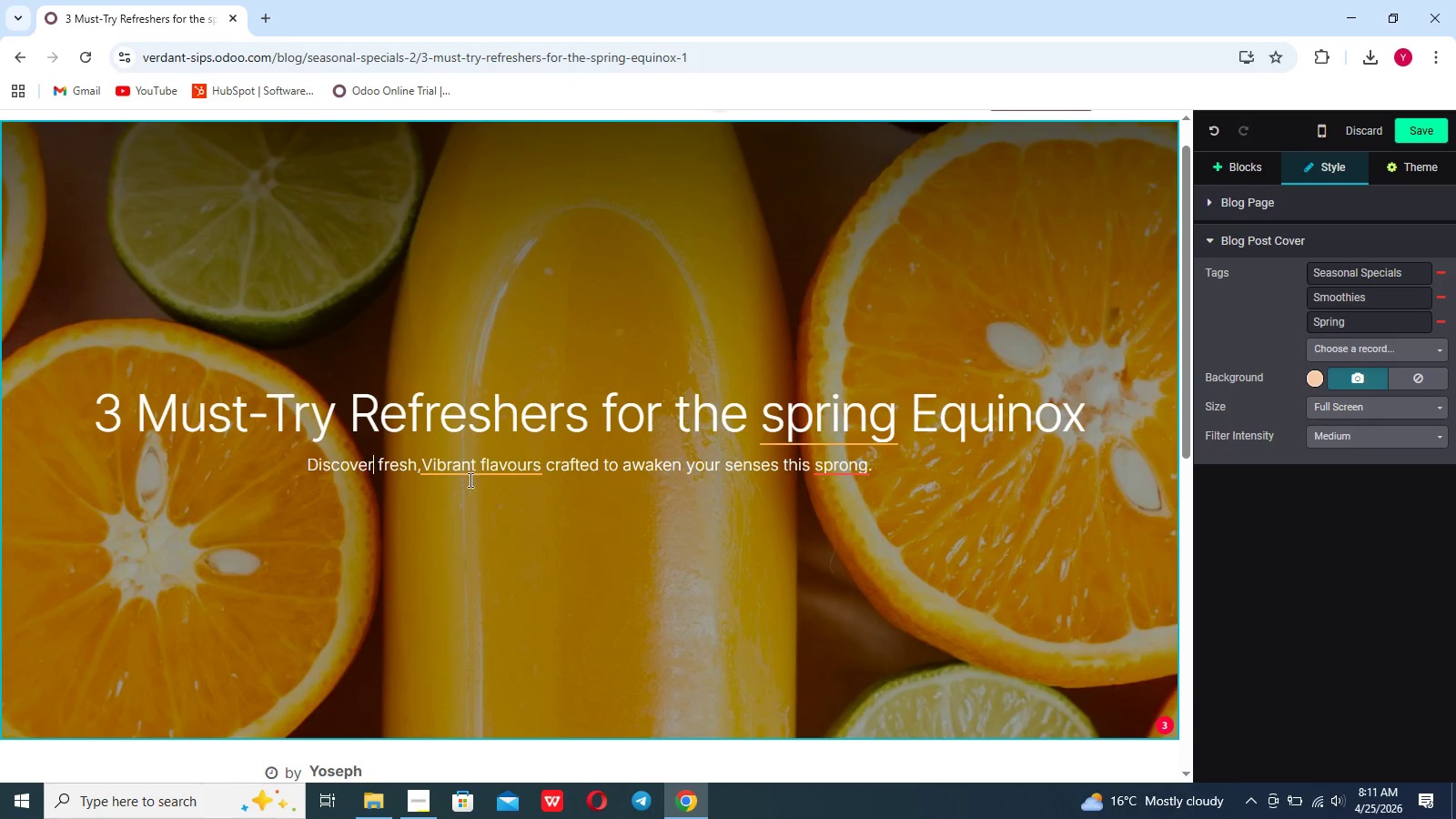 
left_click([463, 471])
 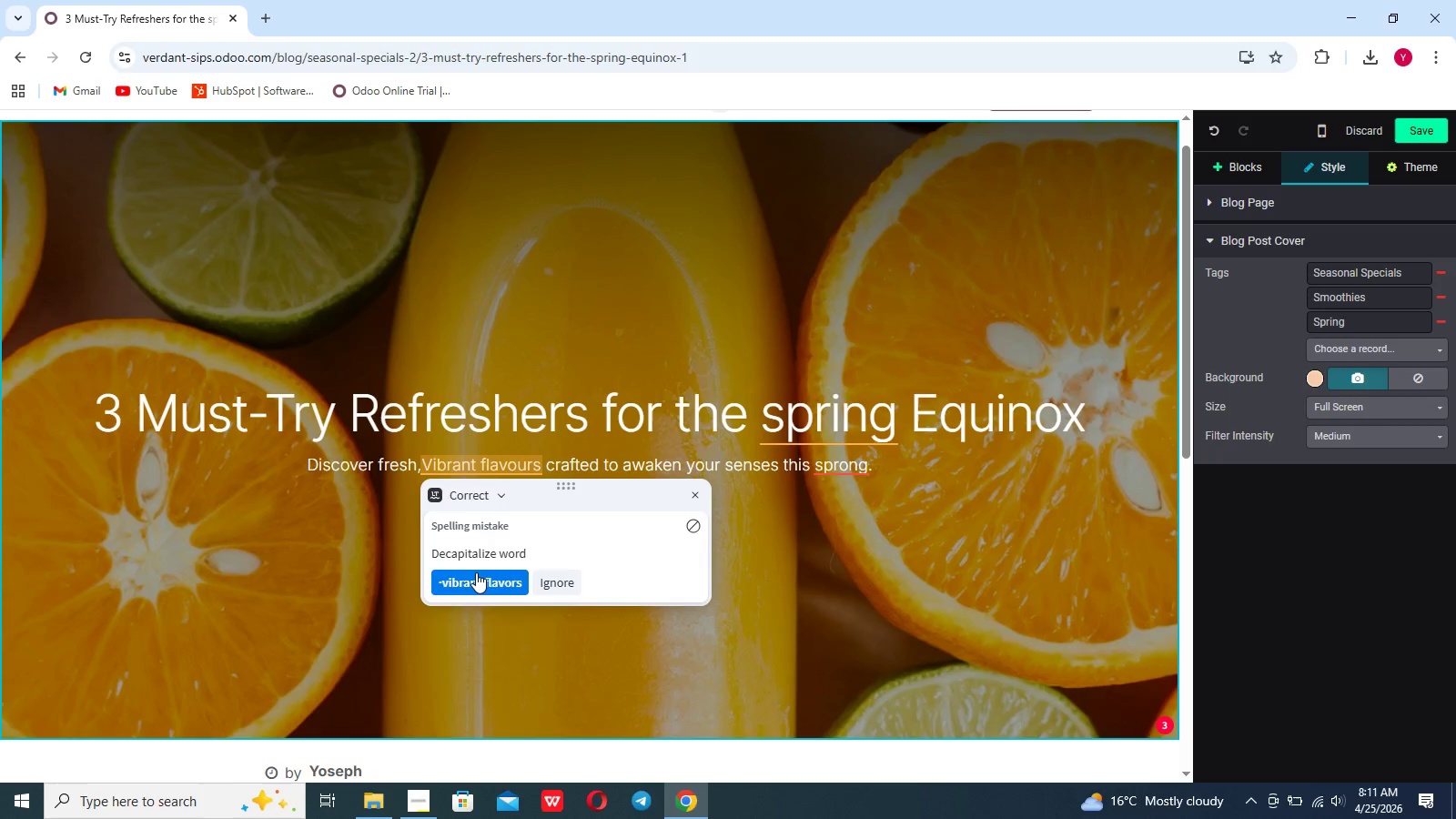 
left_click([476, 572])
 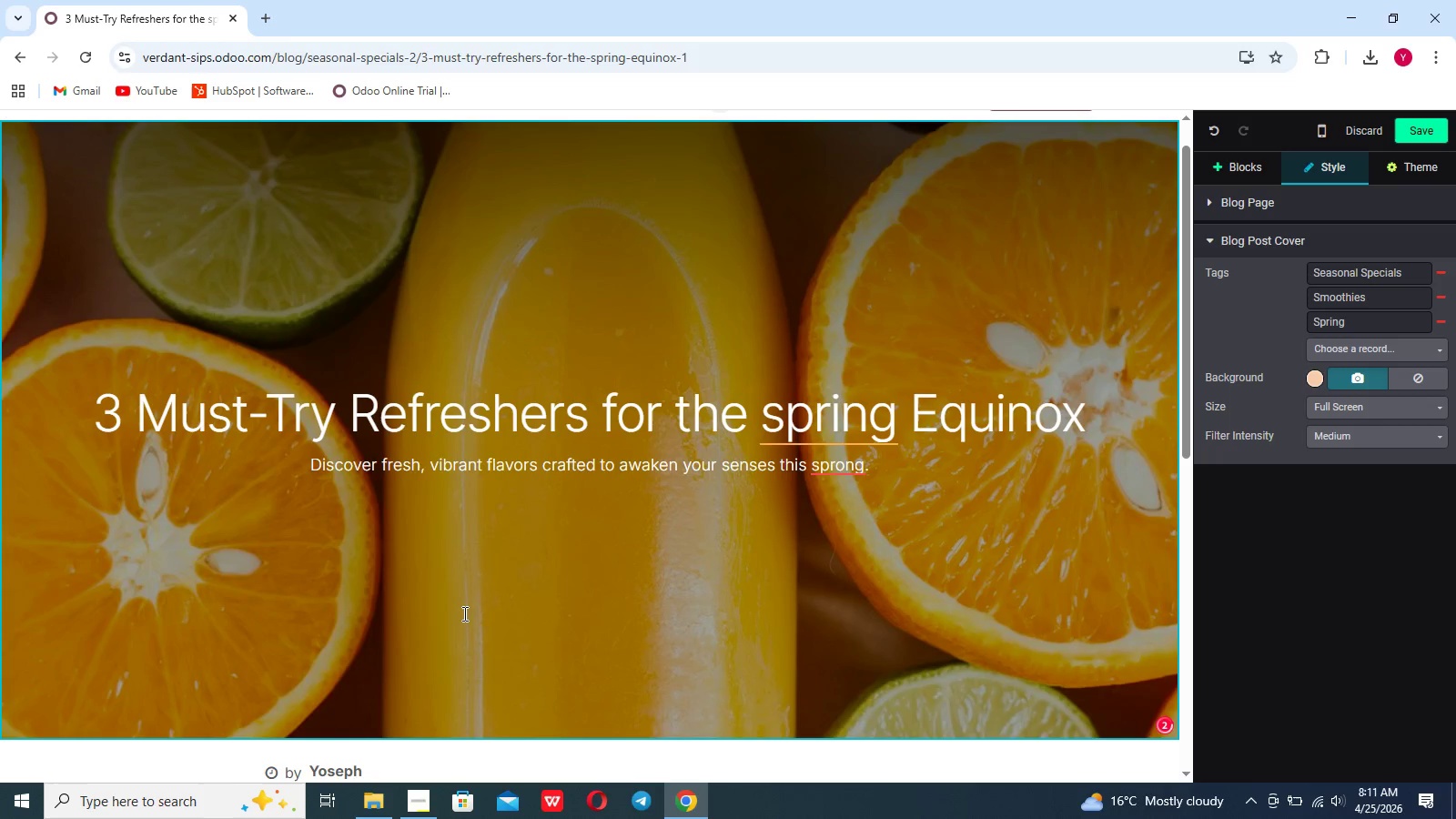 
scroll: coordinate [463, 613], scroll_direction: down, amount: 9.0
 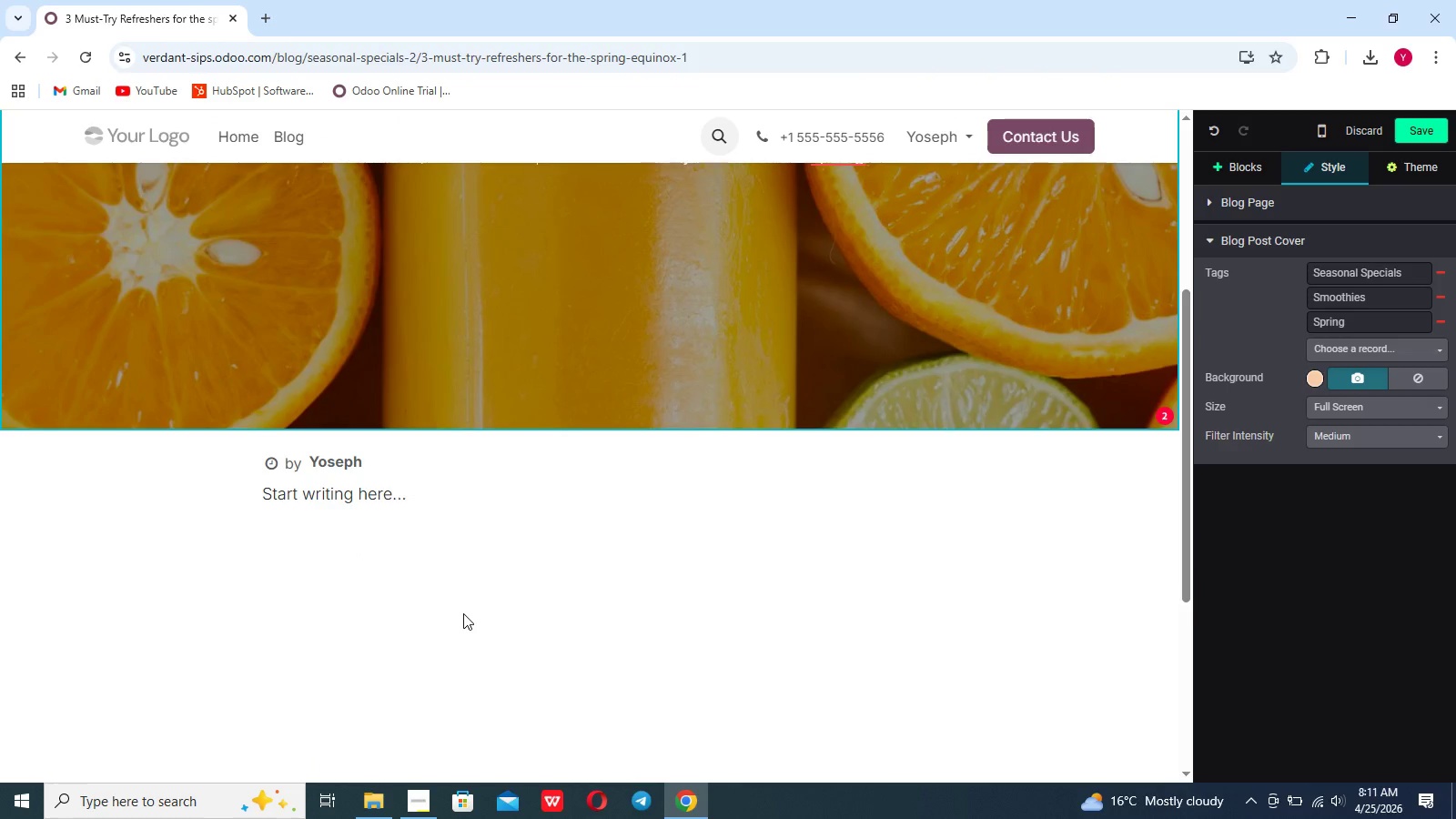 
scroll: coordinate [463, 613], scroll_direction: none, amount: 0.0
 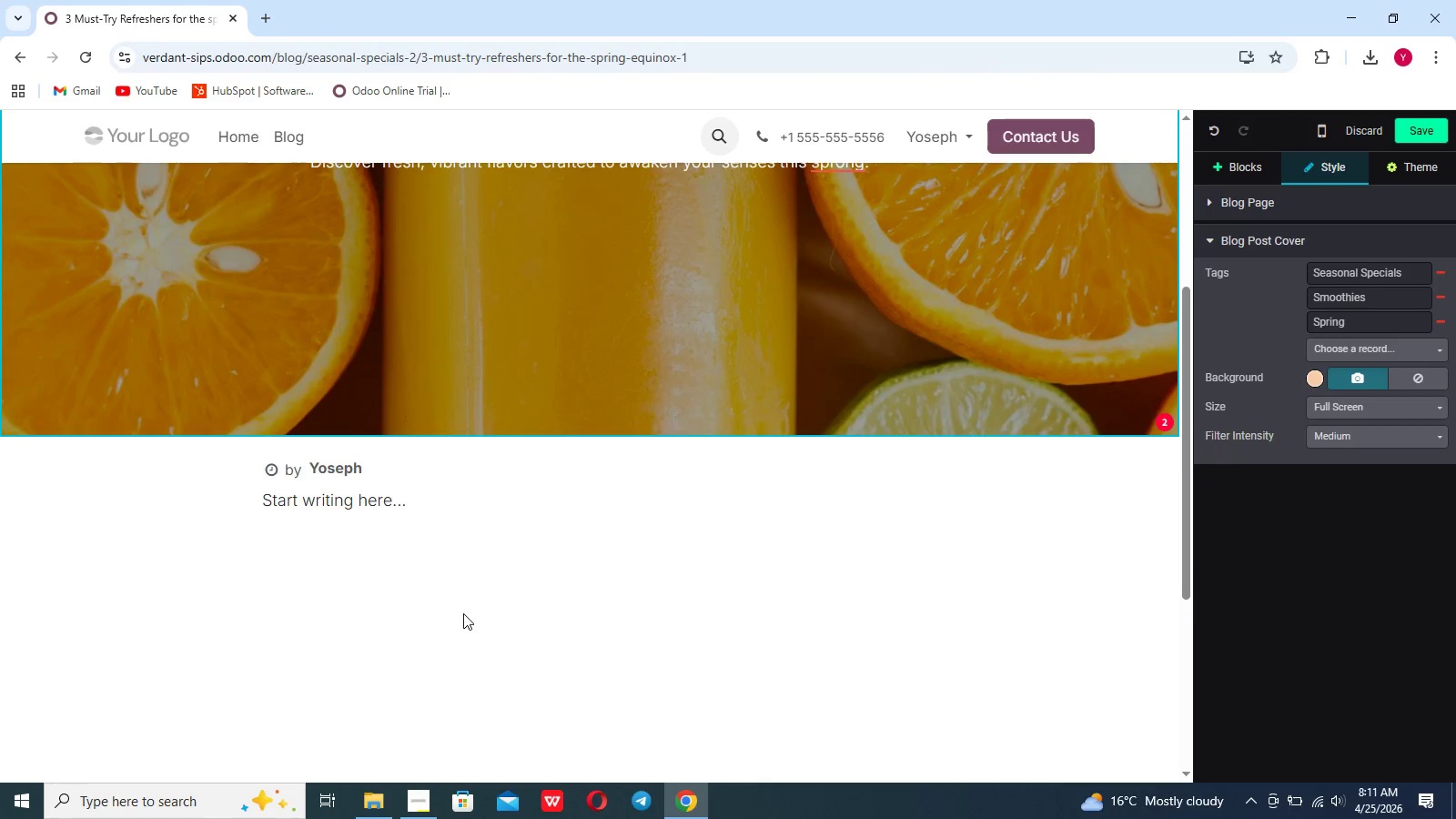 
scroll: coordinate [537, 565], scroll_direction: up, amount: 6.0
 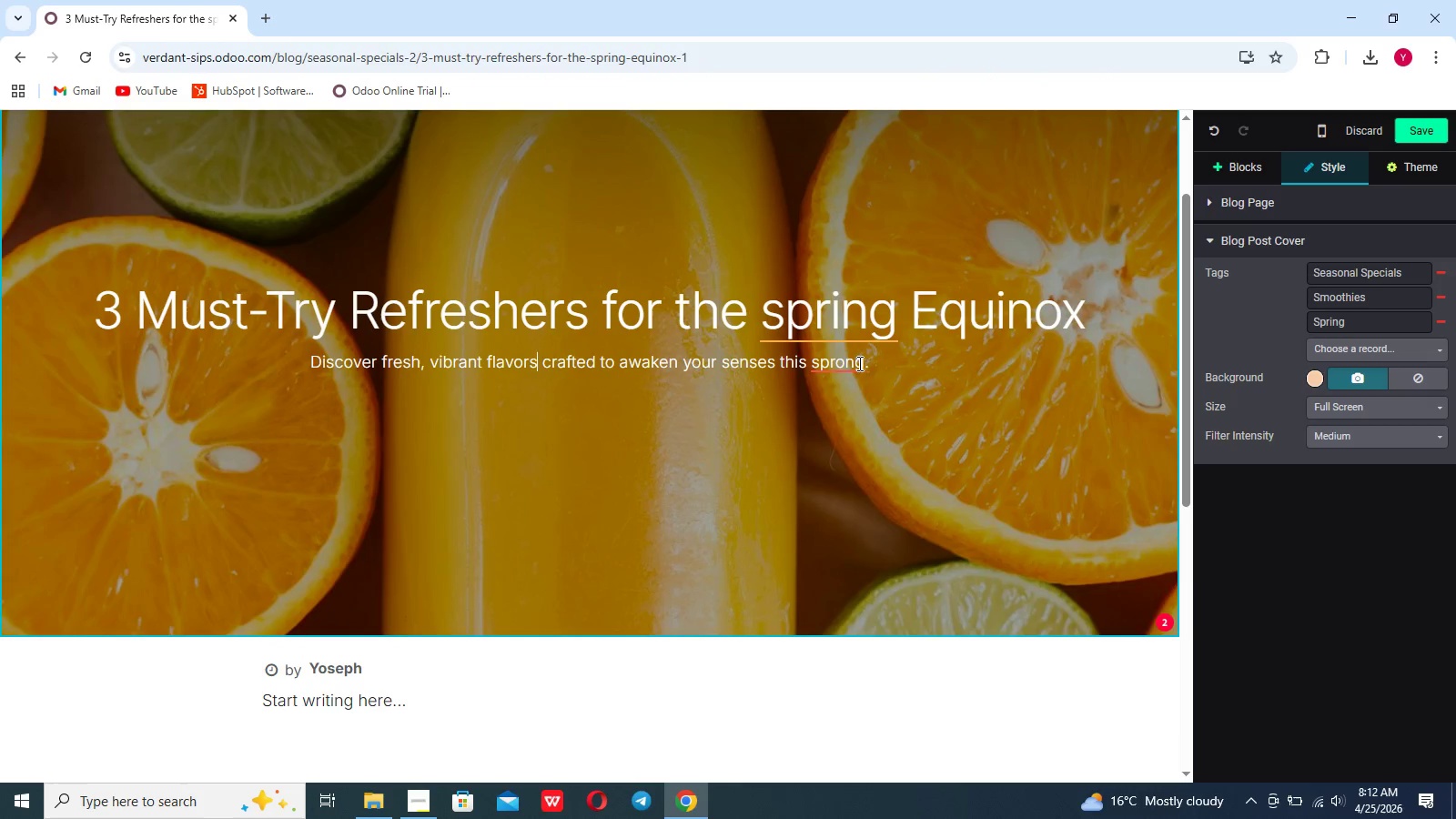 
left_click([849, 363])
 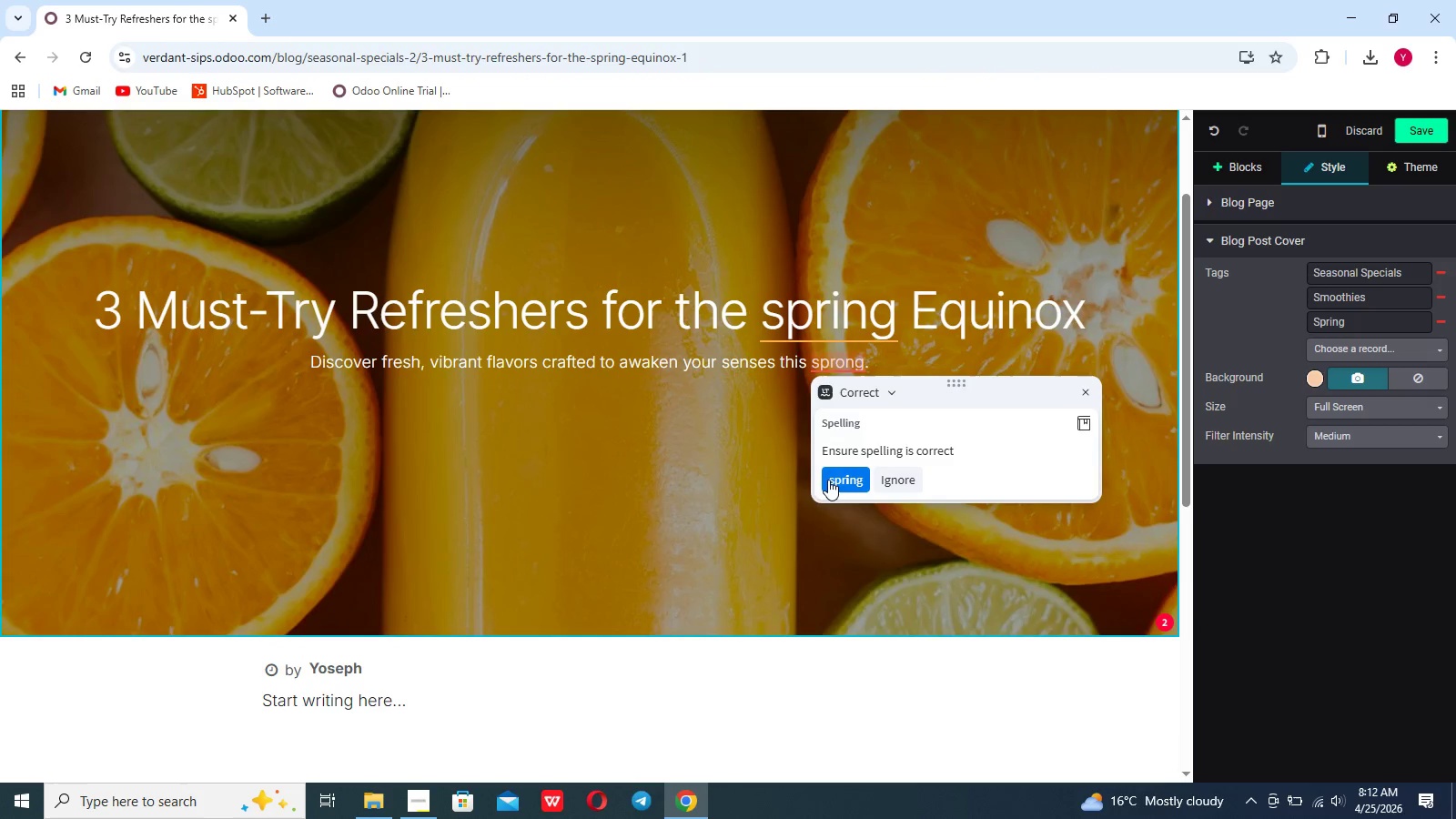 
left_click([828, 481])
 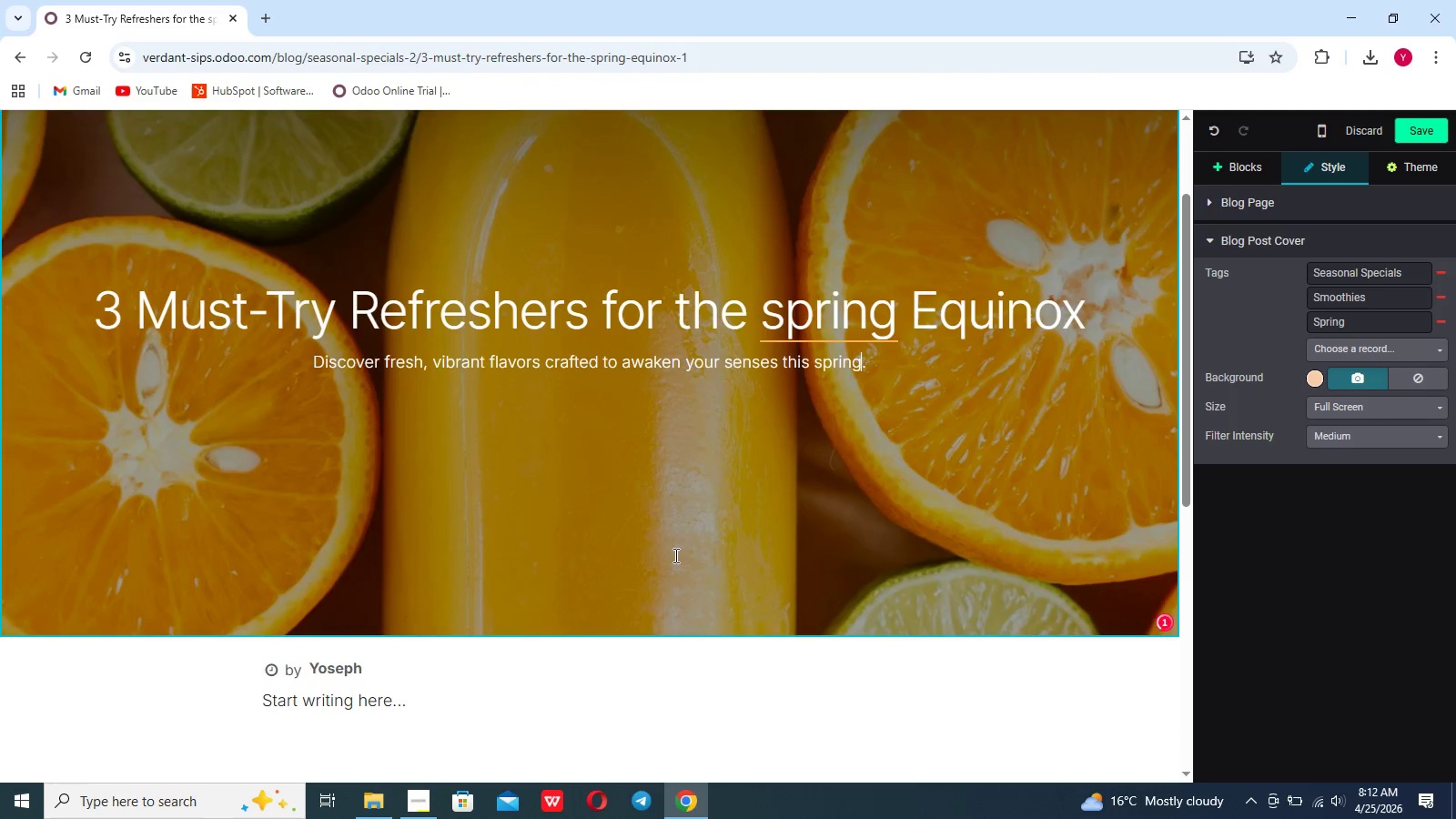 
scroll: coordinate [674, 555], scroll_direction: down, amount: 8.0
 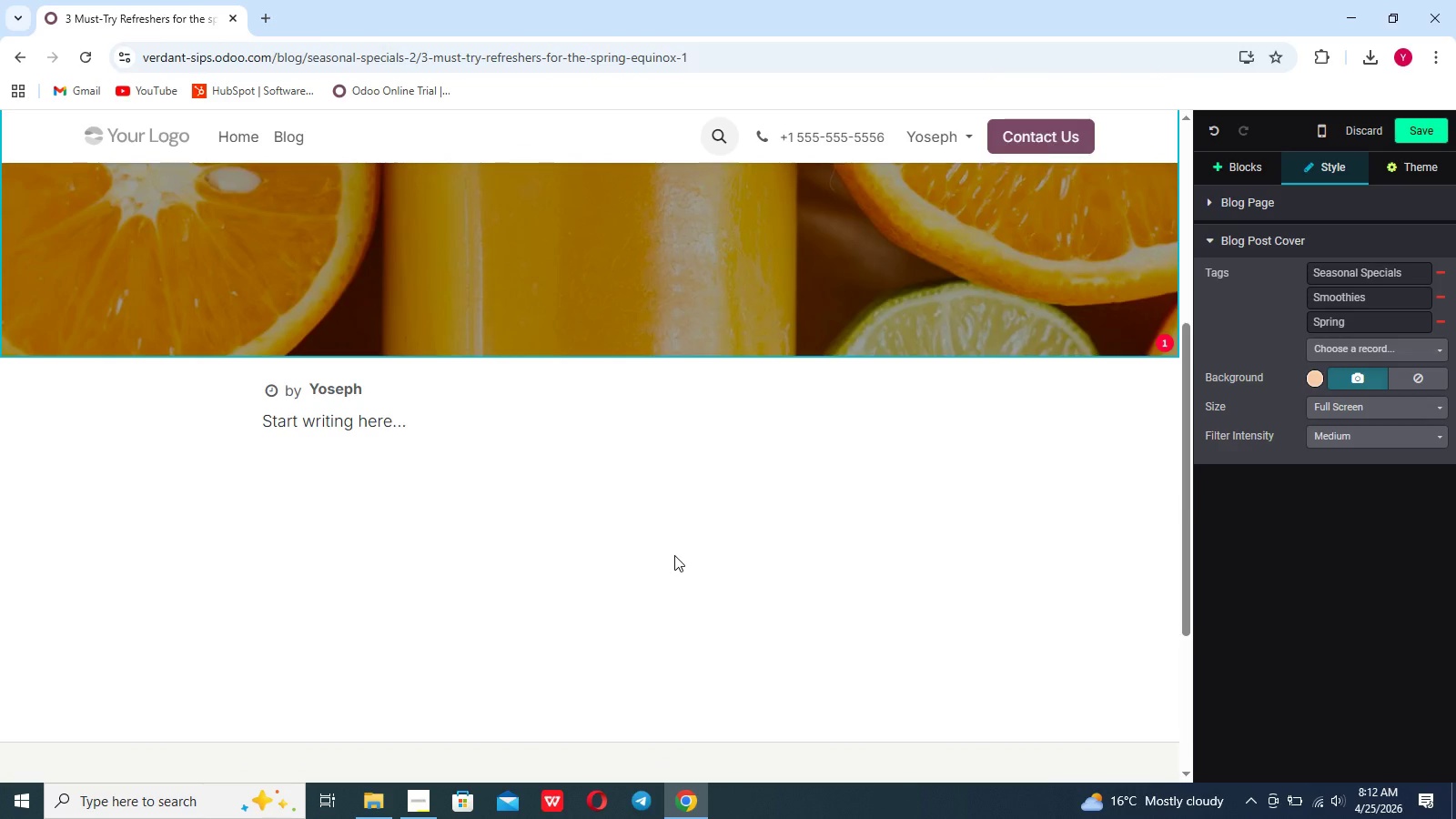 
wait(12.74)
 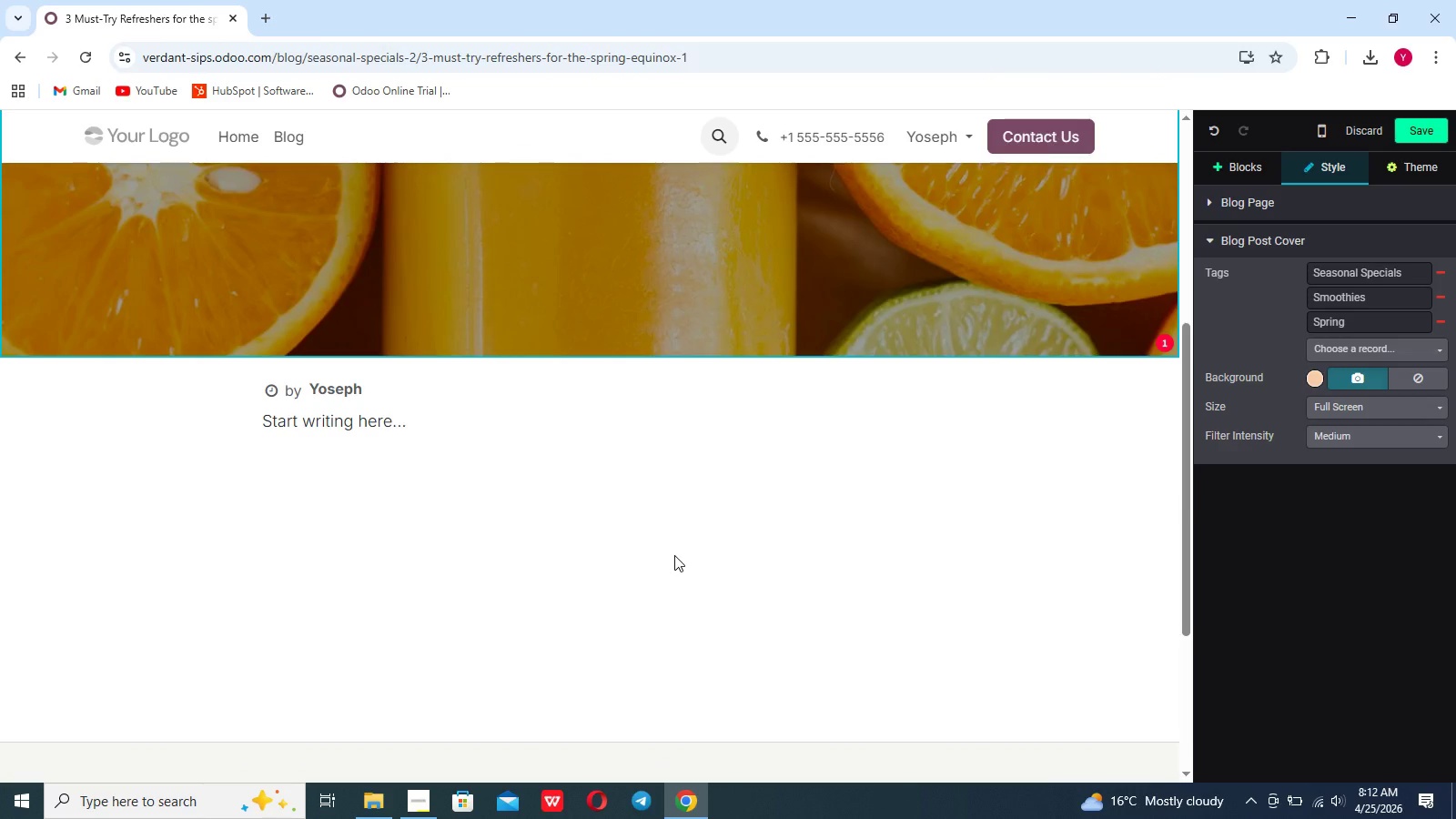 
left_click([1231, 172])
 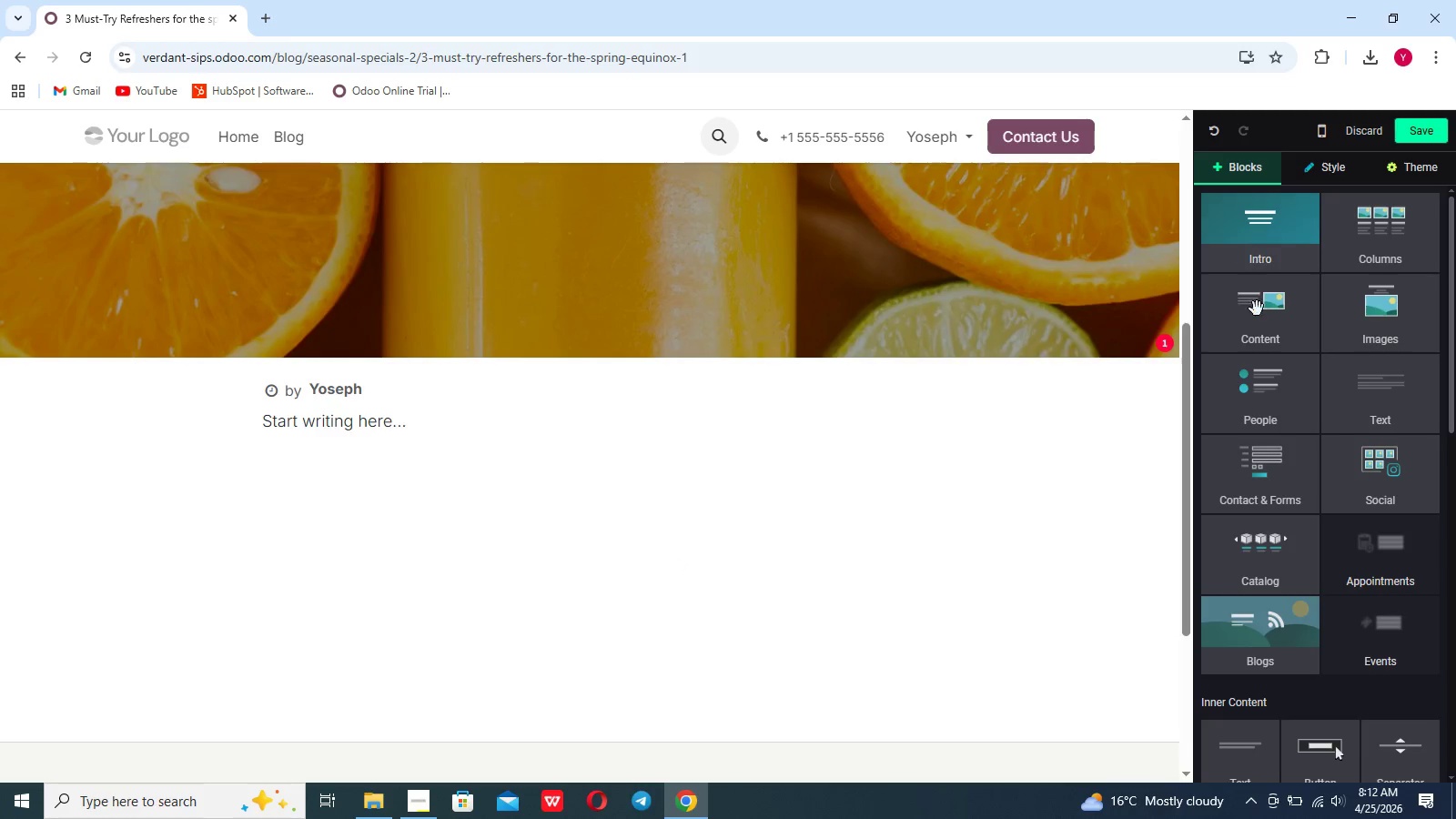 
left_click([1257, 313])
 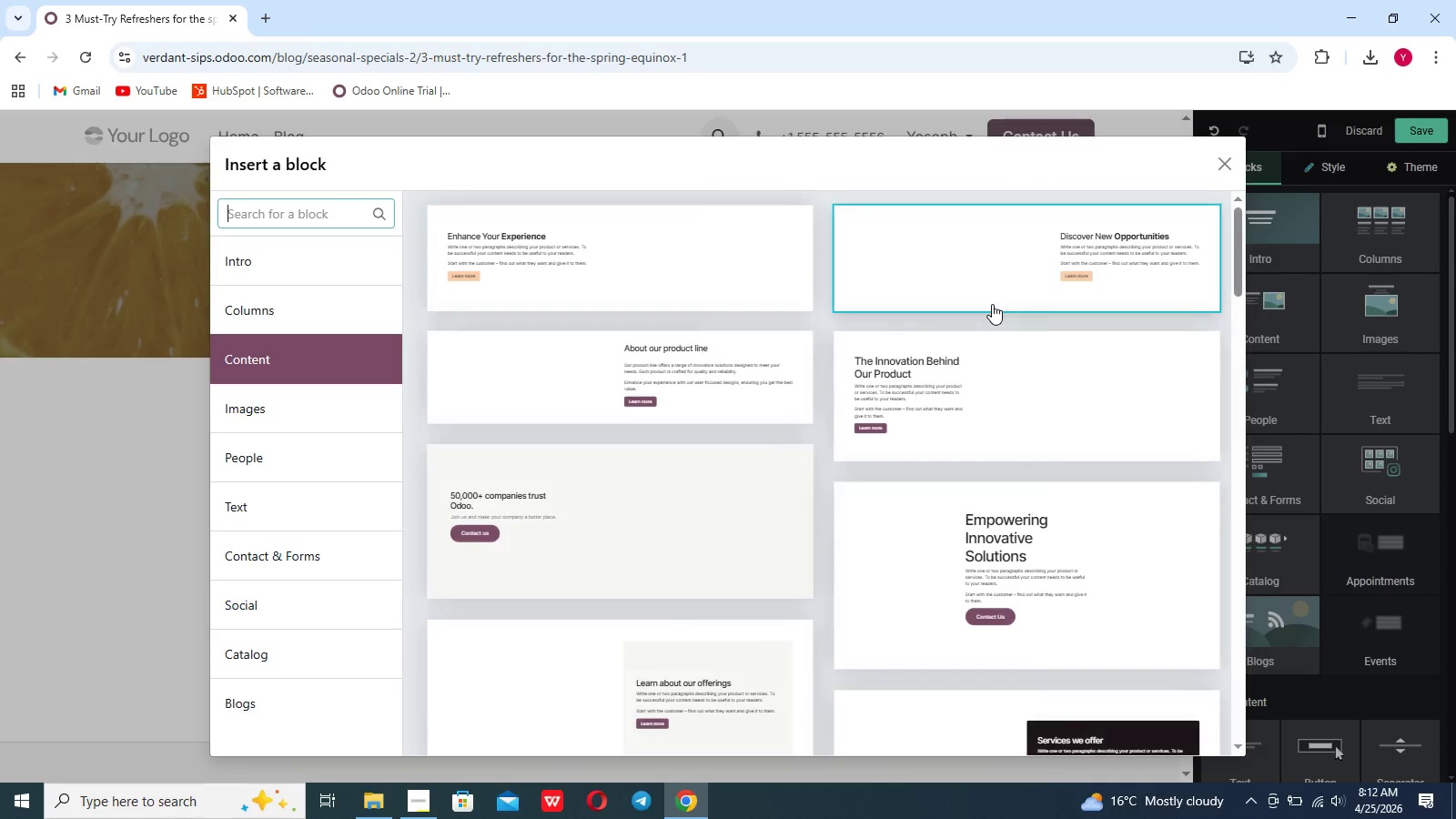 
left_click([966, 269])
 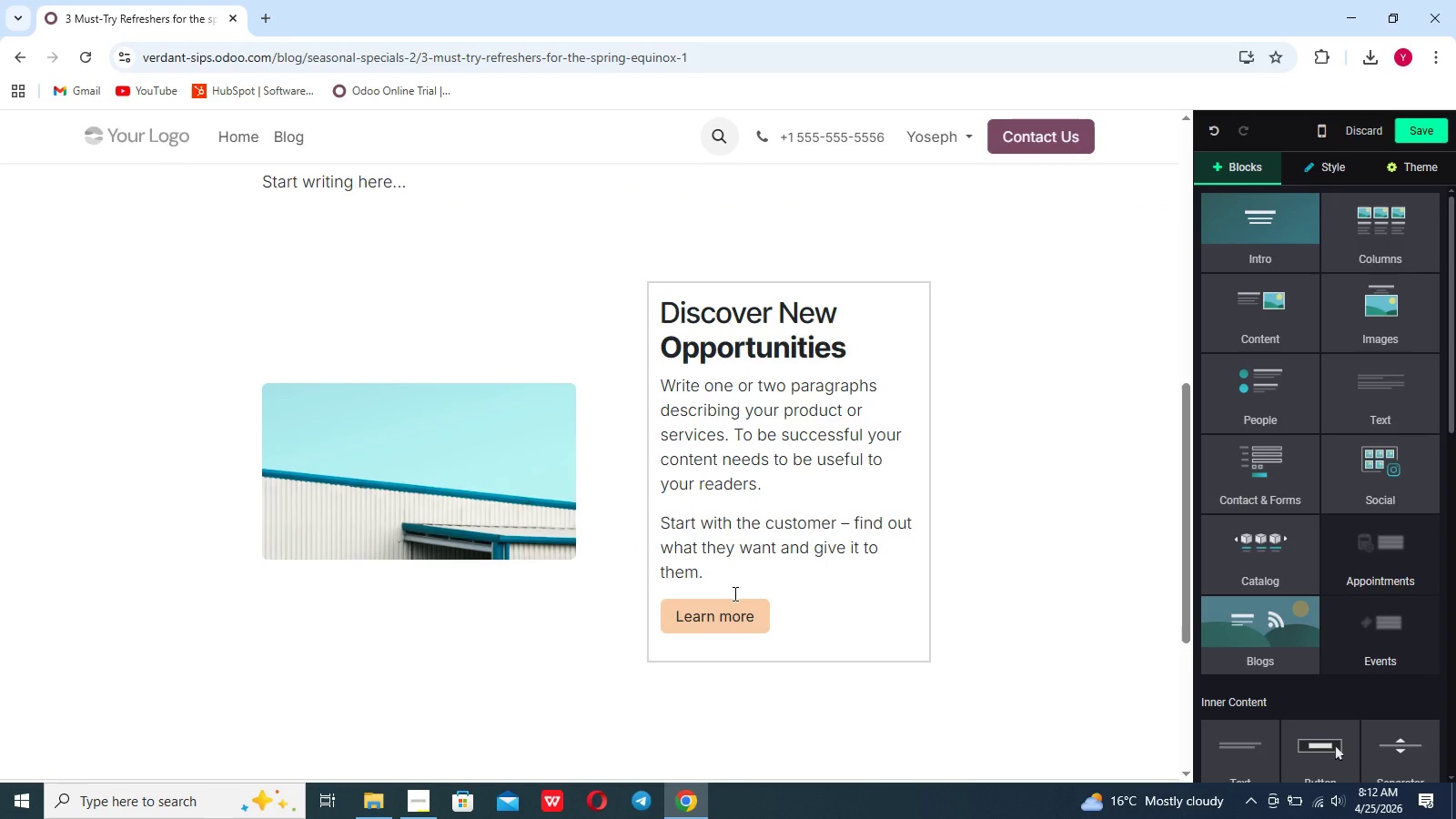 
wait(7.55)
 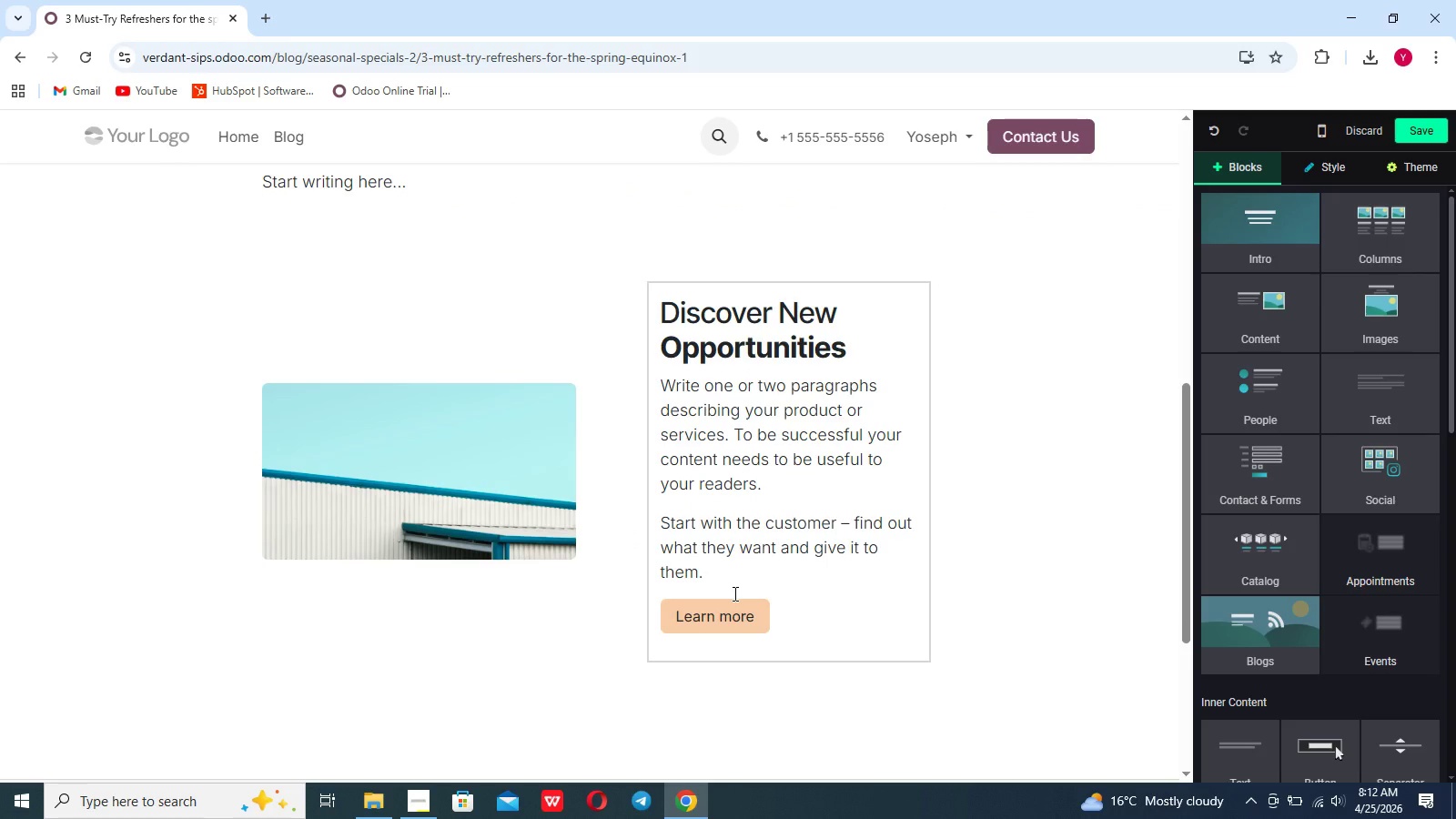 
left_click_drag(start_coordinate=[782, 618], to_coordinate=[679, 317])
 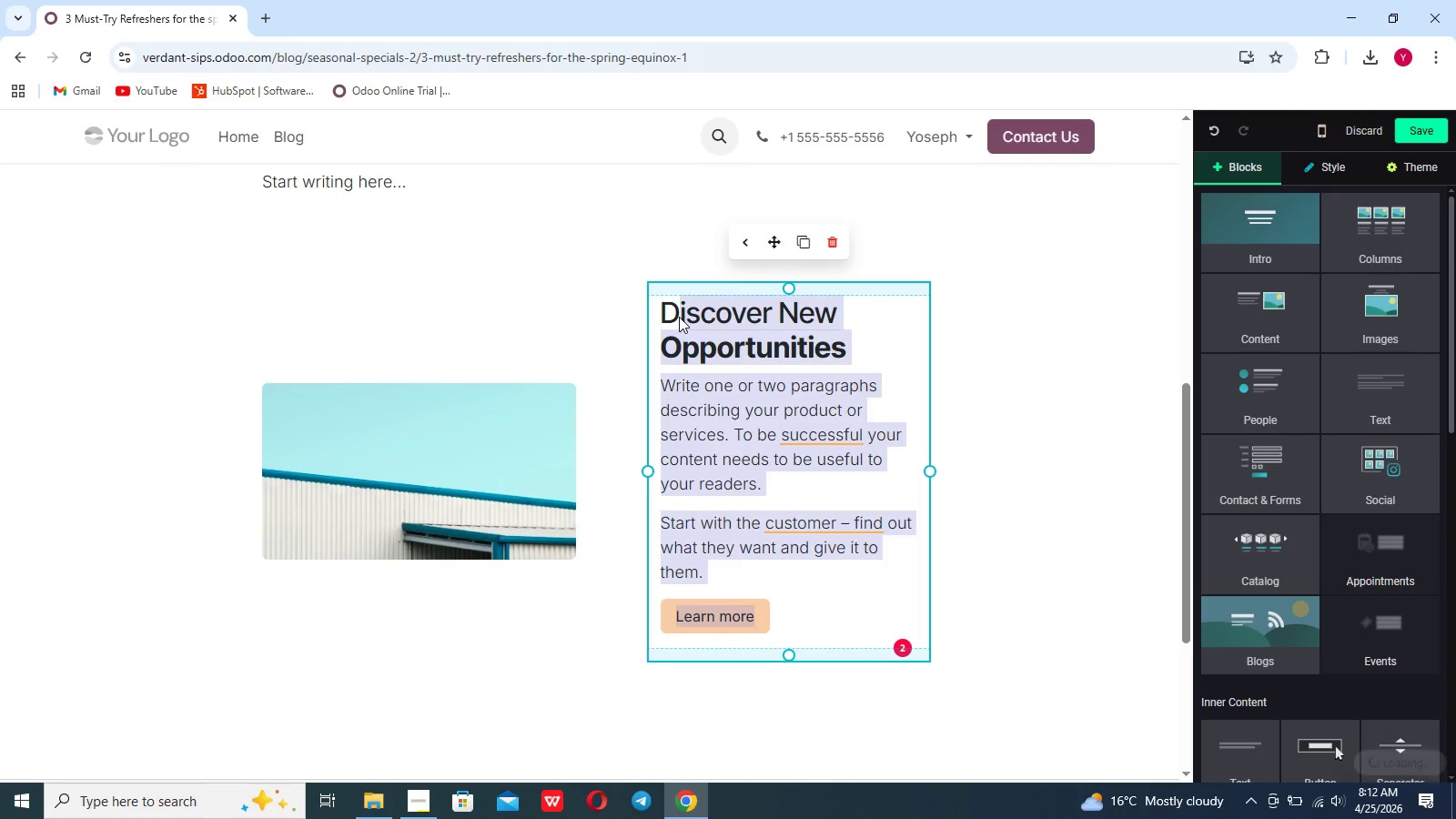 
key(Backspace)
 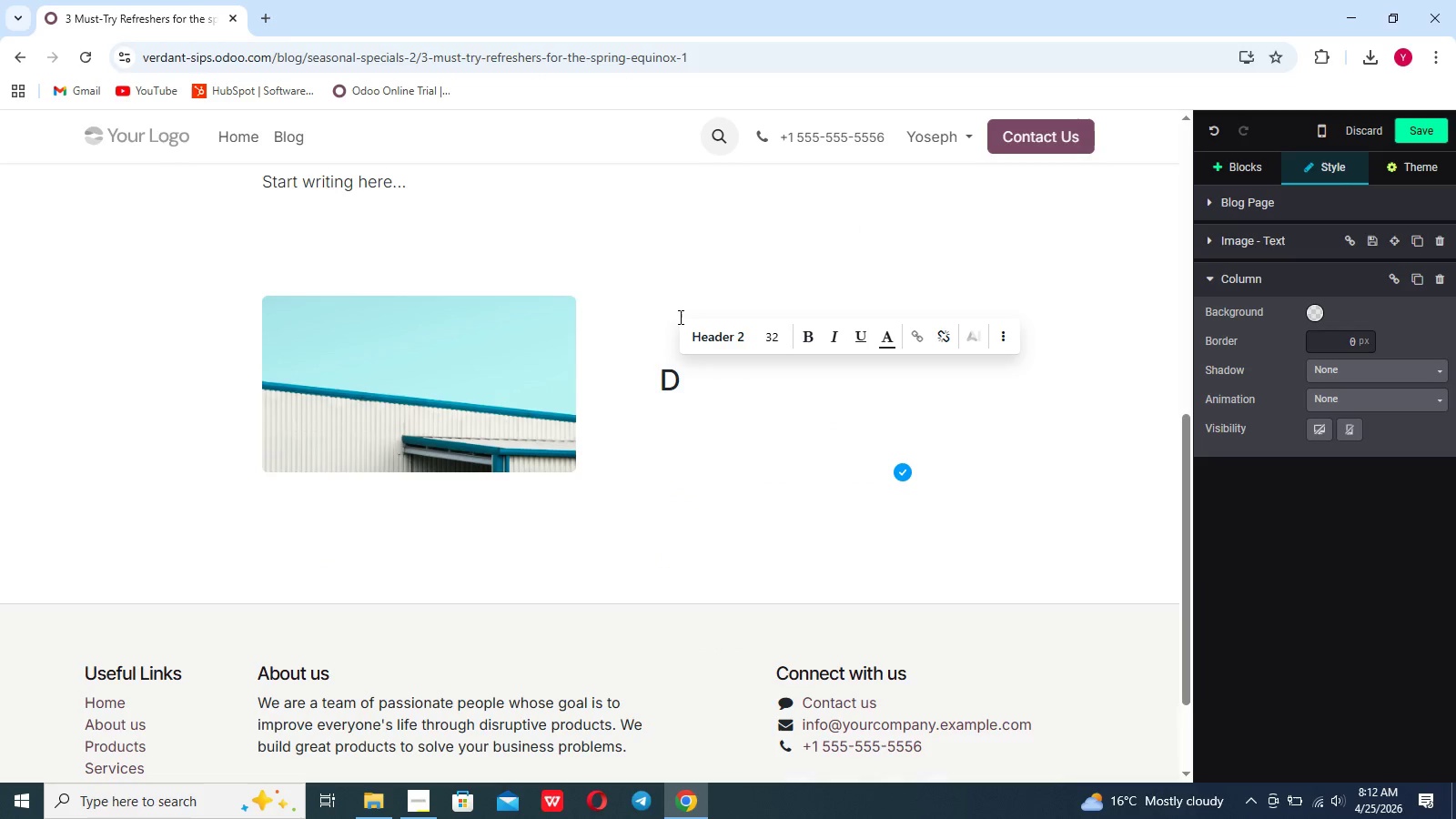 
key(Shift+E)
 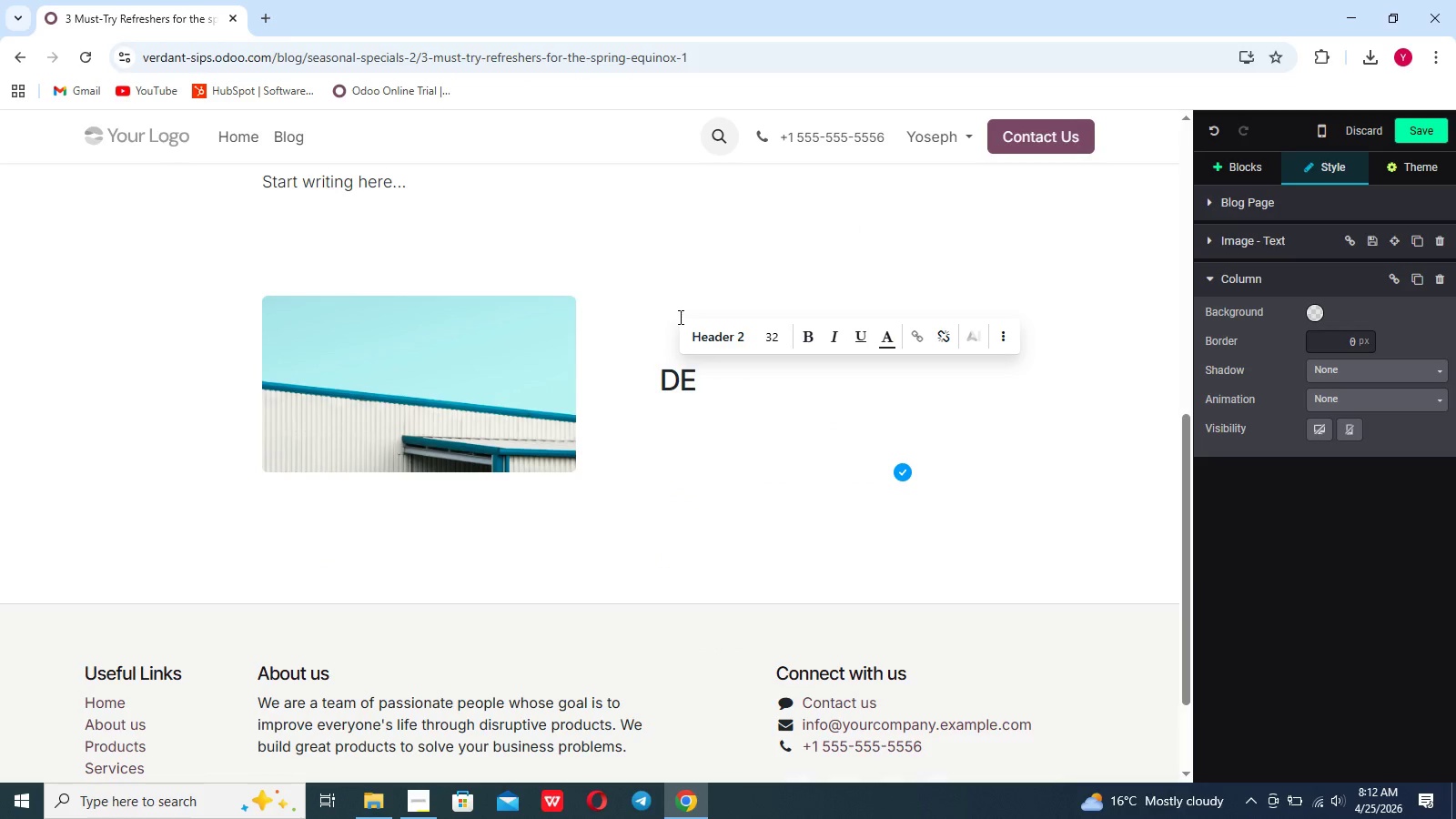 
key(ArrowLeft)
 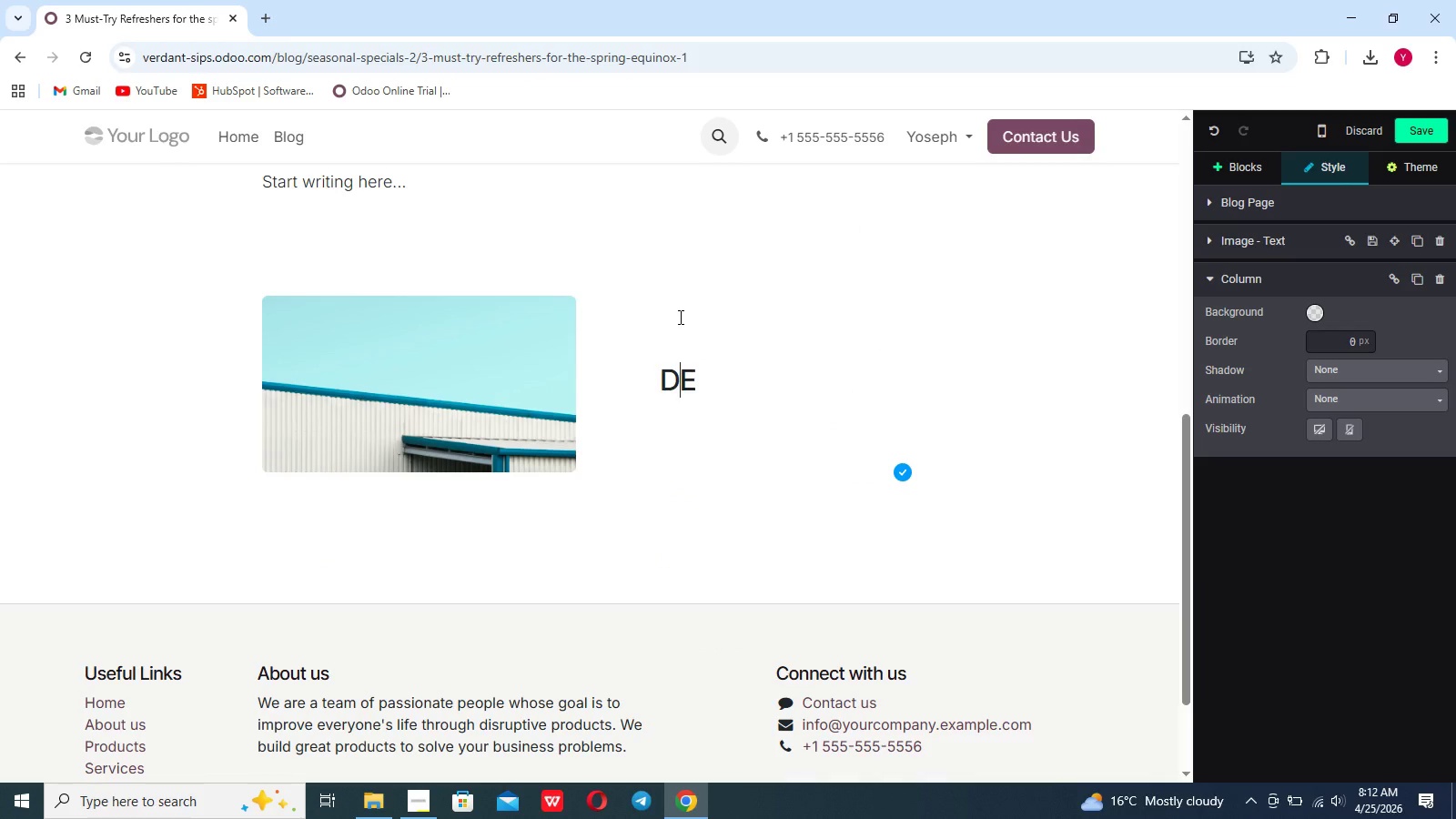 
key(Backspace)
 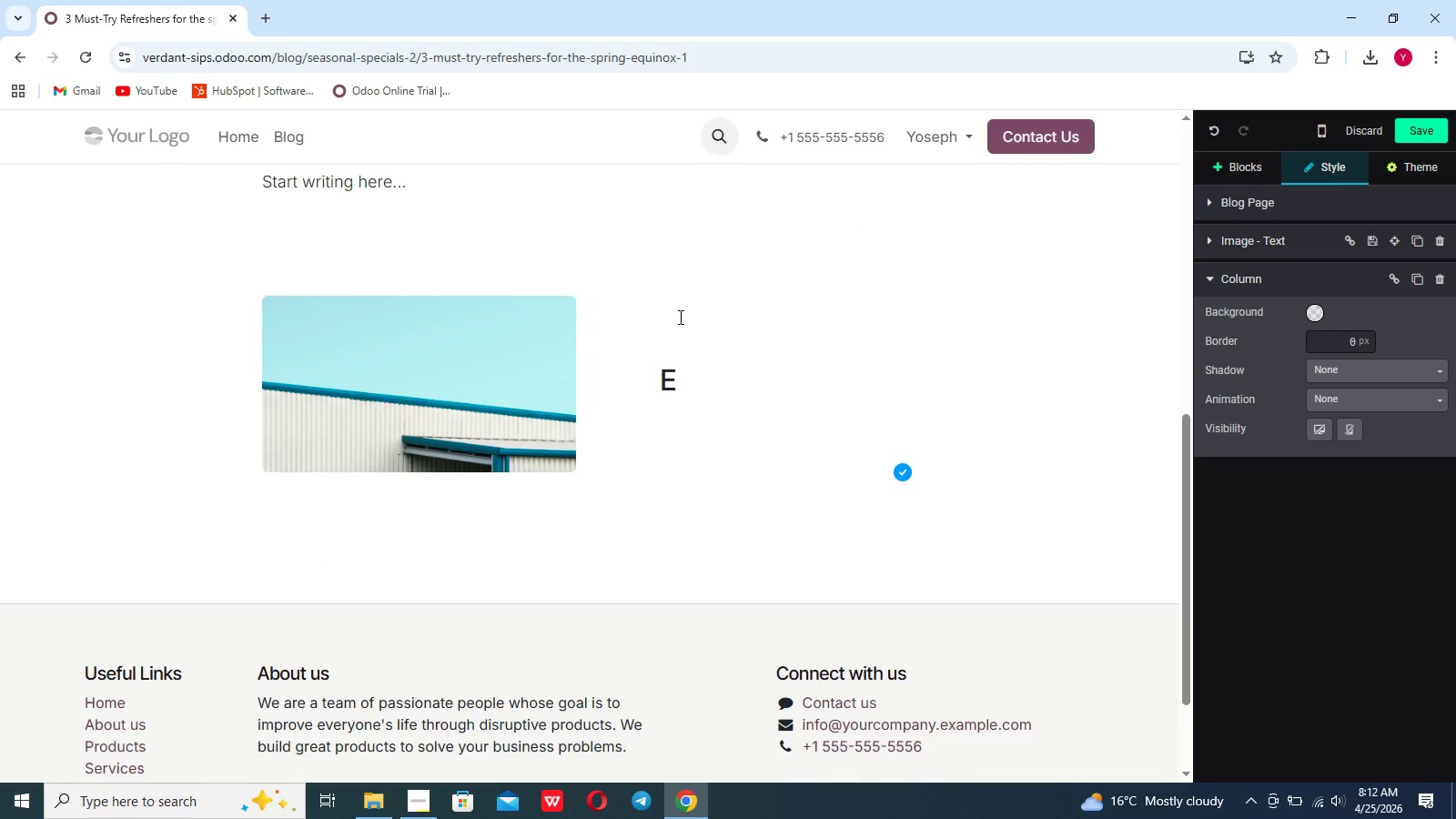 
key(ArrowRight)
 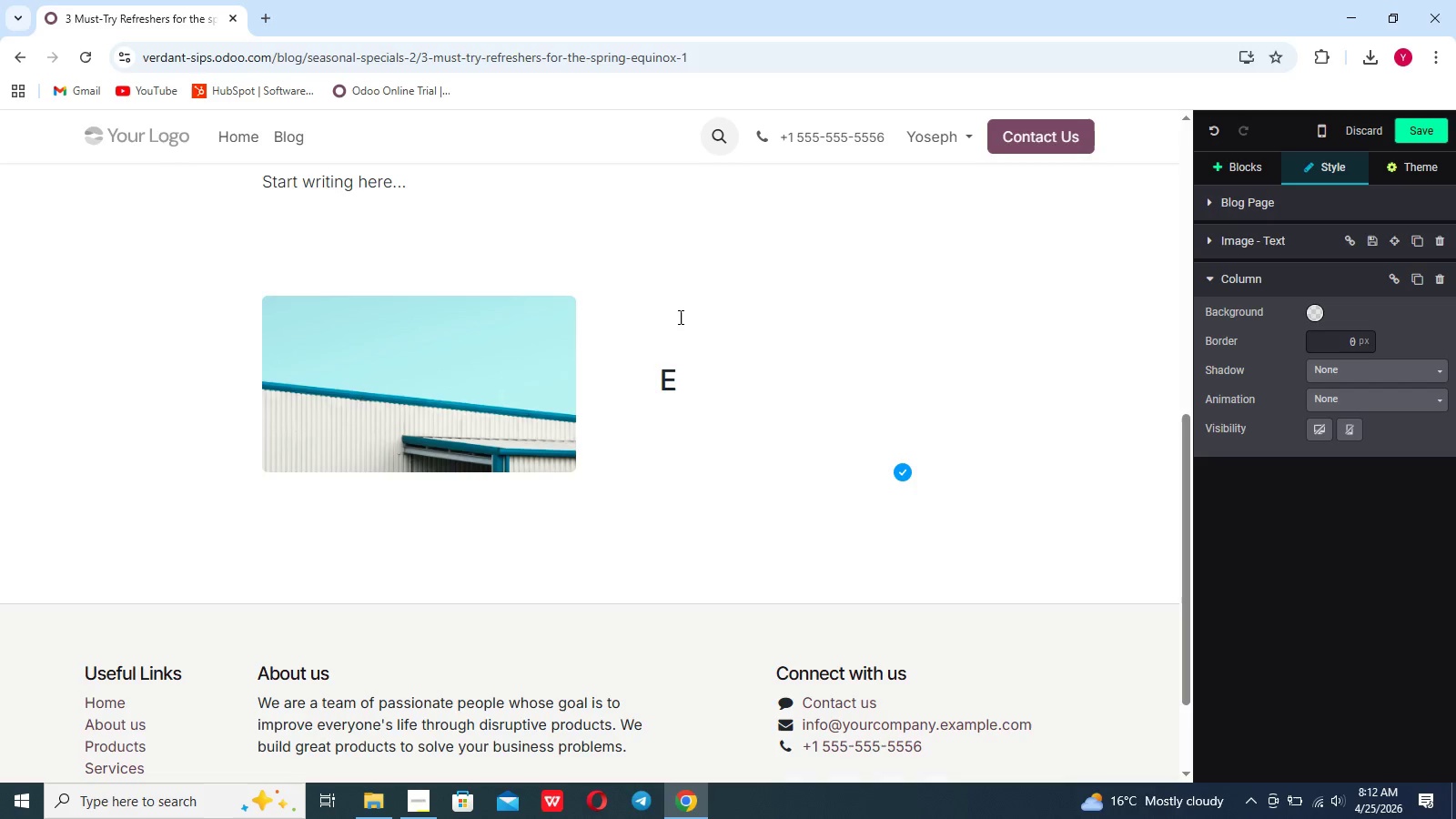 
type(merald Elixixr)
key(Backspace)
key(Backspace)
type(r)
 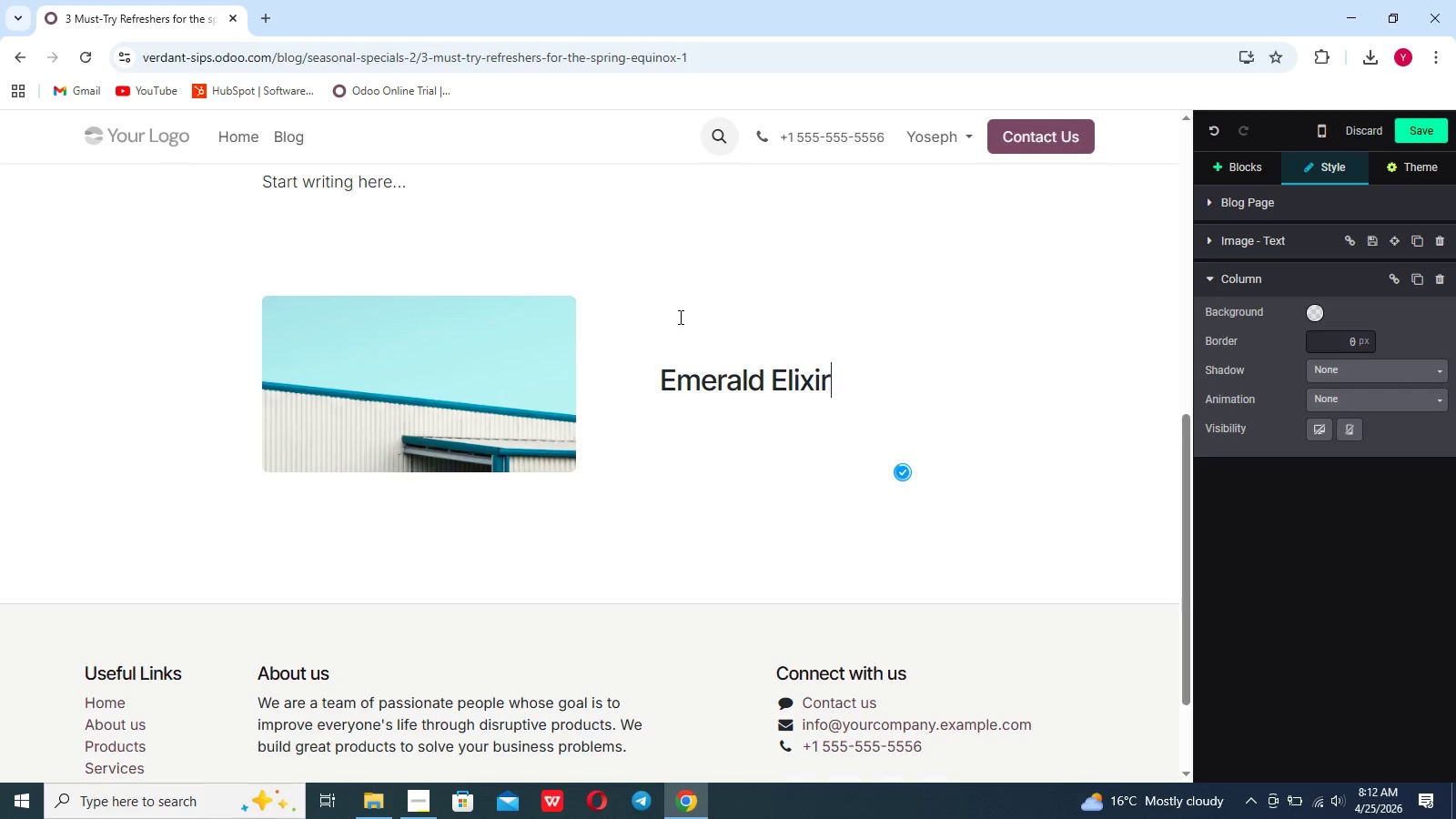 
wait(7.45)
 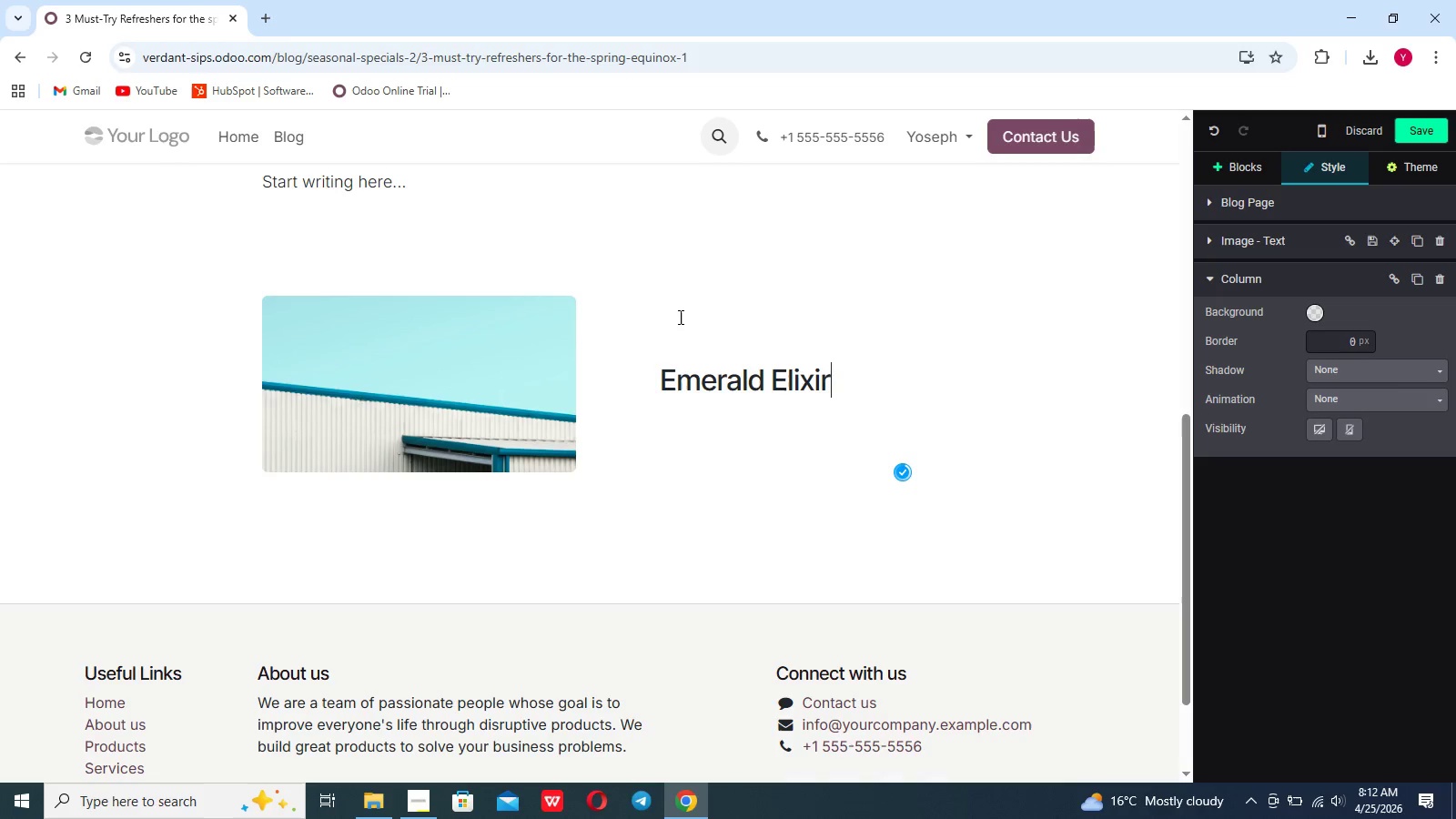 
key(Enter)
 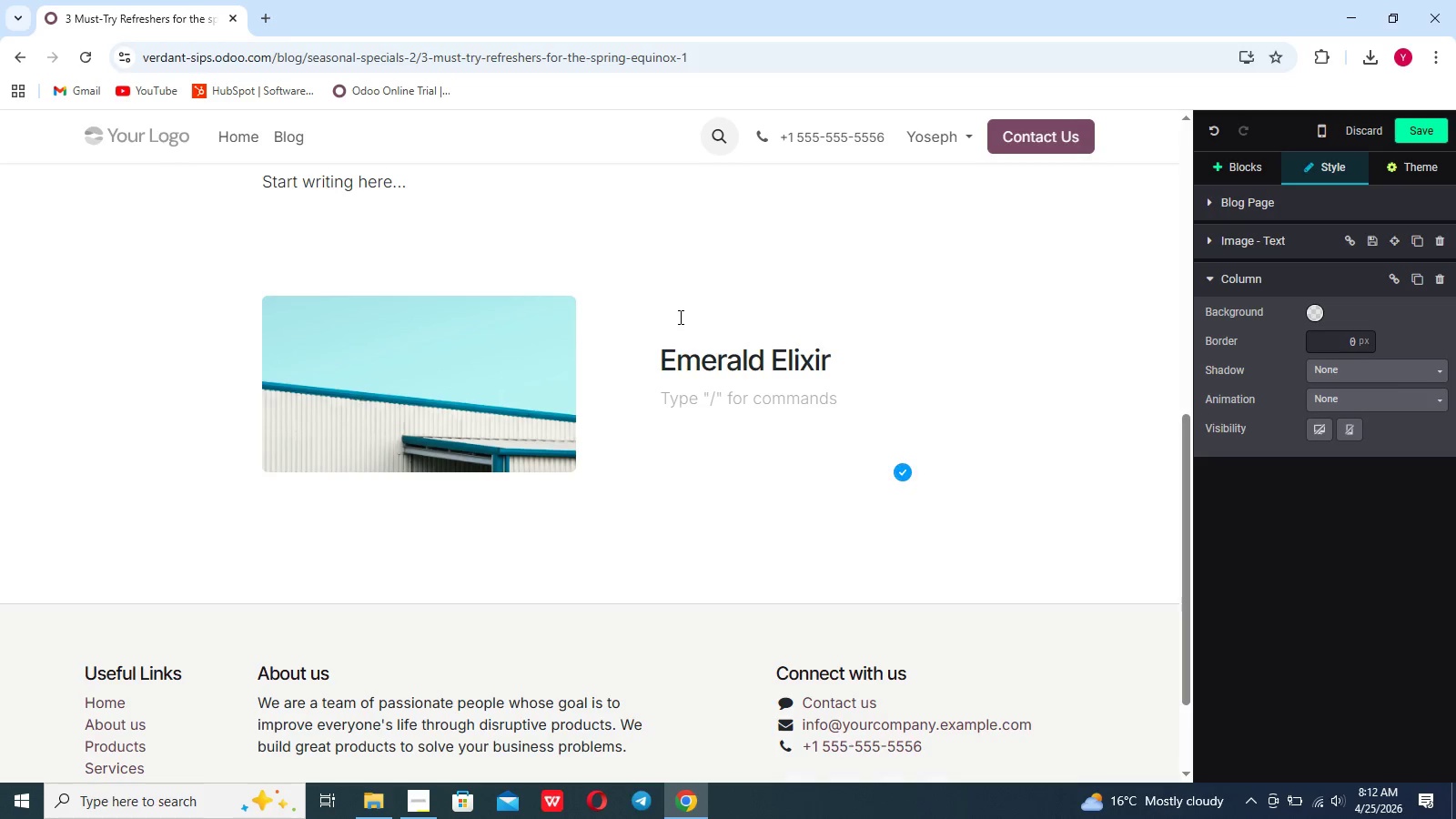 
type(A revitalation blend of fresh kale and crisp green app)
 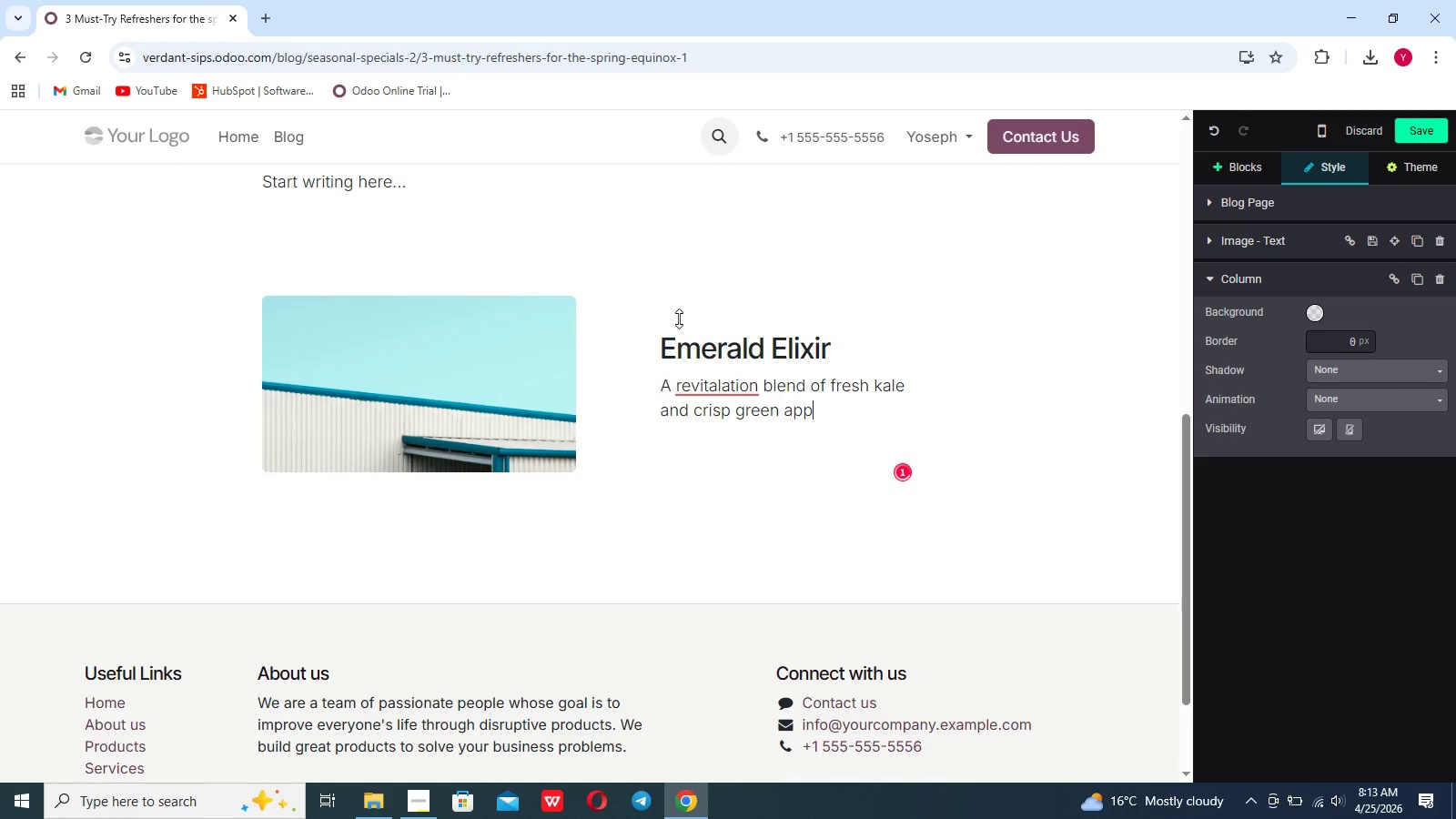 
key(Control+ControlLeft)
 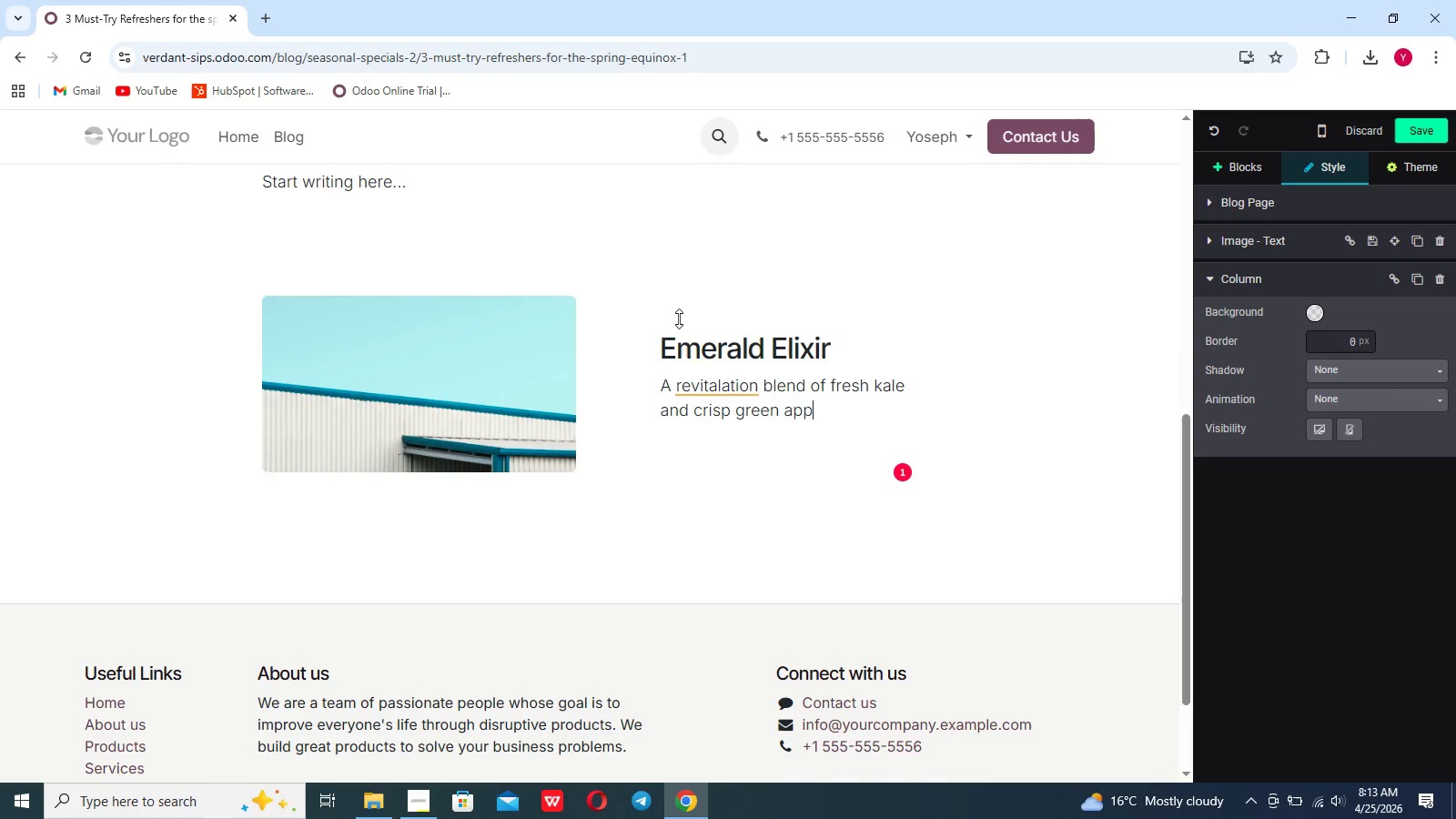 
type(p)
key(Backspace)
type(les)
key(Backspace)
type(.)
 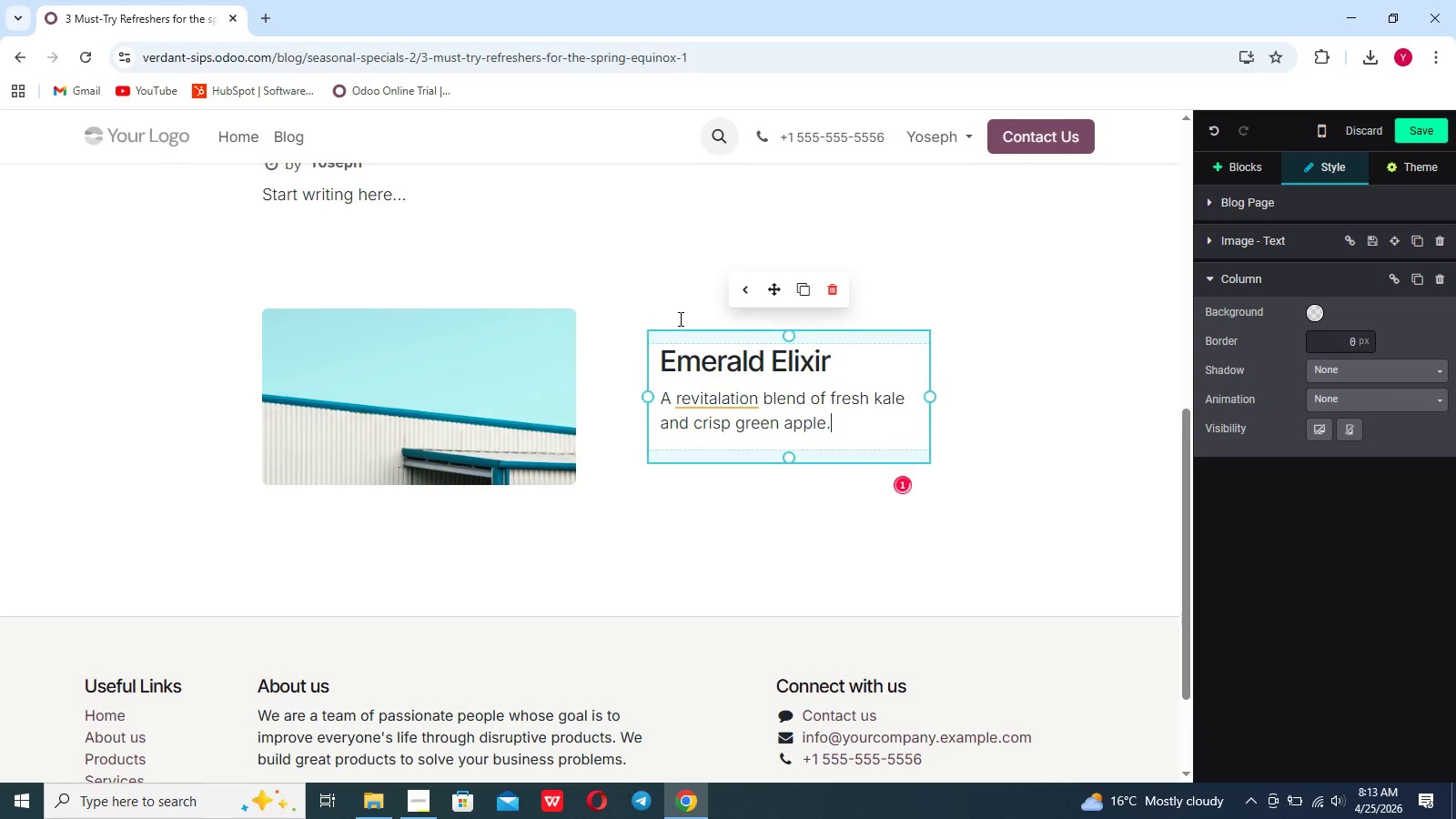 
scroll: coordinate [679, 318], scroll_direction: none, amount: 0.0
 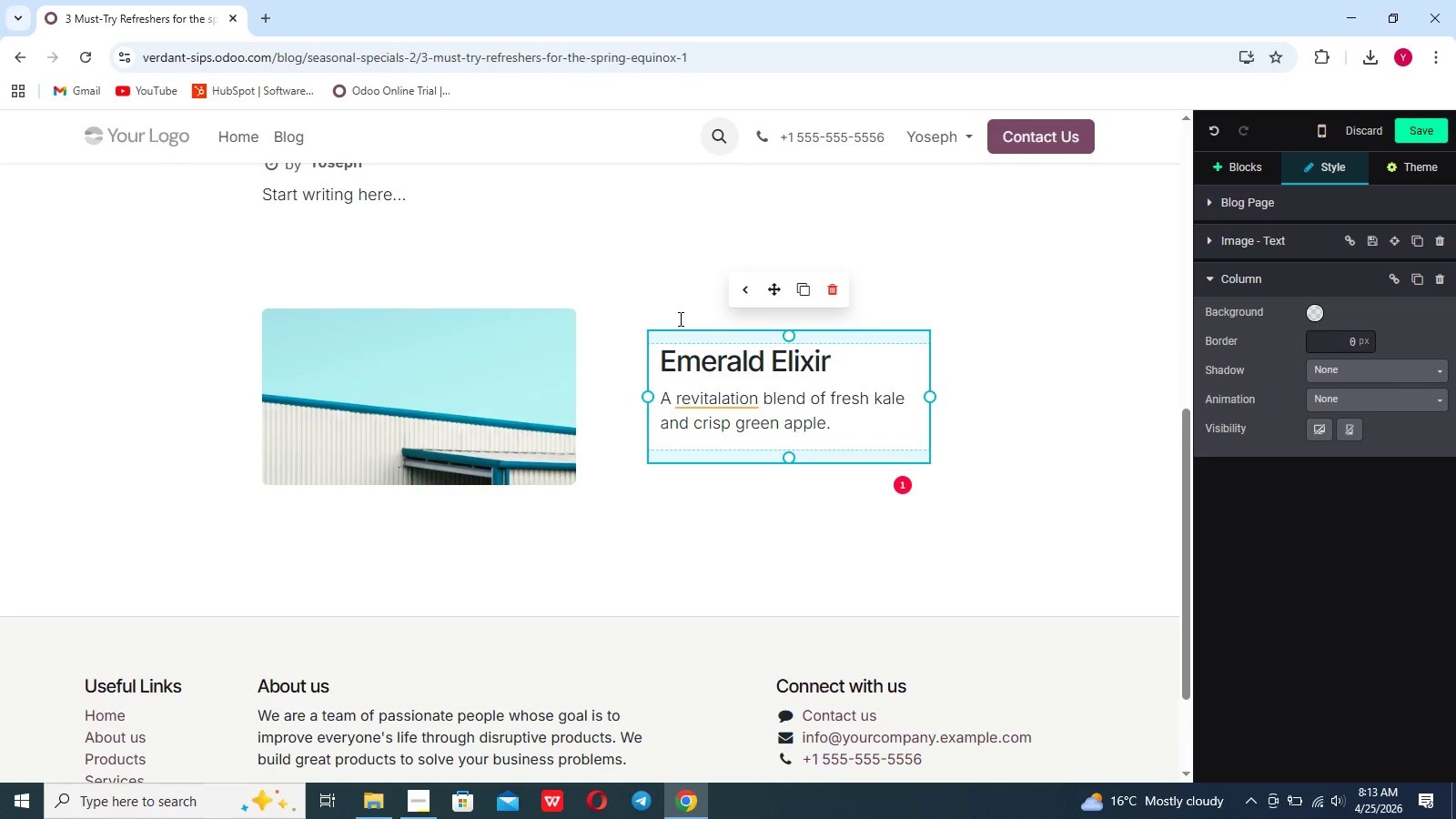 
key(Backspace)
type(, the emerald elizie)
key(Backspace)
key(Backspace)
key(Backspace)
 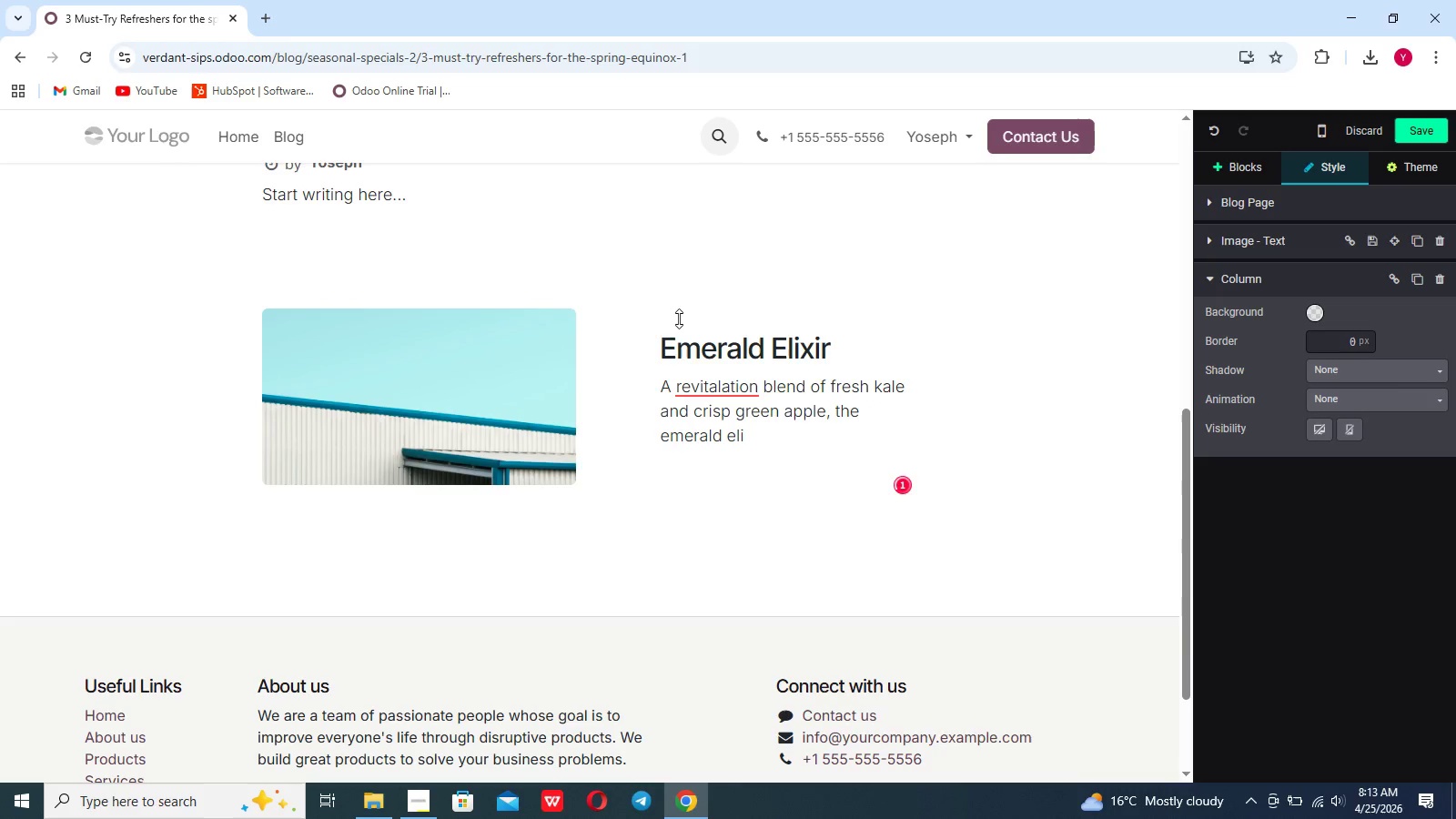 
left_click([679, 318])
 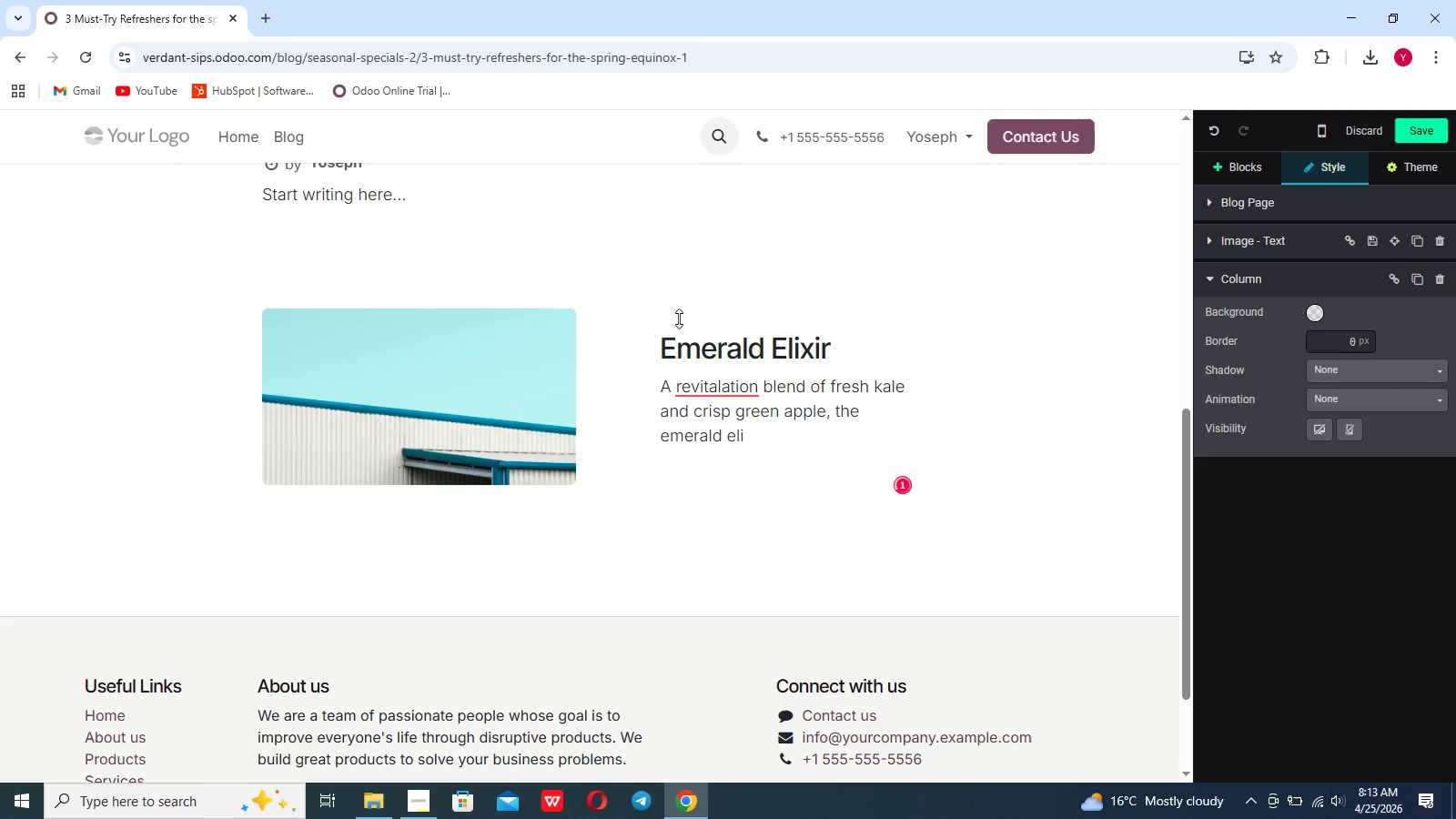 
type(xir is your pr)
key(Backspace)
type(erfect spring detox )
 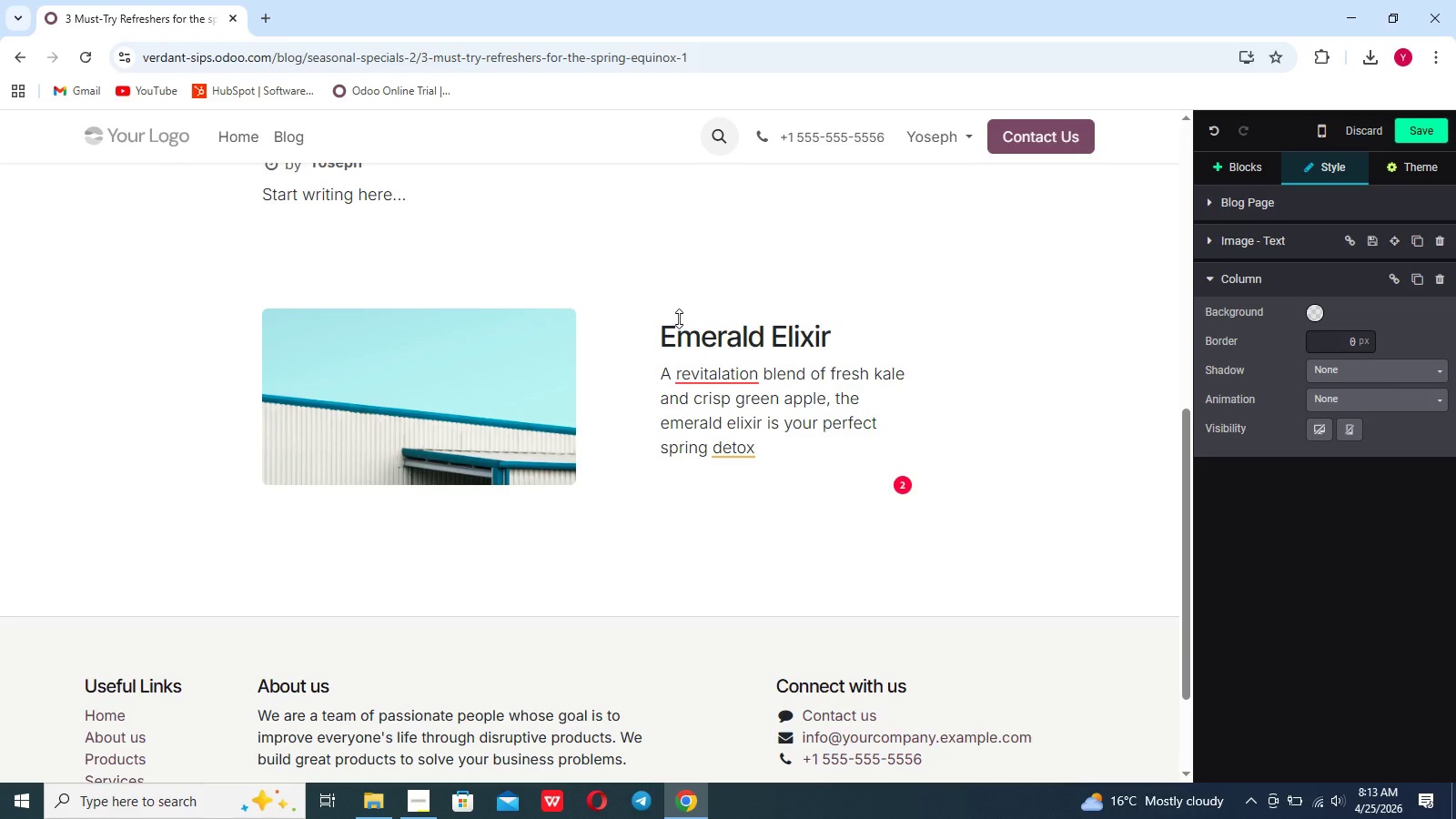 
type(companion. [Pause]ack)
key(Backspace)
key(Backspace)
key(Backspace)
type(Packed with essential nutrients and naturally)
 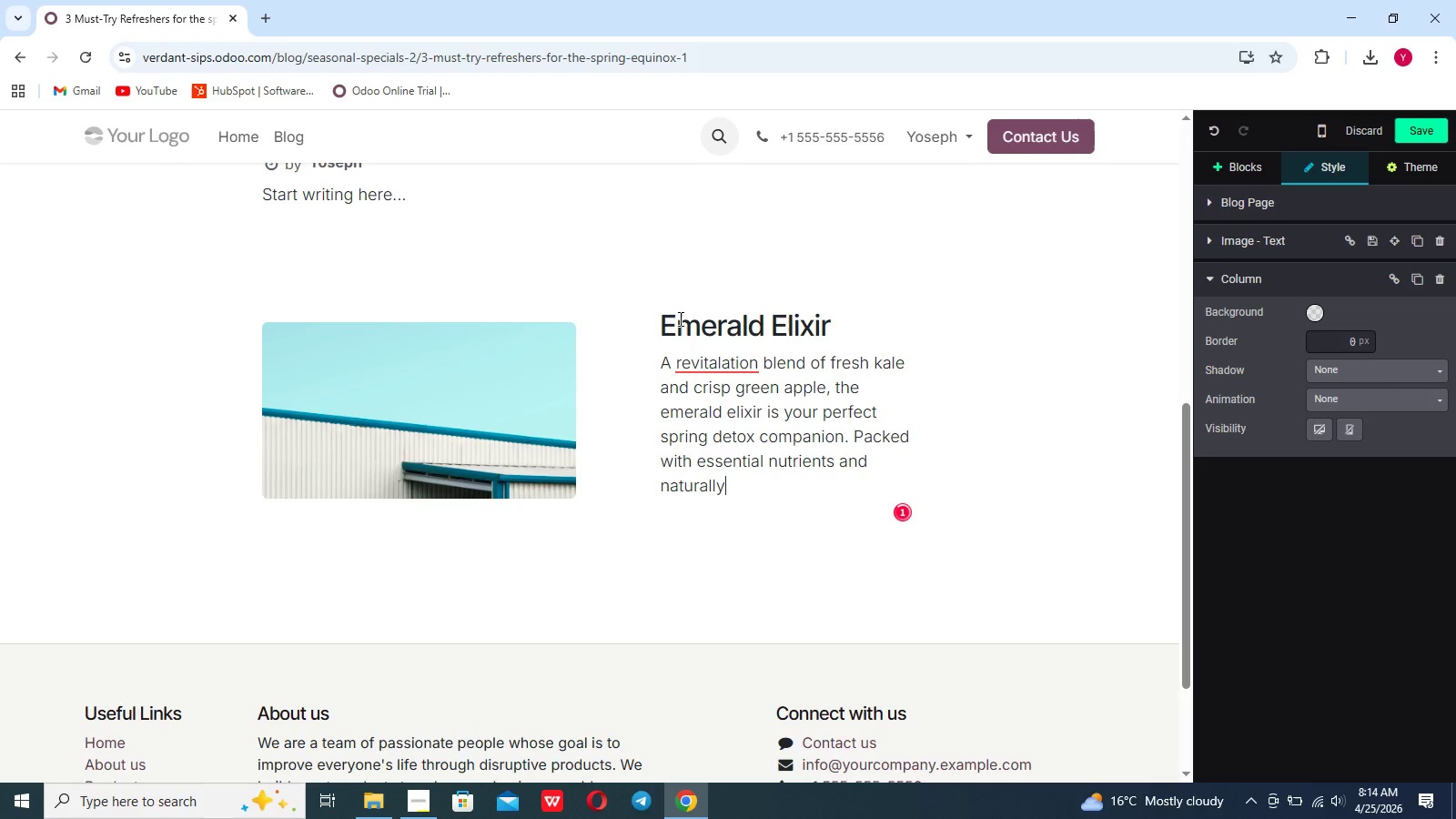 
scroll: coordinate [679, 318], scroll_direction: up, amount: 1.0
 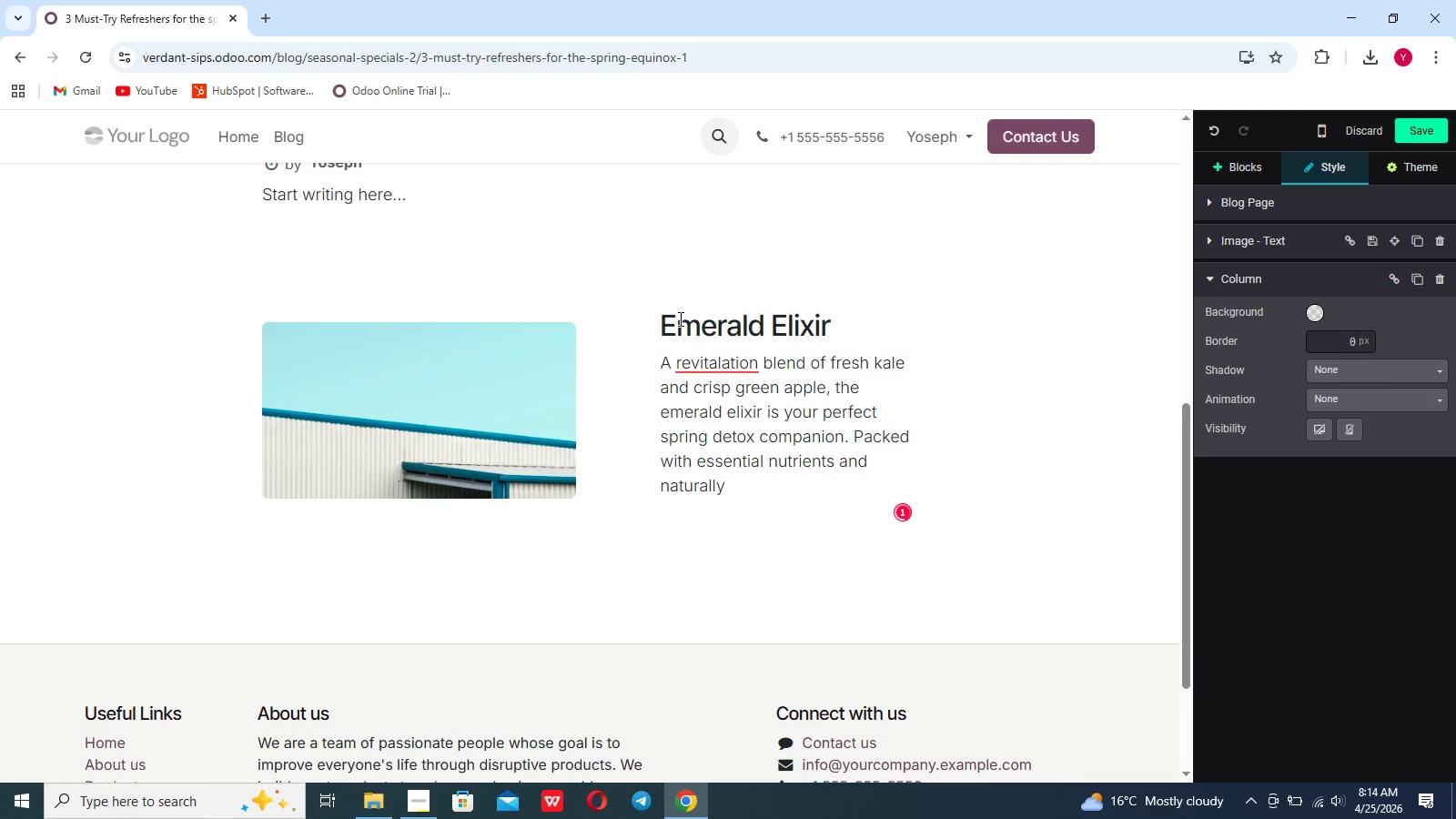 
type( refreshing taste. i )
key(Backspace)
type(t nergizes your bode)
key(Backspace)
type(y whule keeping you light and hydrated)
 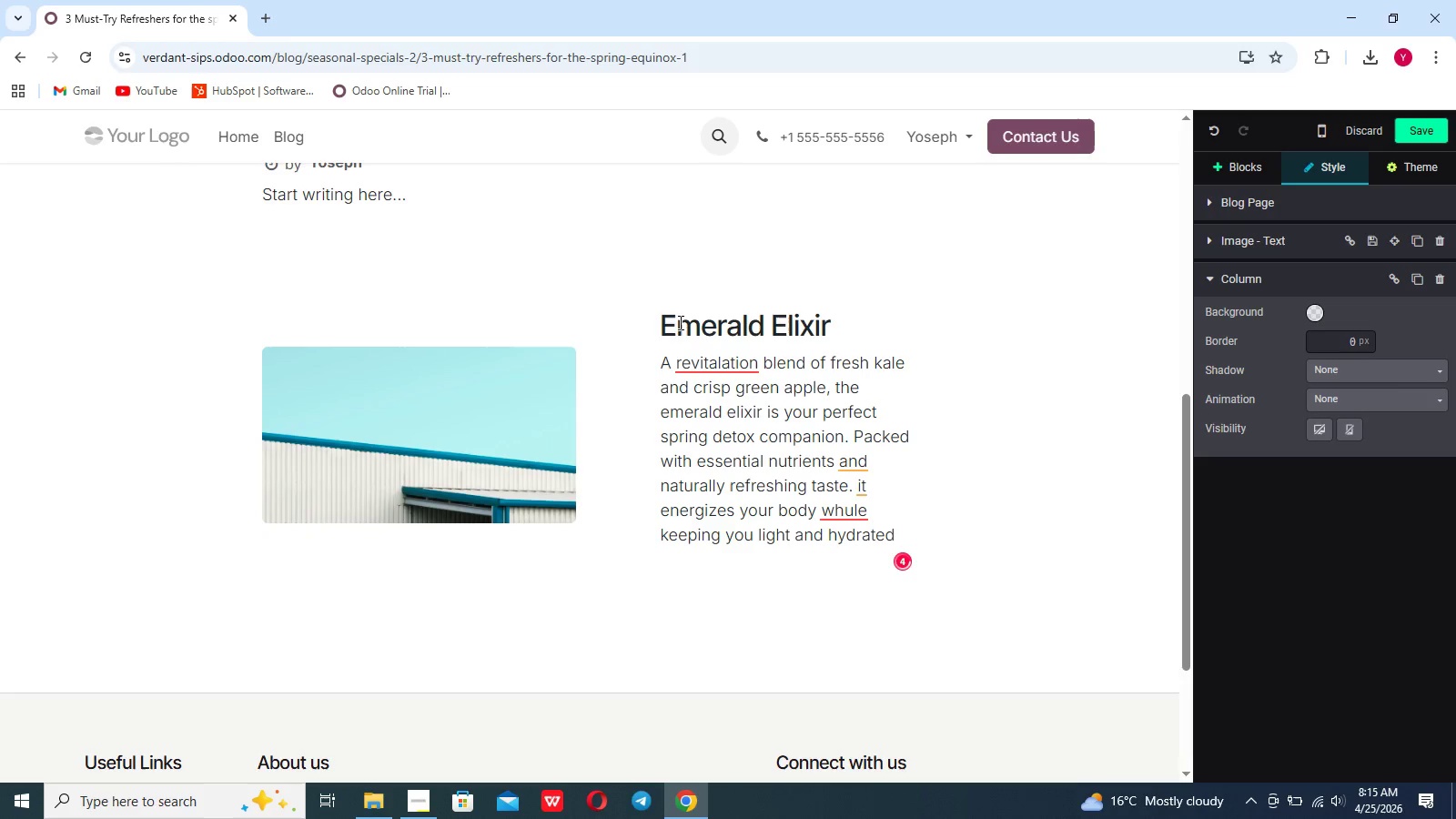 
left_click([828, 510])
 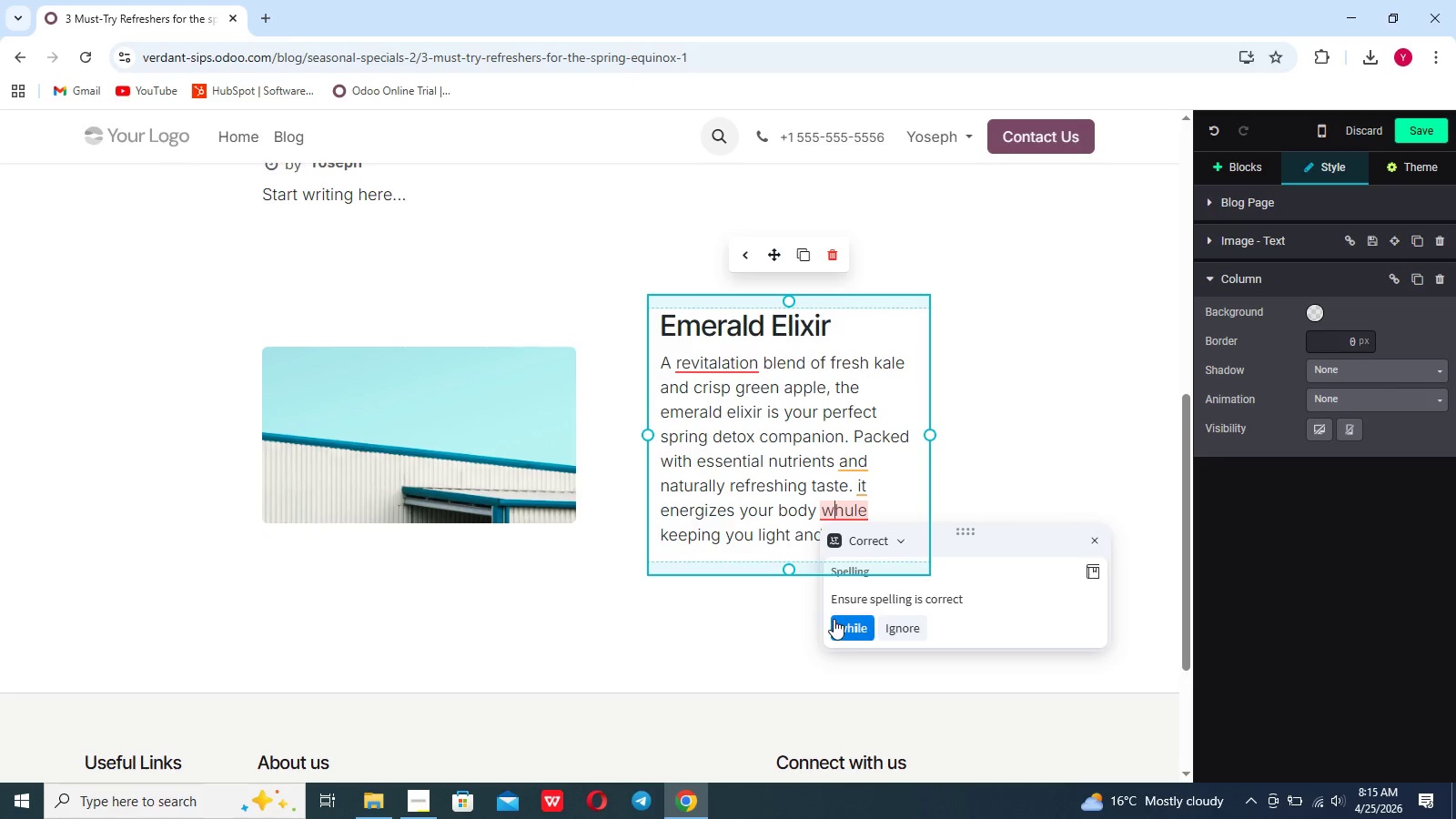 
left_click([838, 619])
 